 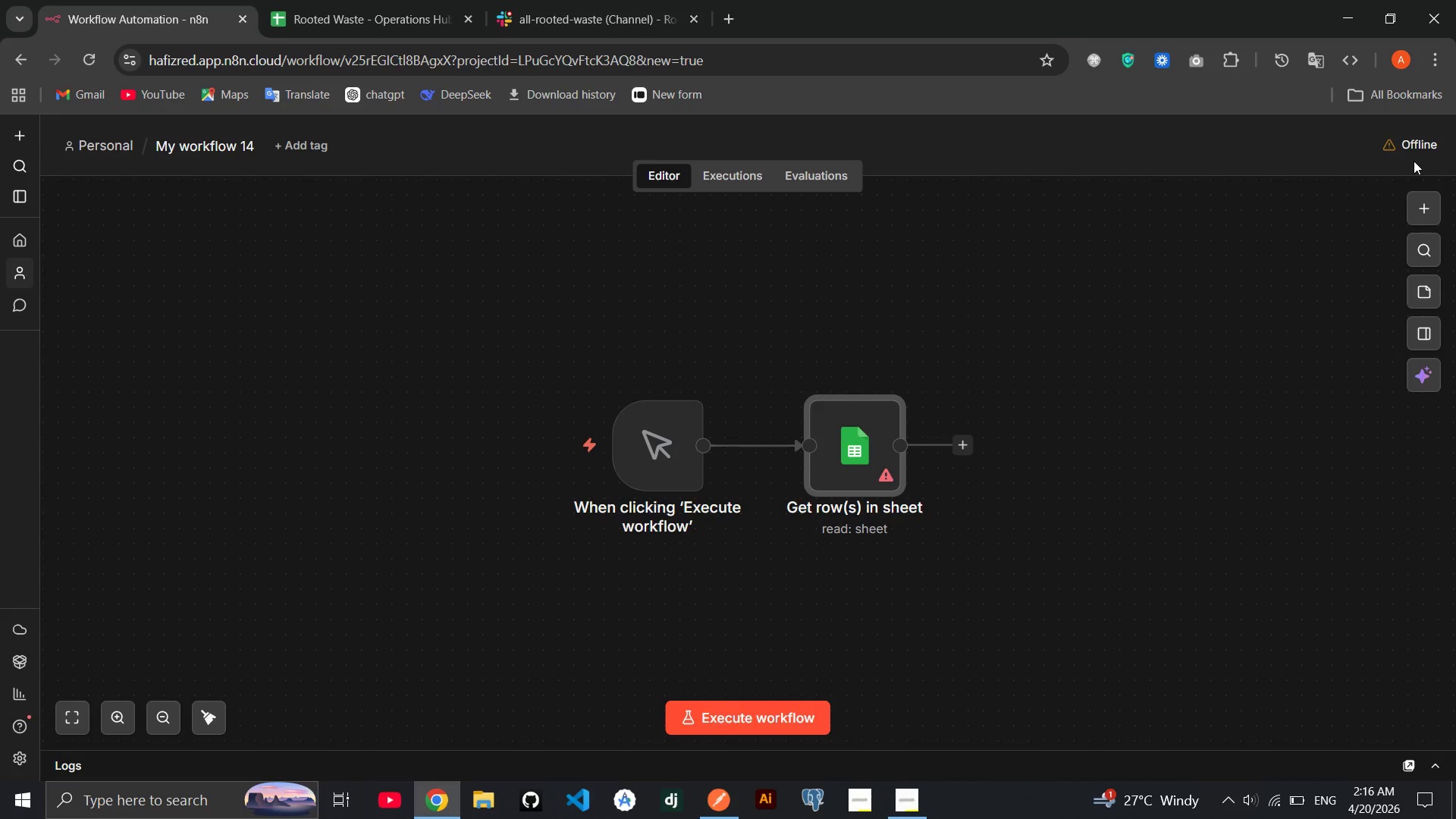 
double_click([869, 466])
 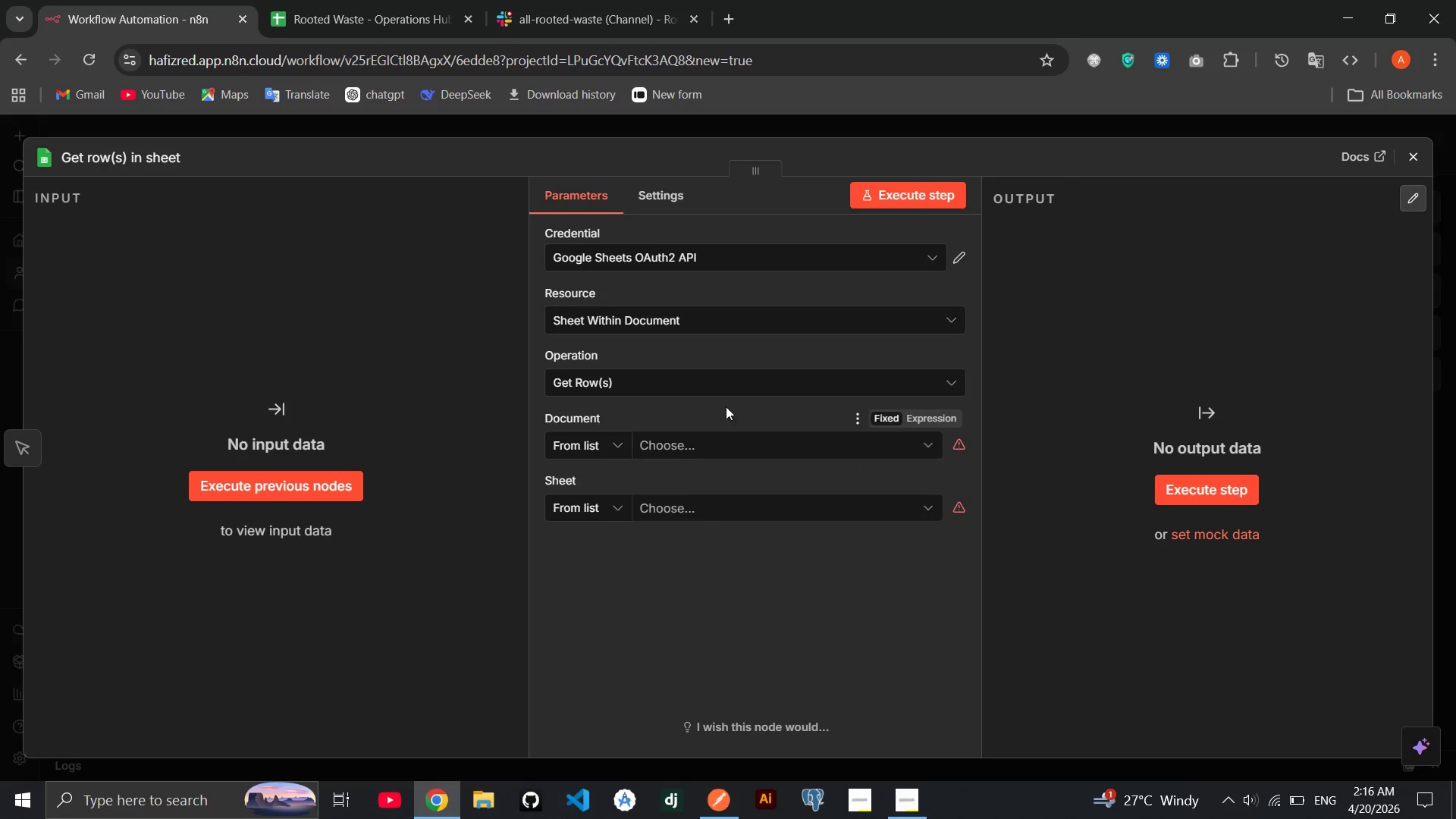 
left_click([724, 385])
 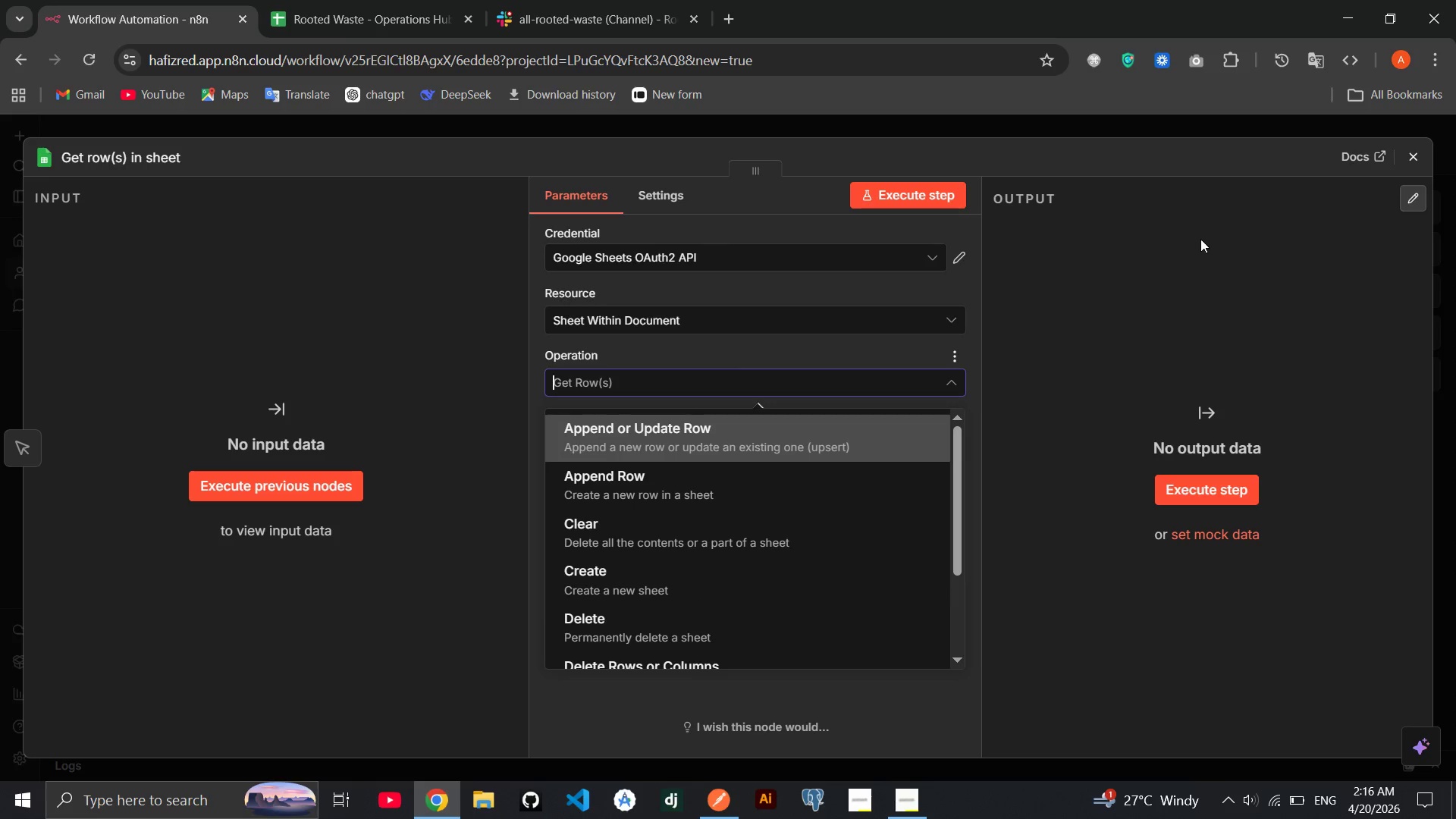 
left_click([1398, 163])
 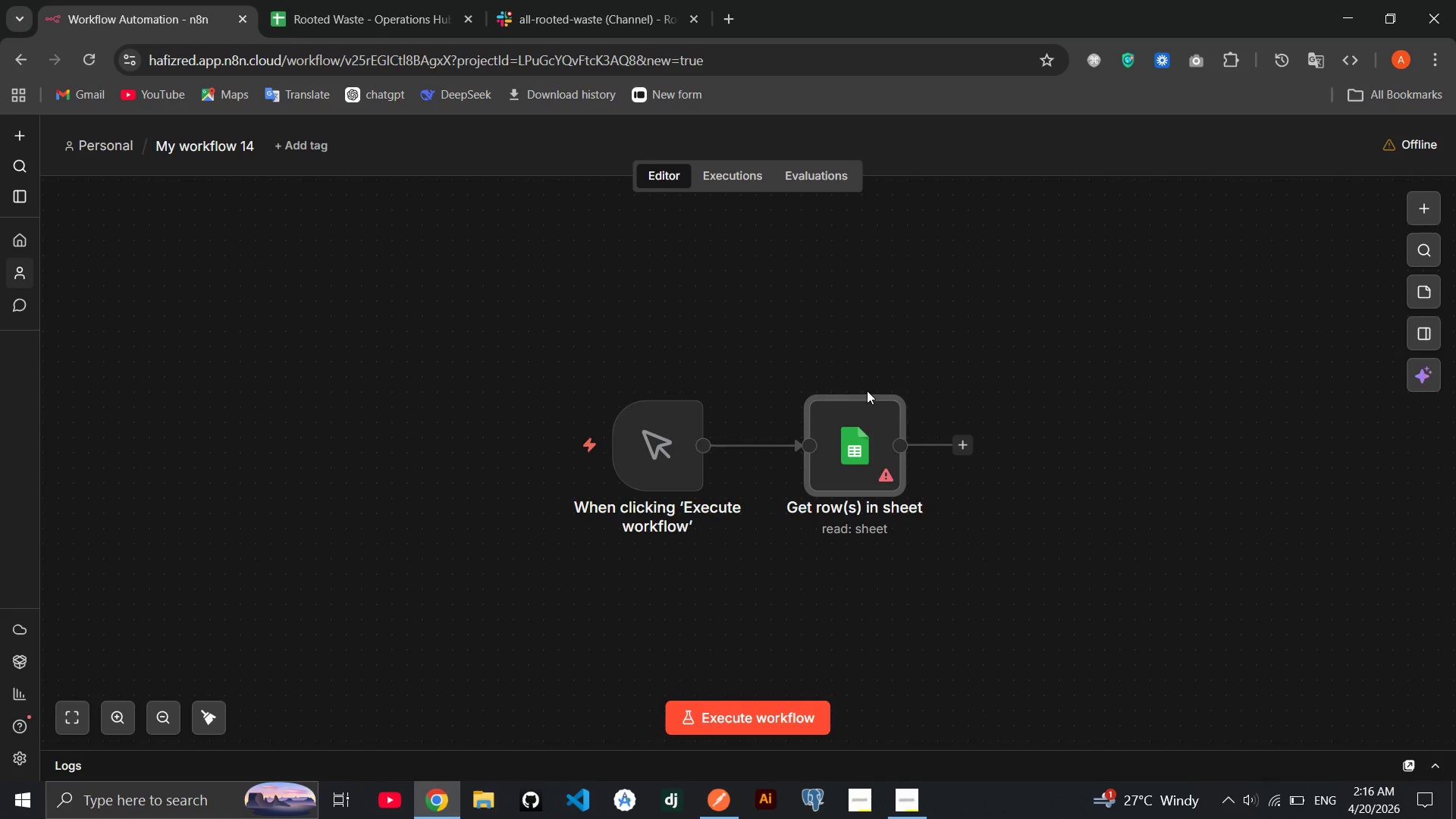 
left_click([867, 381])
 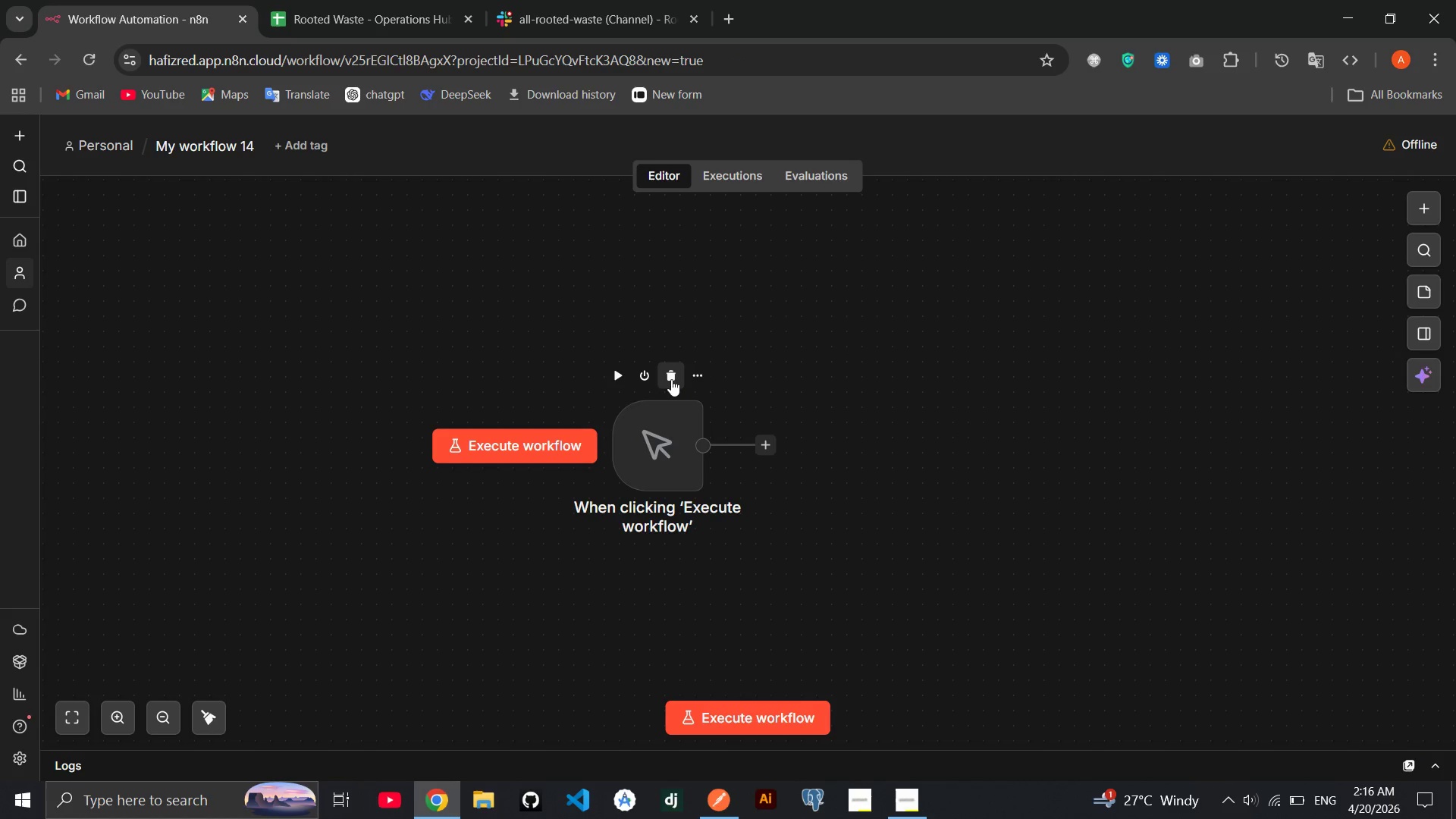 
left_click([670, 377])
 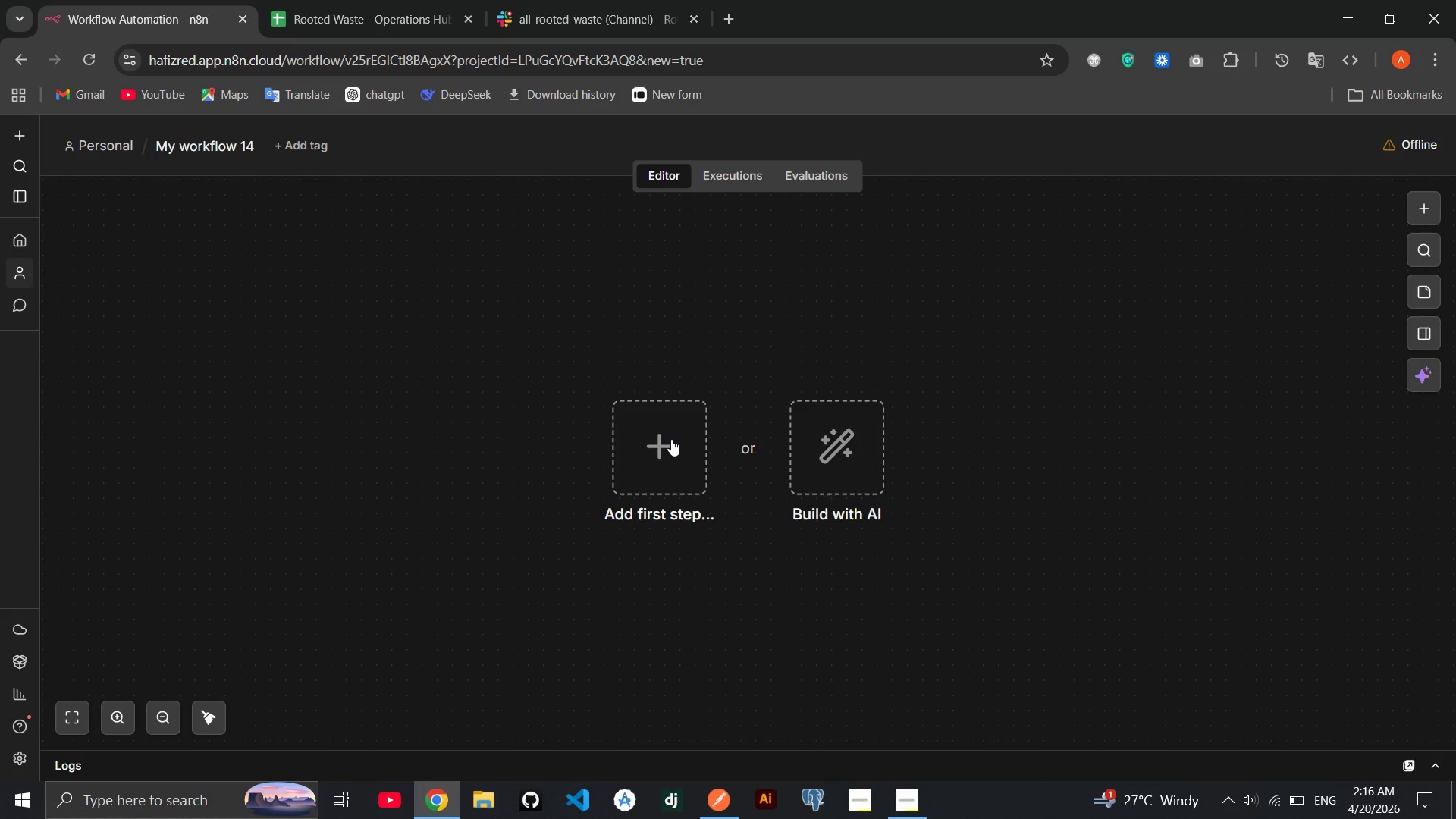 
left_click([671, 439])
 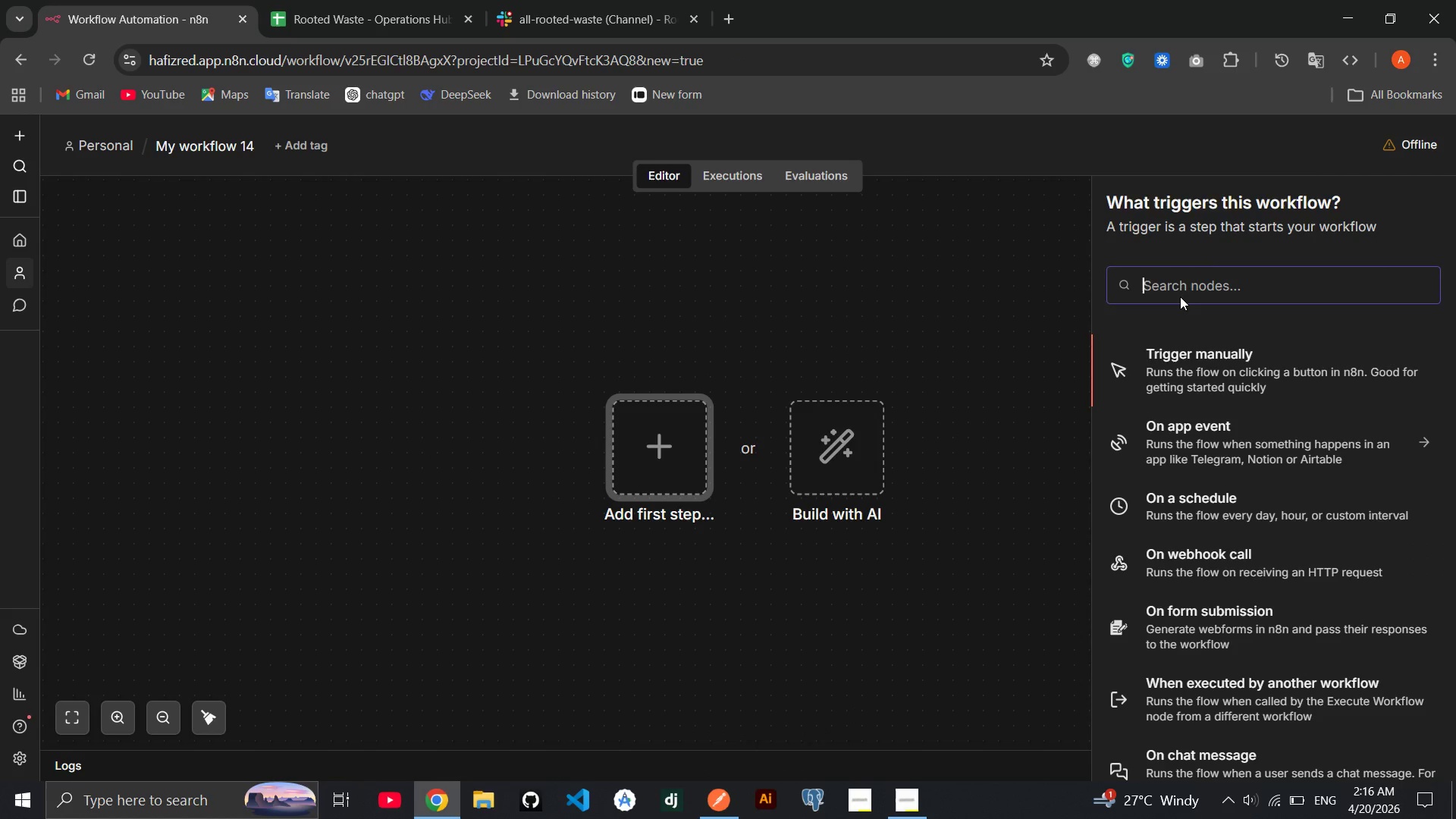 
type(sheet)
 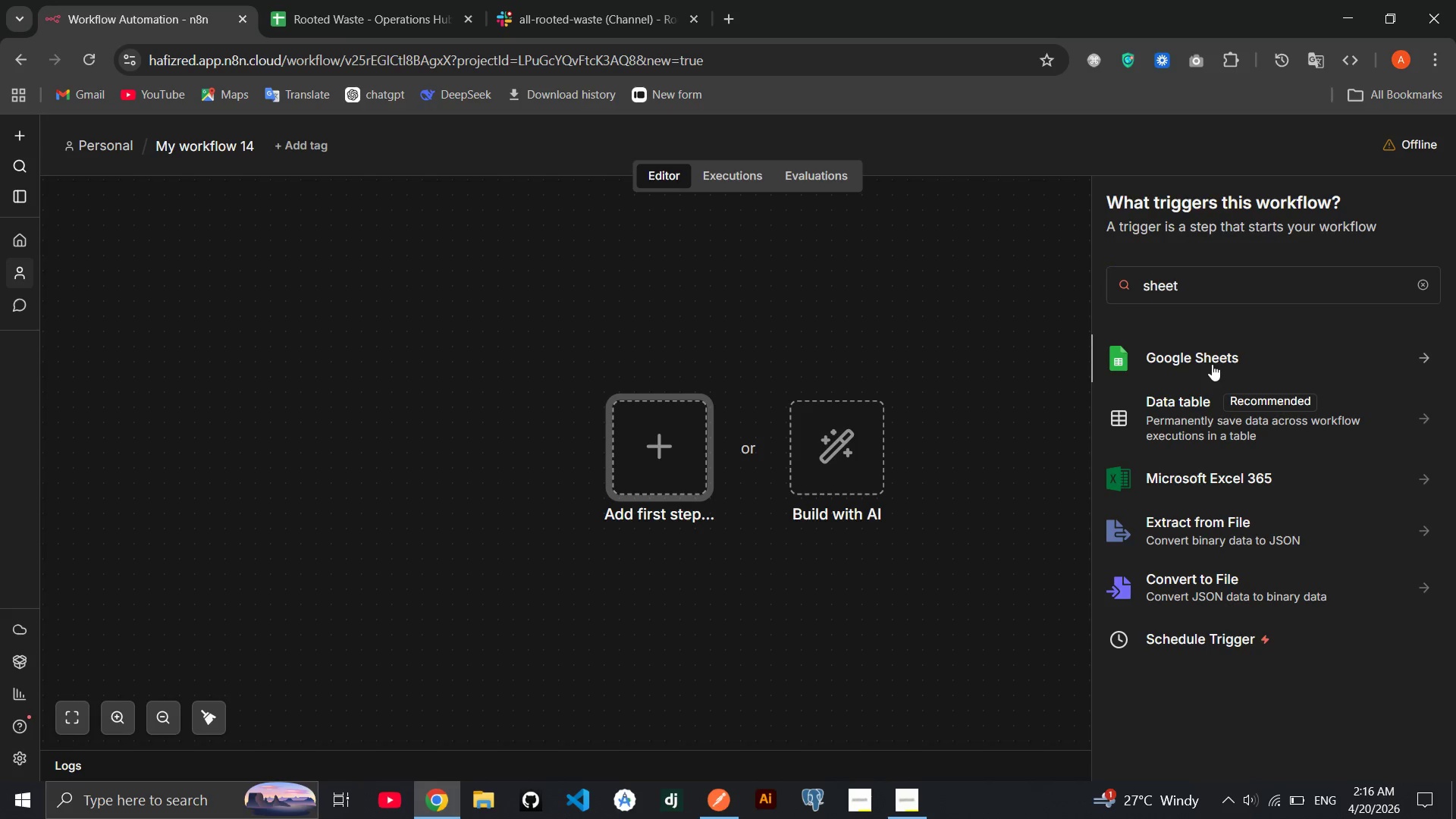 
left_click([1212, 364])
 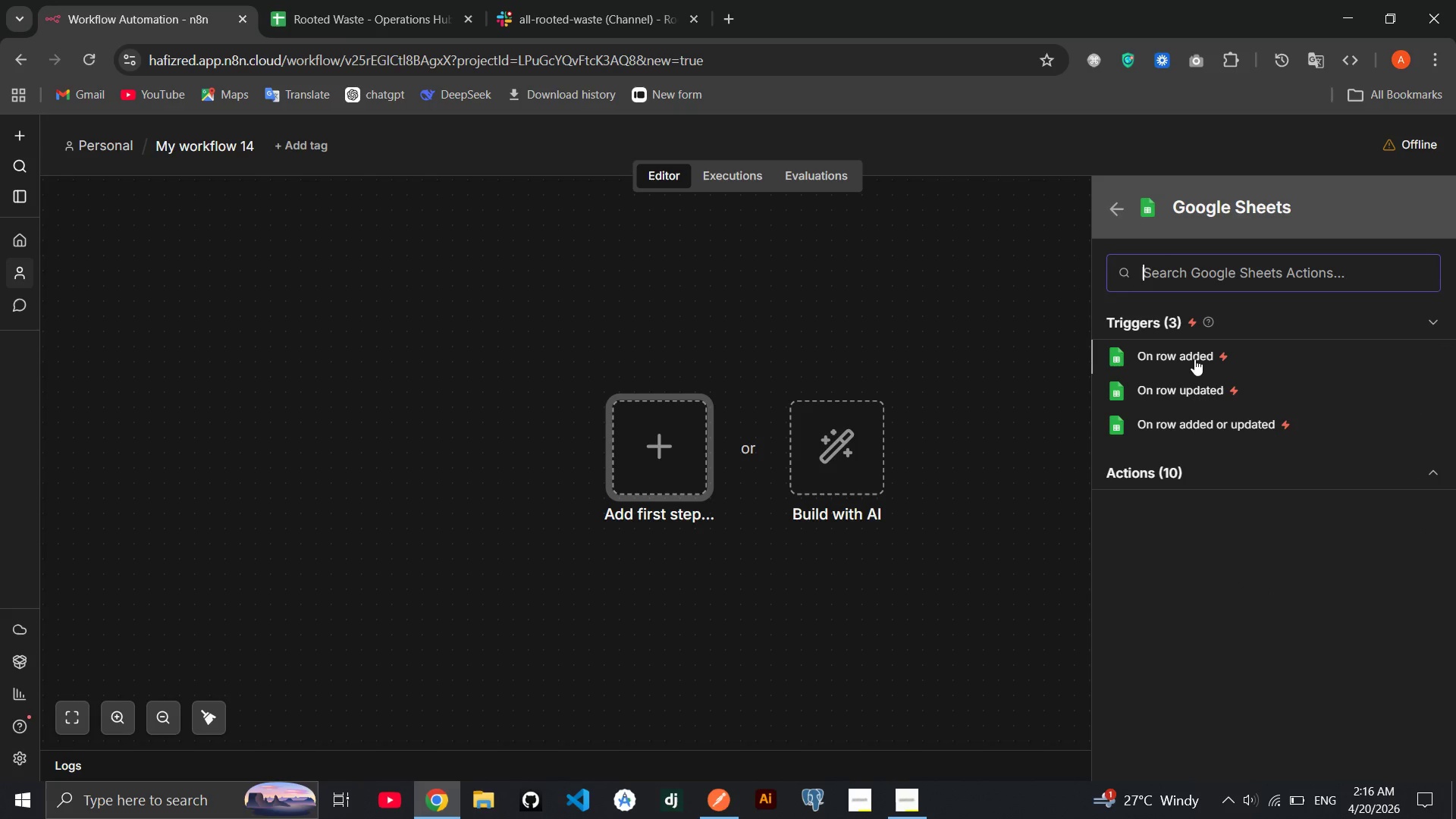 
left_click([1194, 359])
 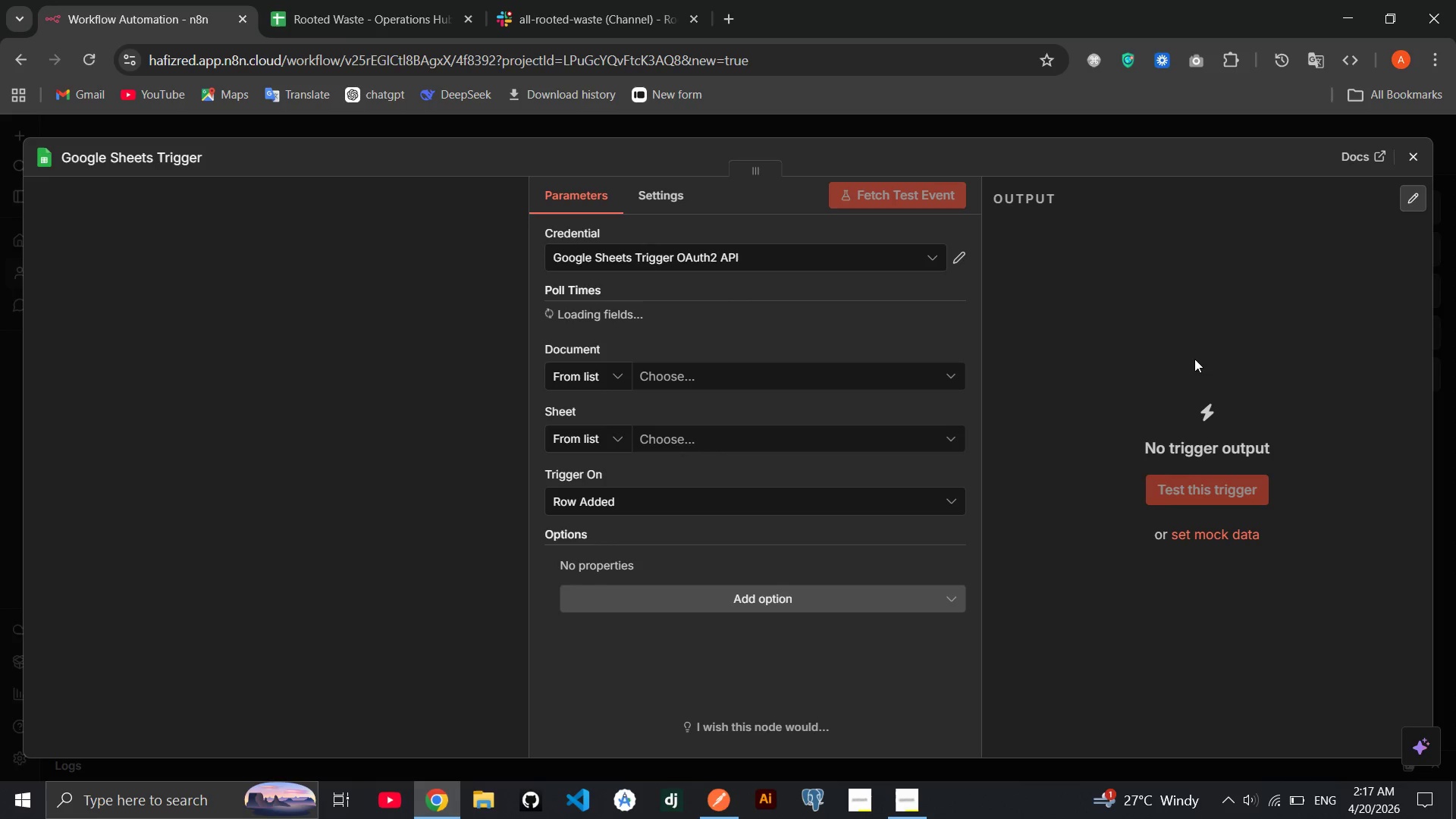 
wait(15.02)
 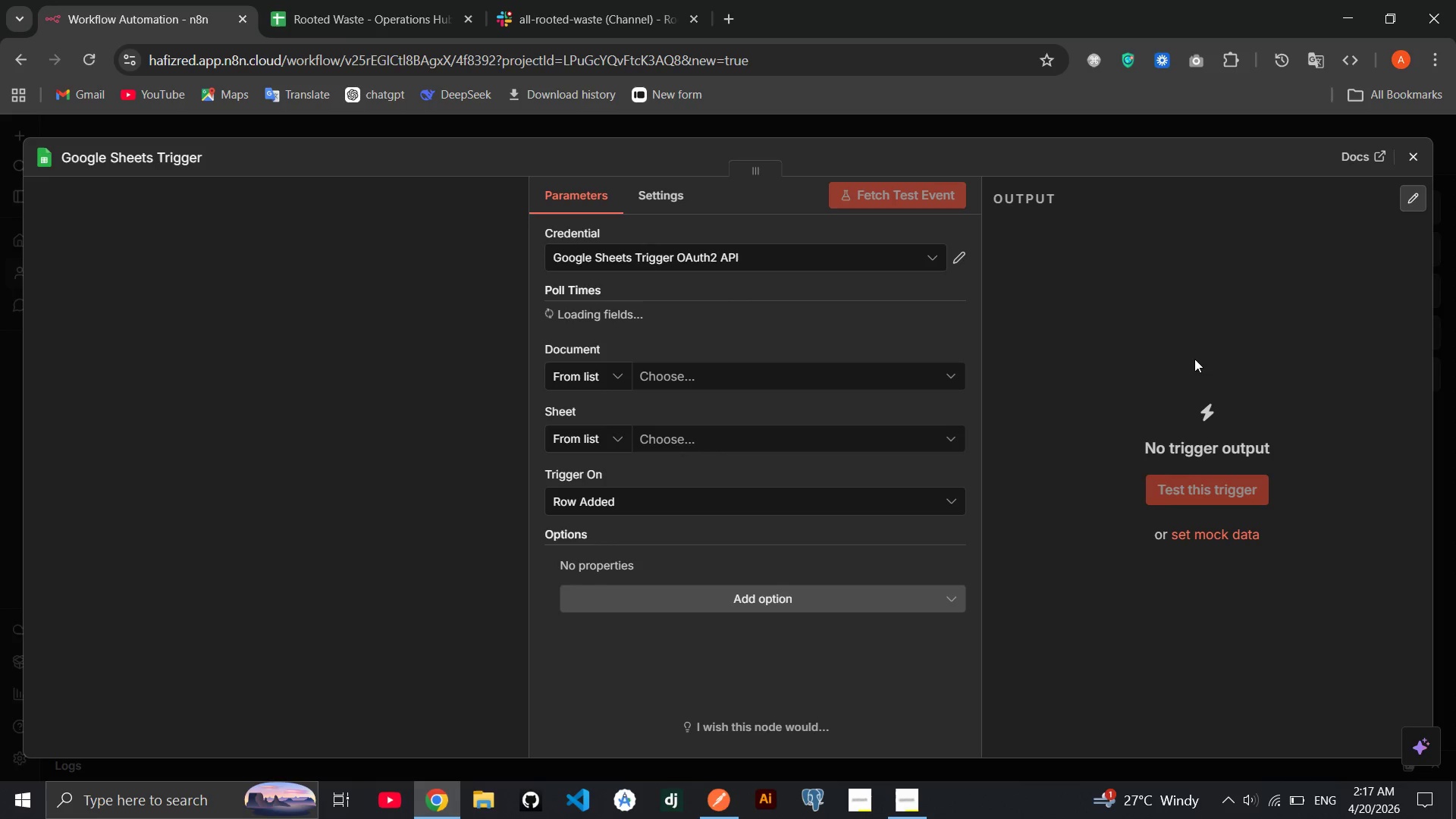 
left_click([909, 384])
 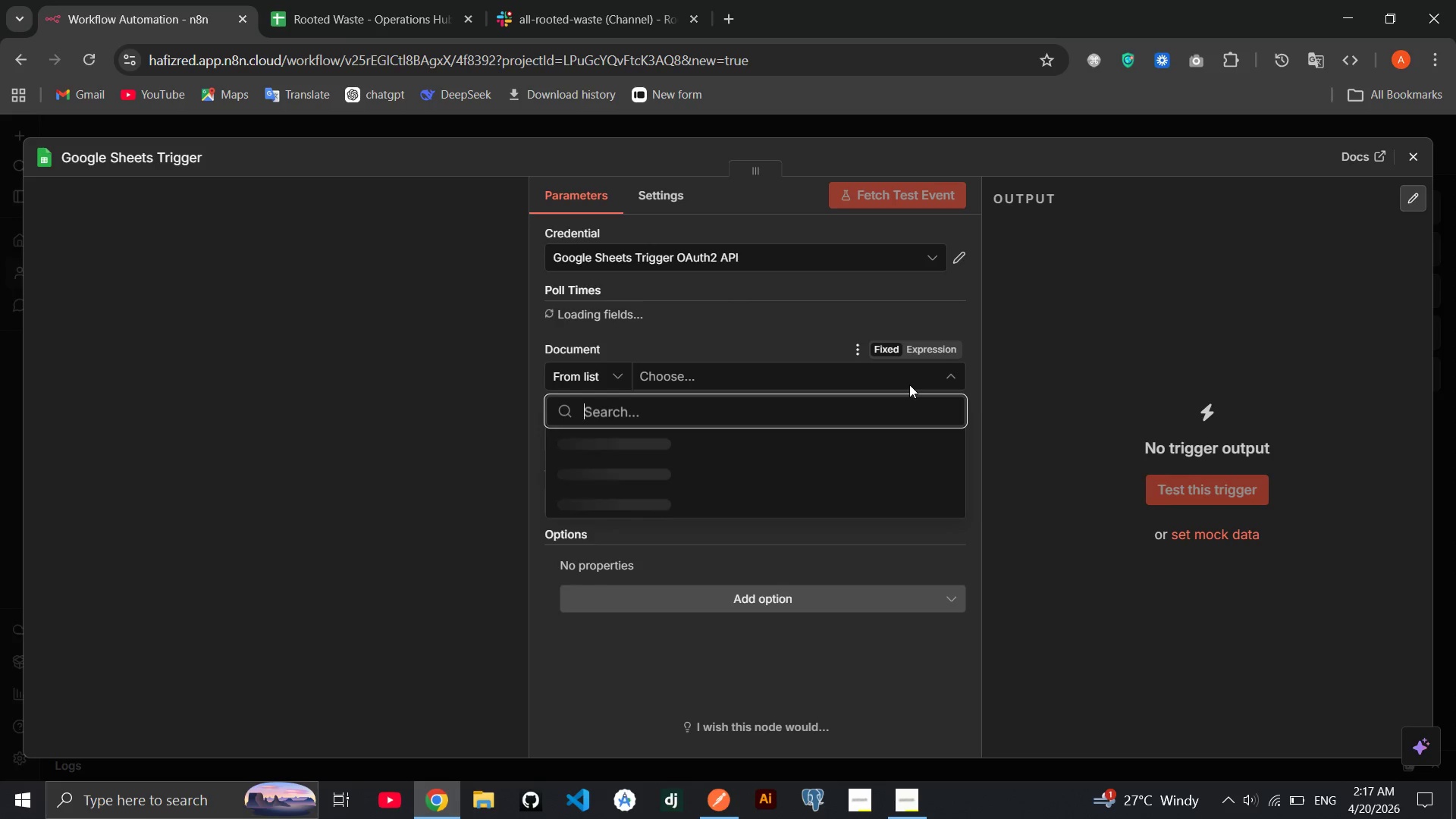 
wait(6.23)
 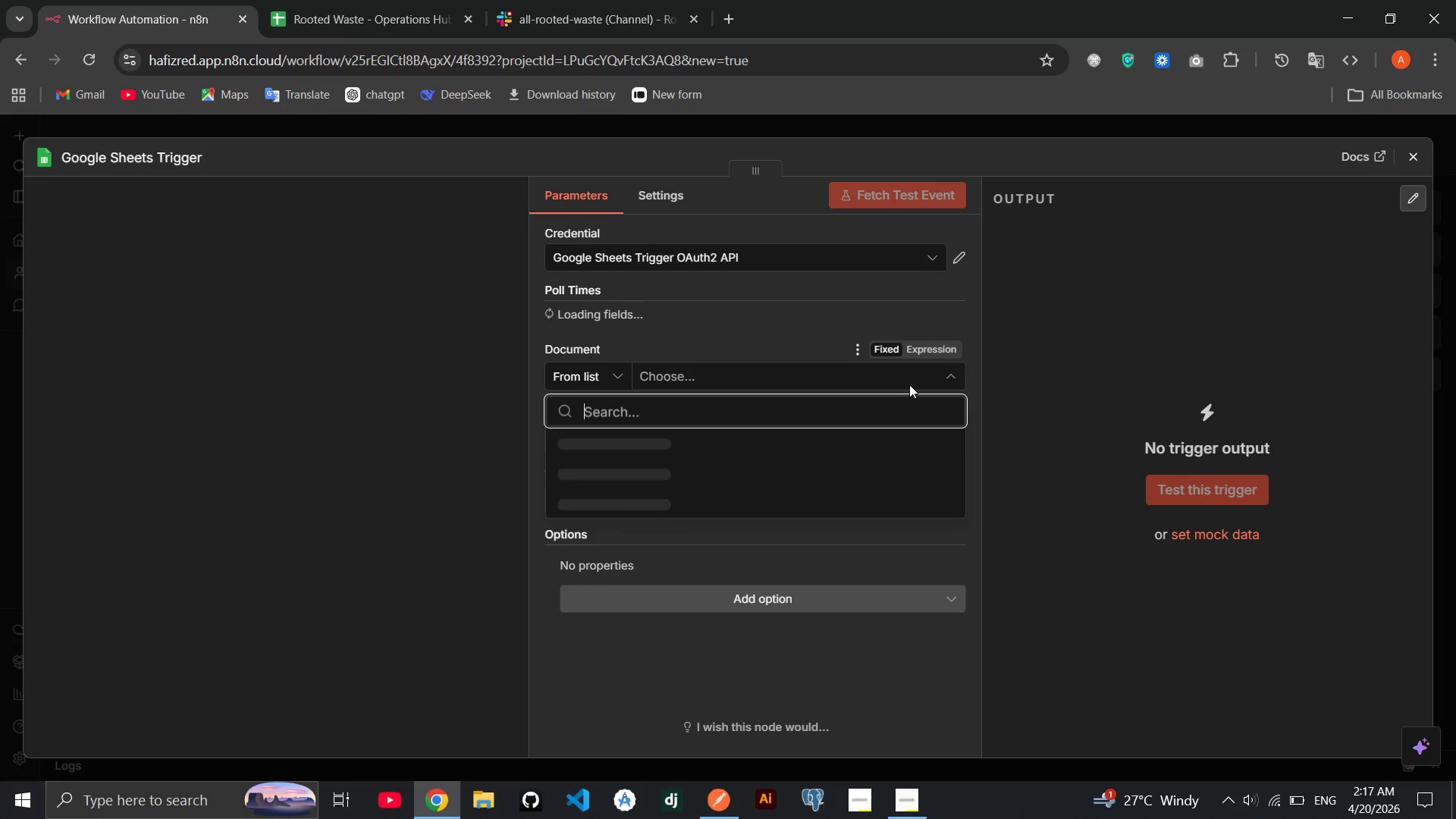 
left_click([827, 344])
 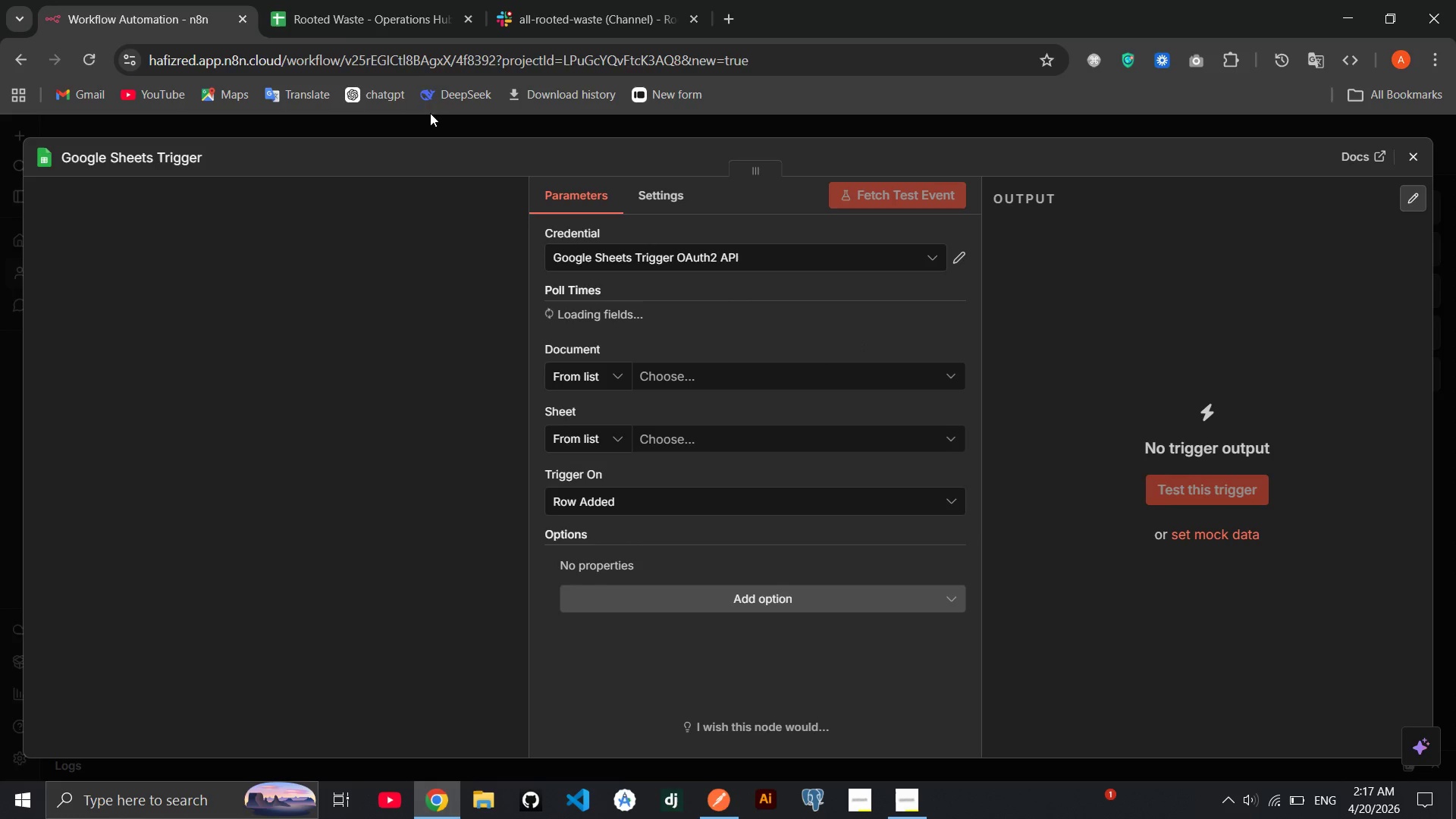 
left_click([389, 20])
 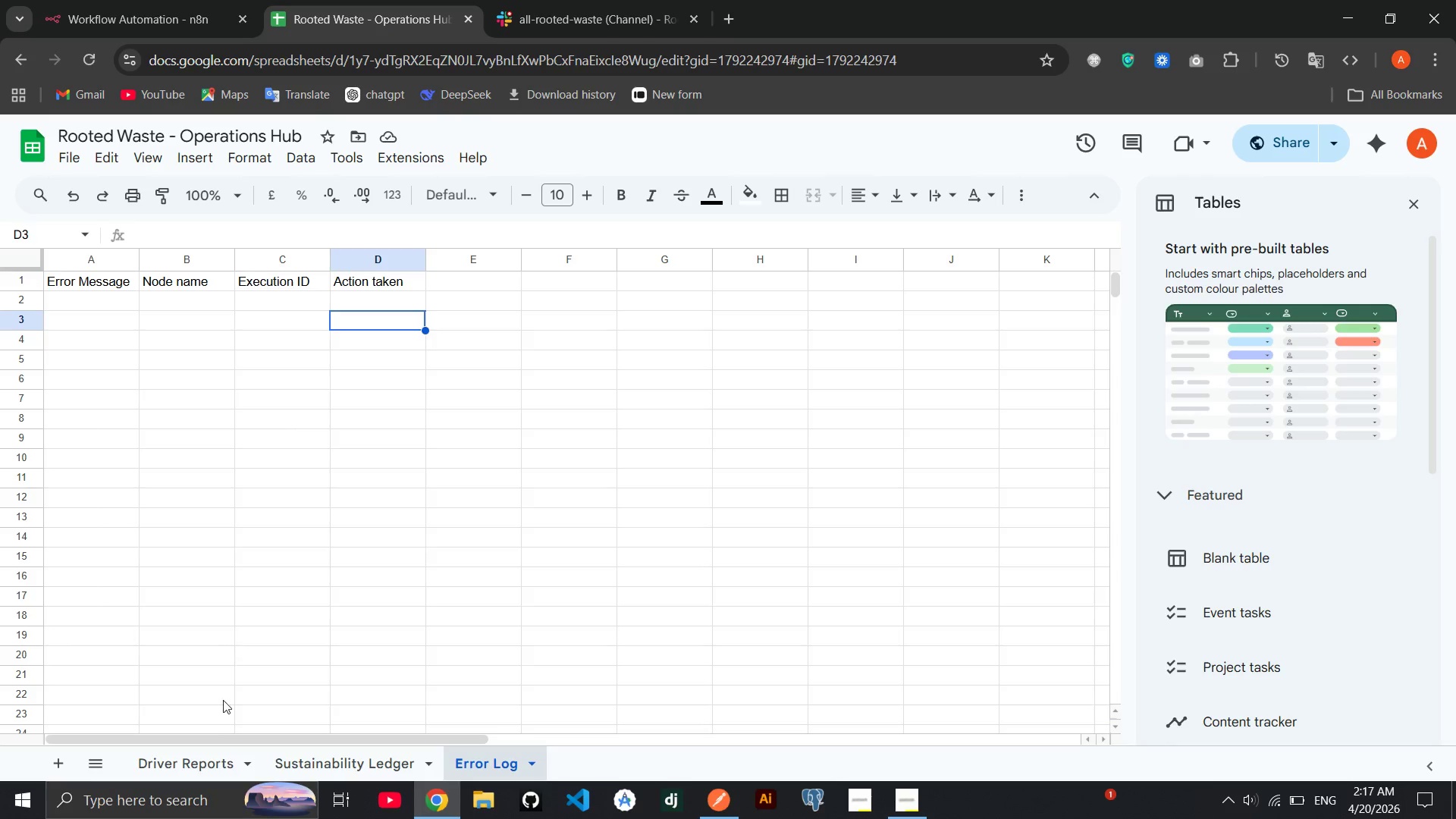 
left_click([197, 770])
 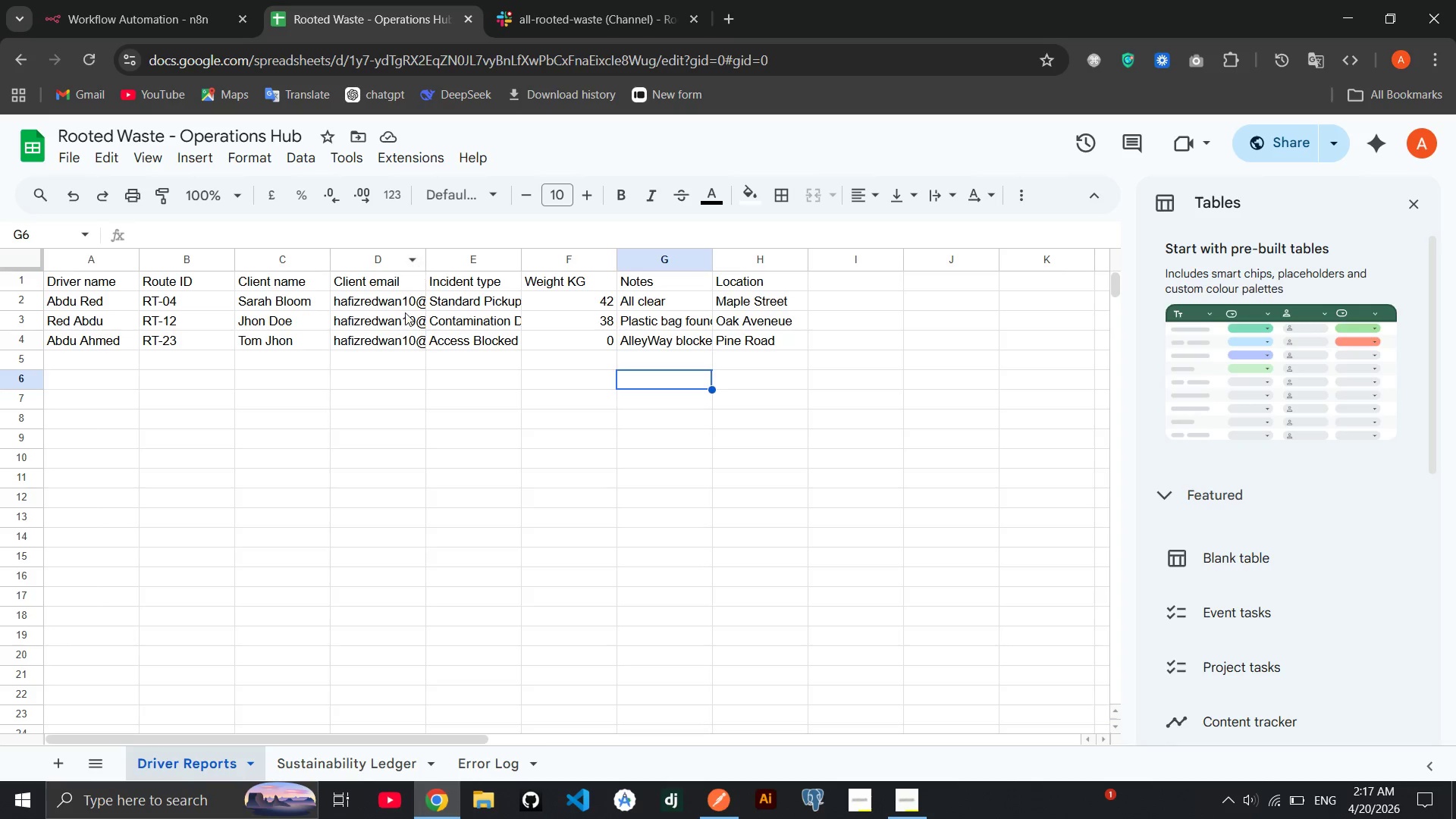 
wait(7.09)
 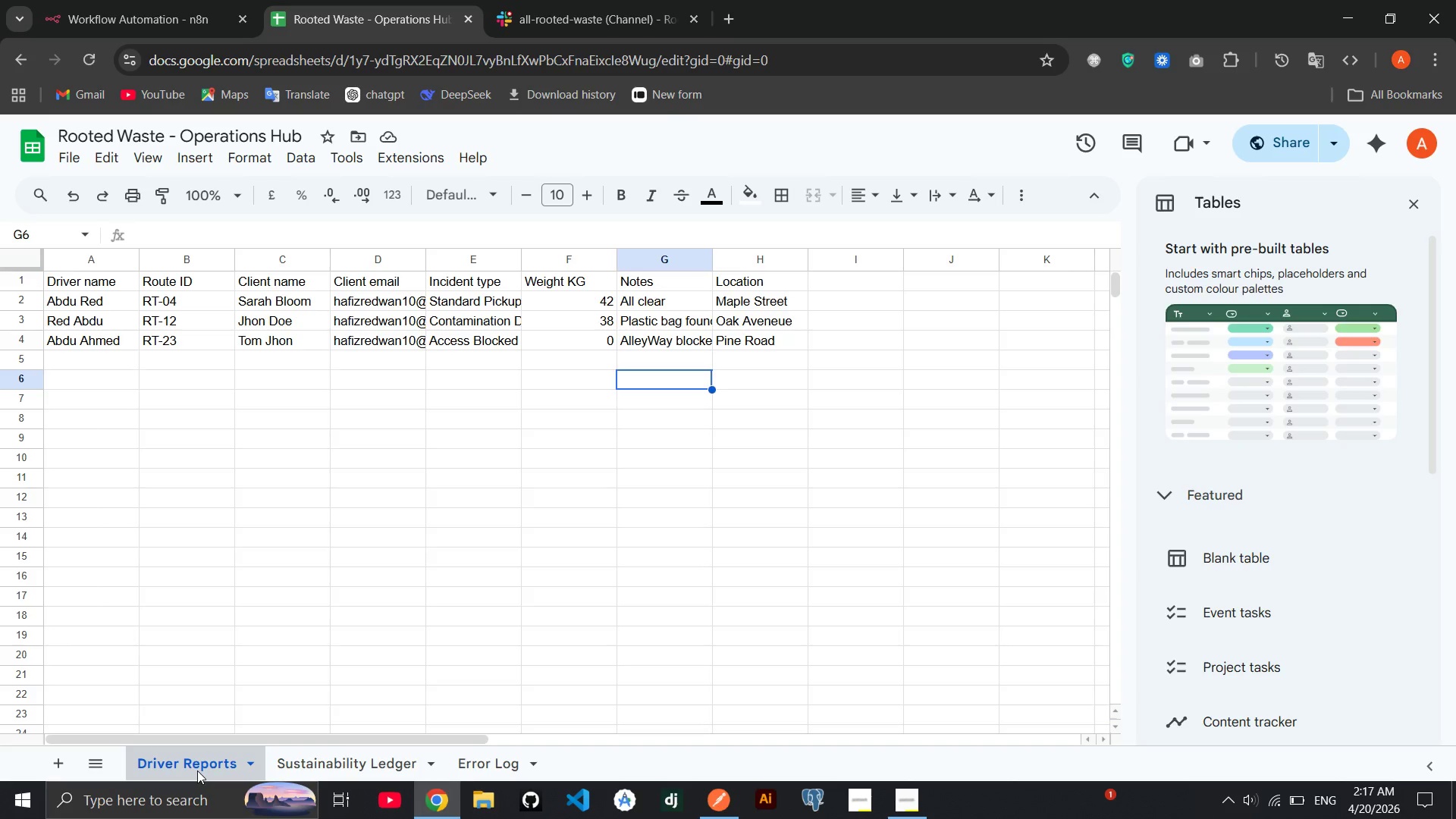 
left_click([171, 17])
 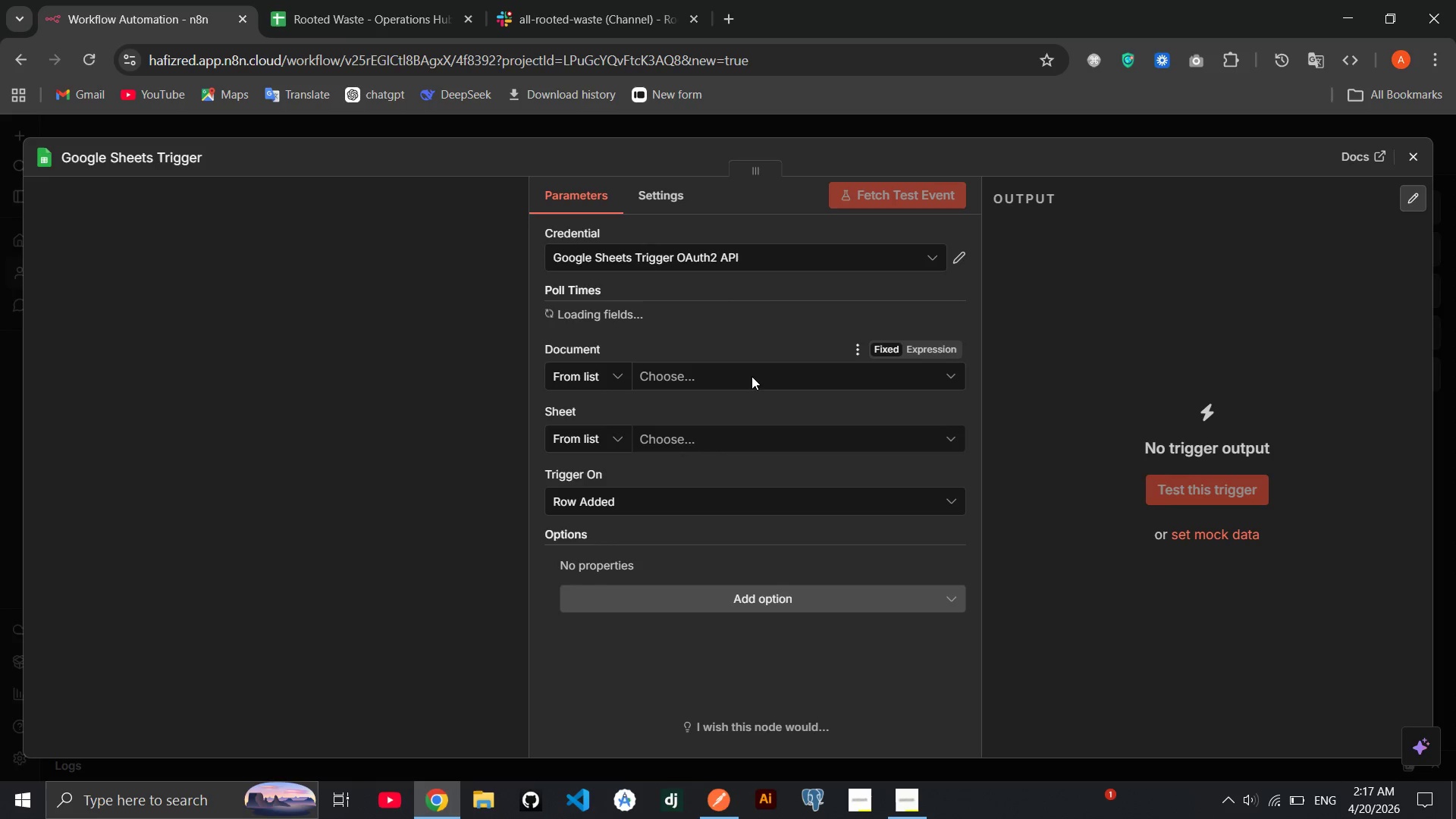 
left_click([753, 375])
 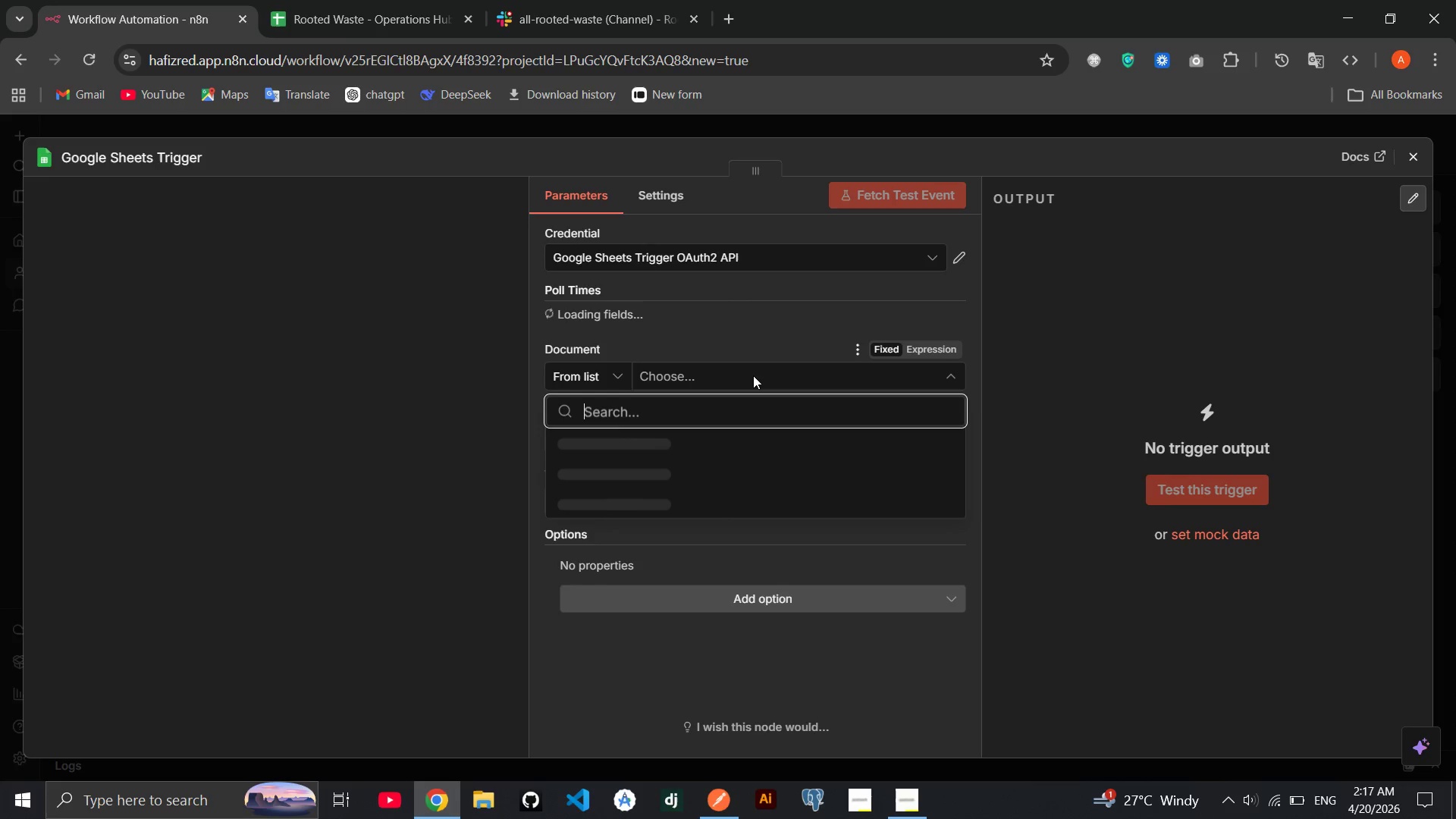 
wait(13.76)
 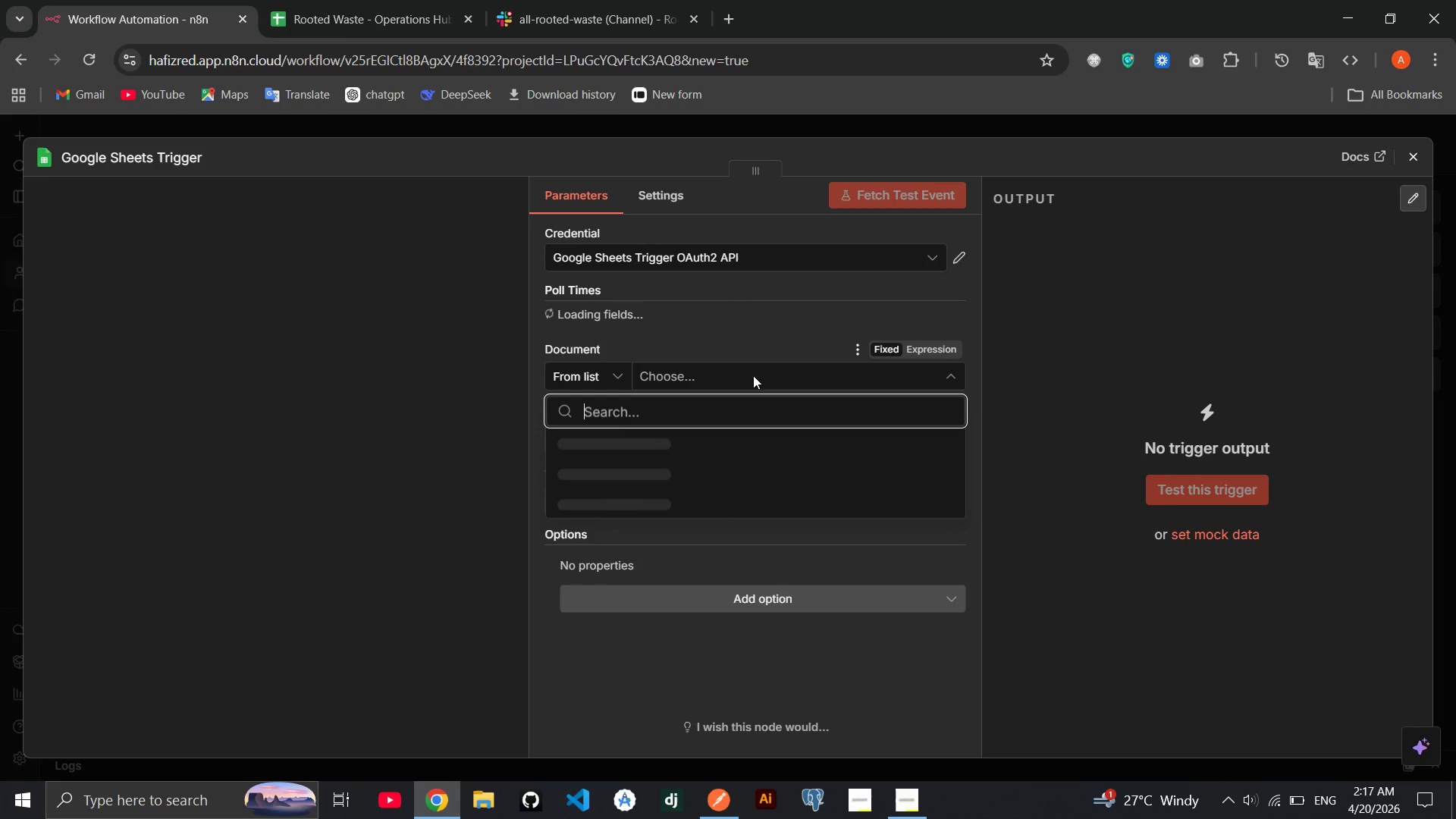 
left_click([686, 525])
 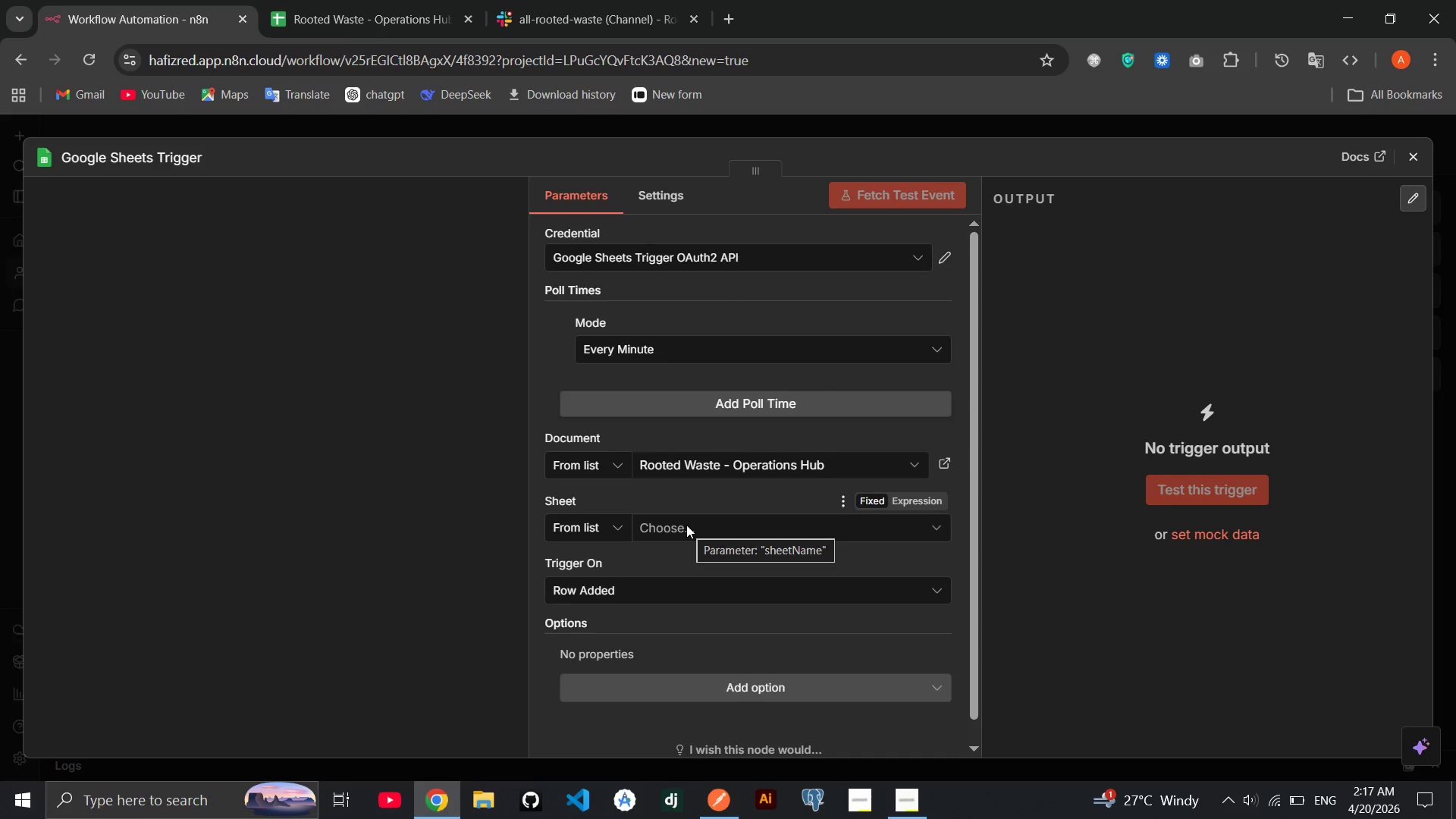 
left_click([686, 525])
 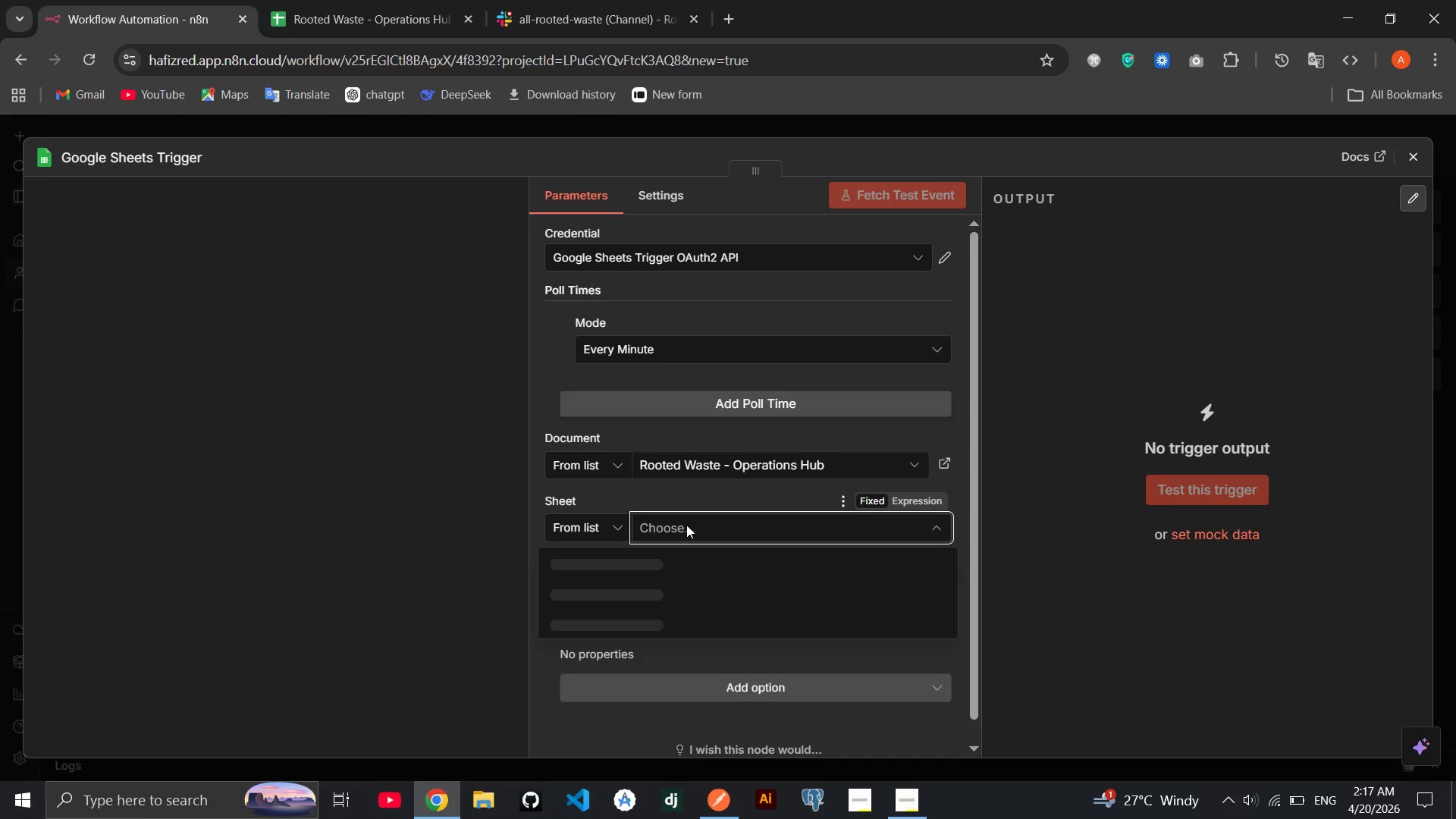 
left_click([686, 525])
 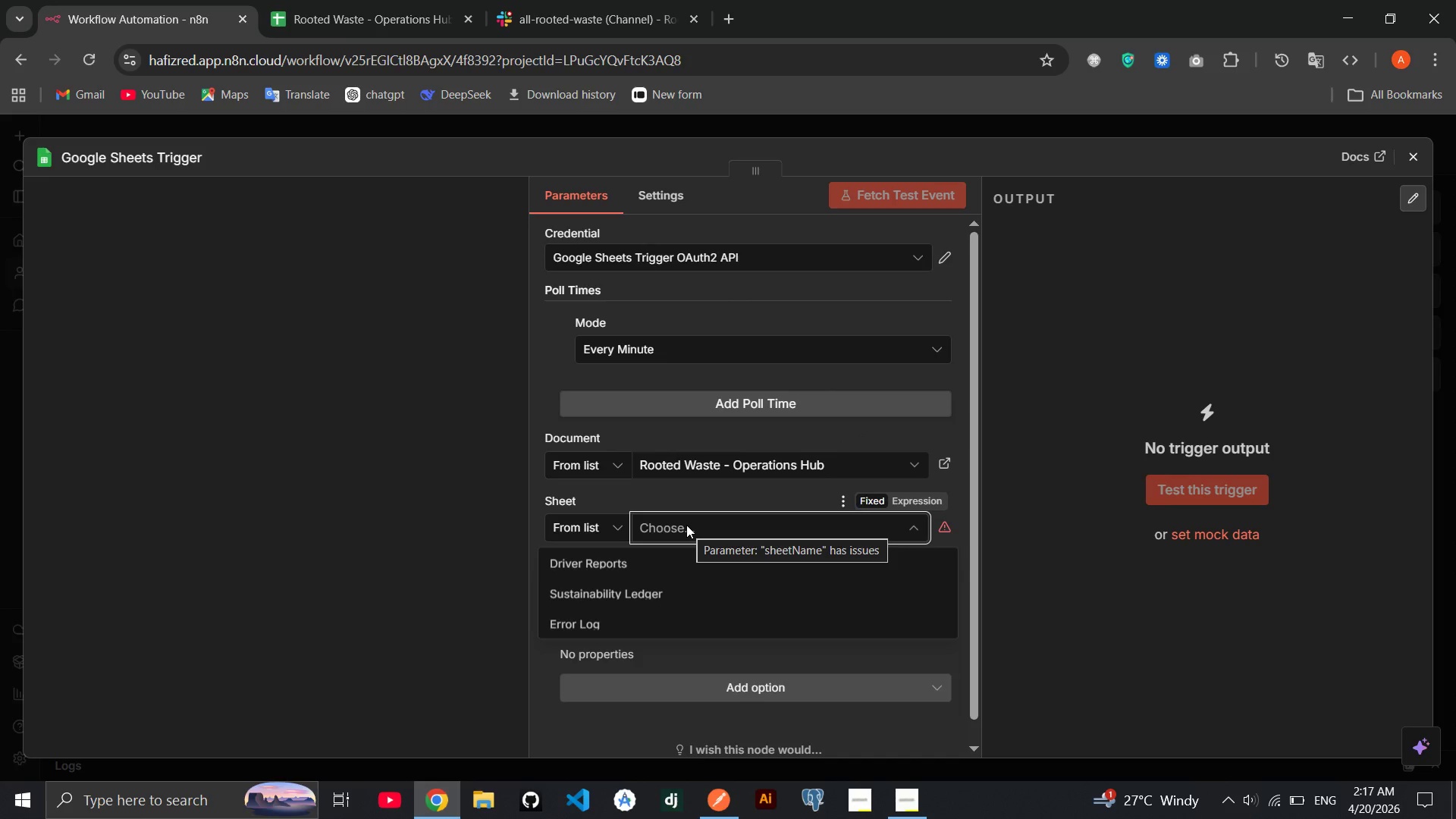 
wait(5.2)
 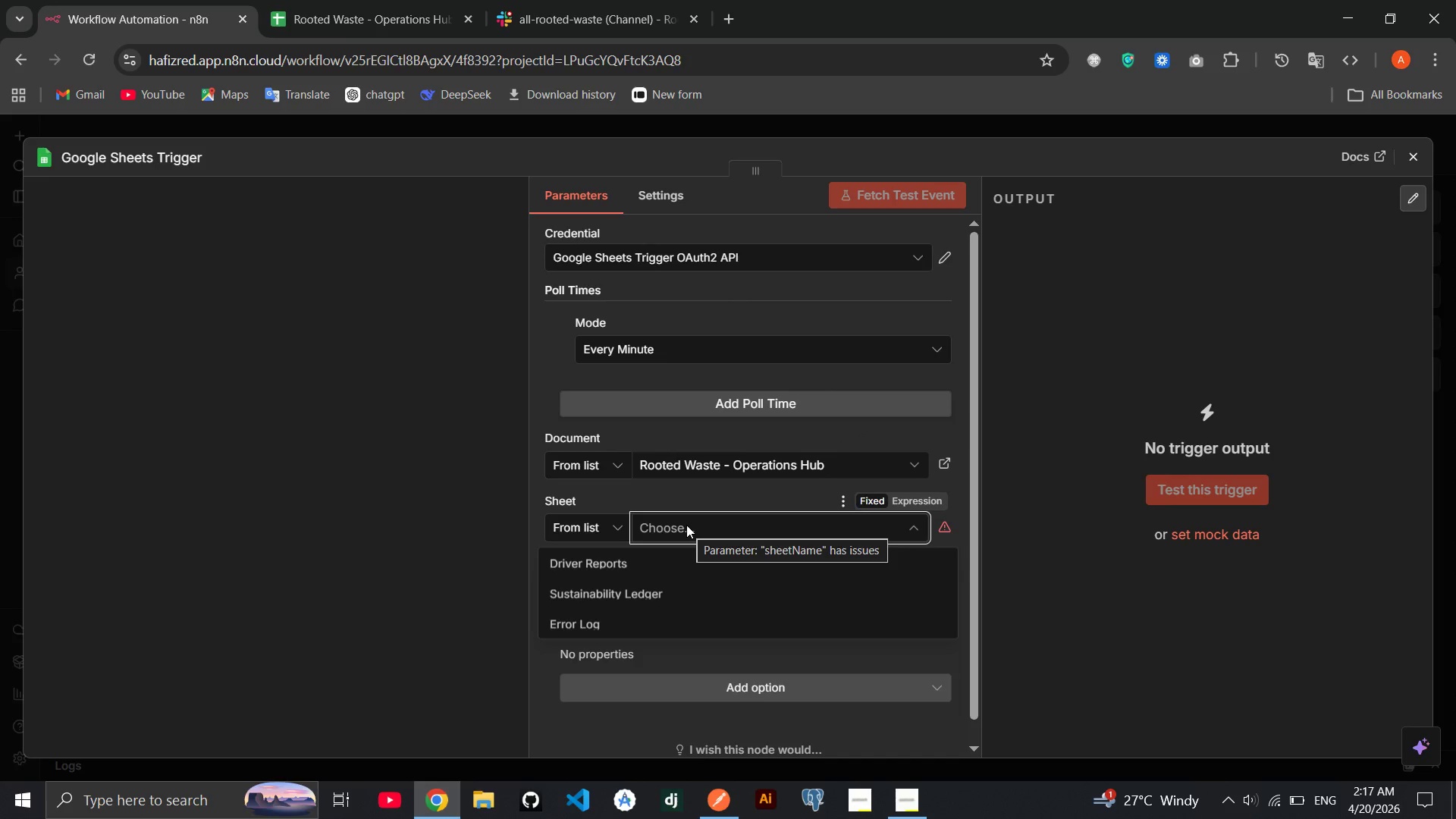 
left_click([635, 563])
 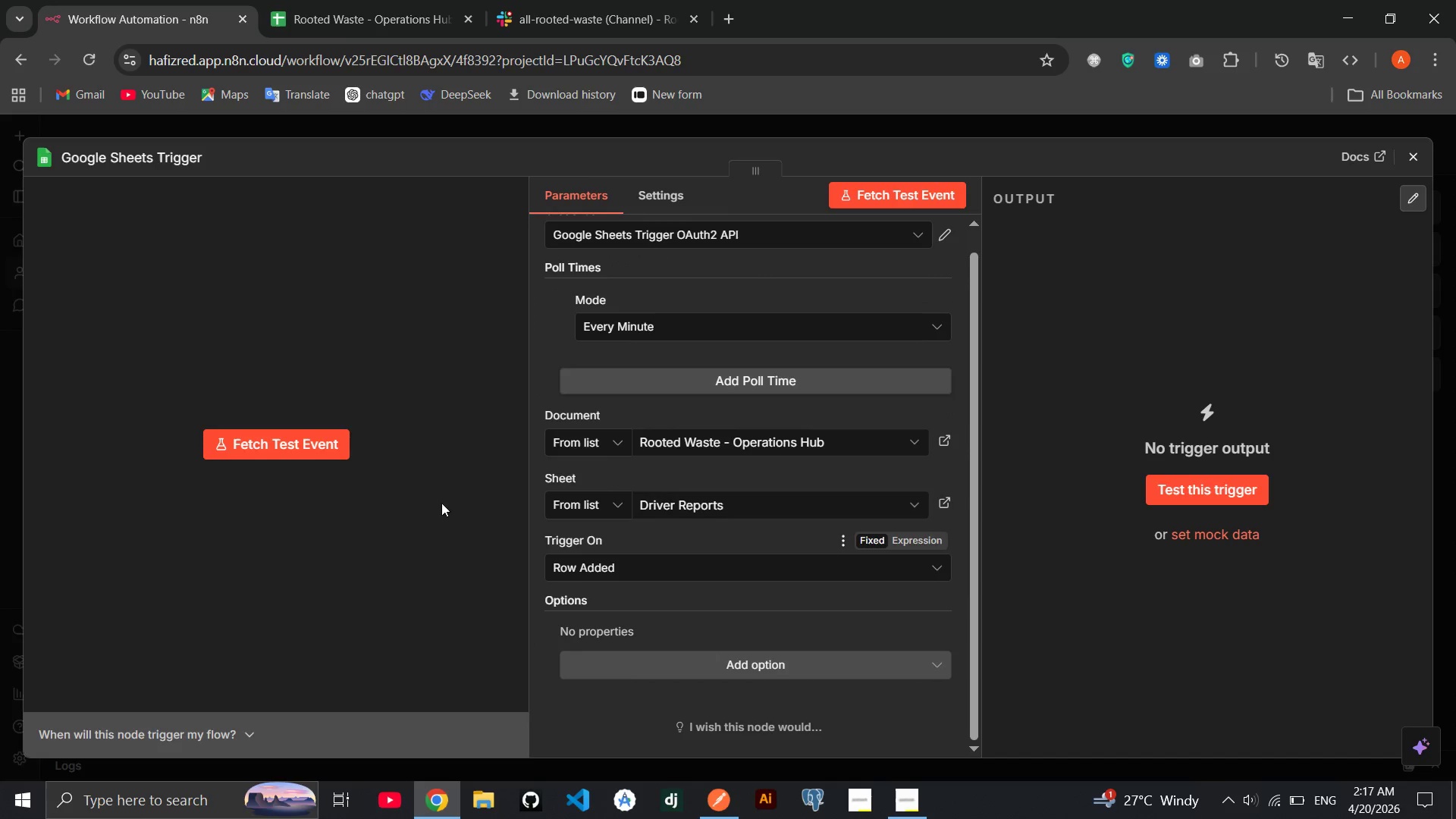 
left_click([317, 451])
 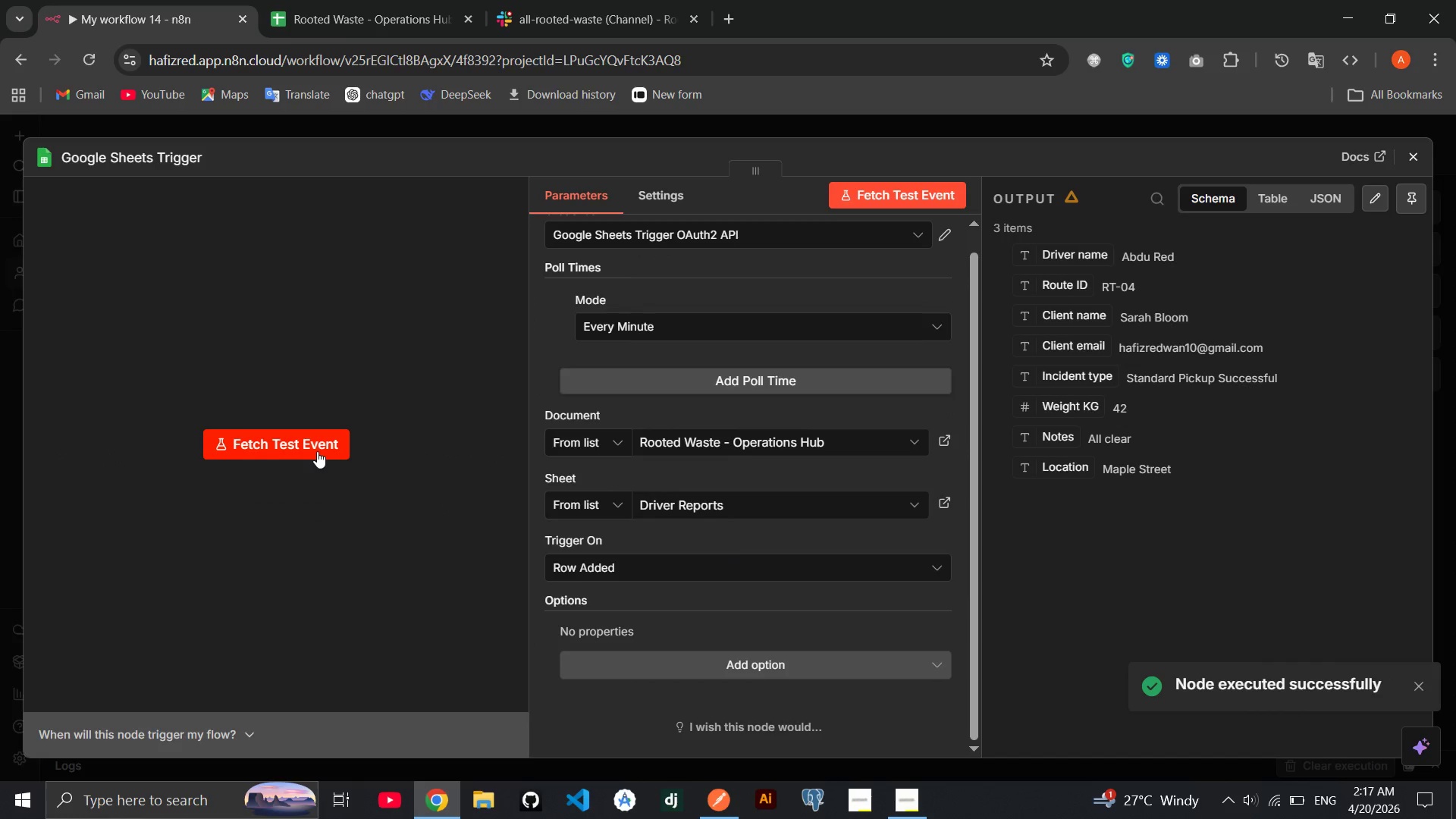 
wait(8.75)
 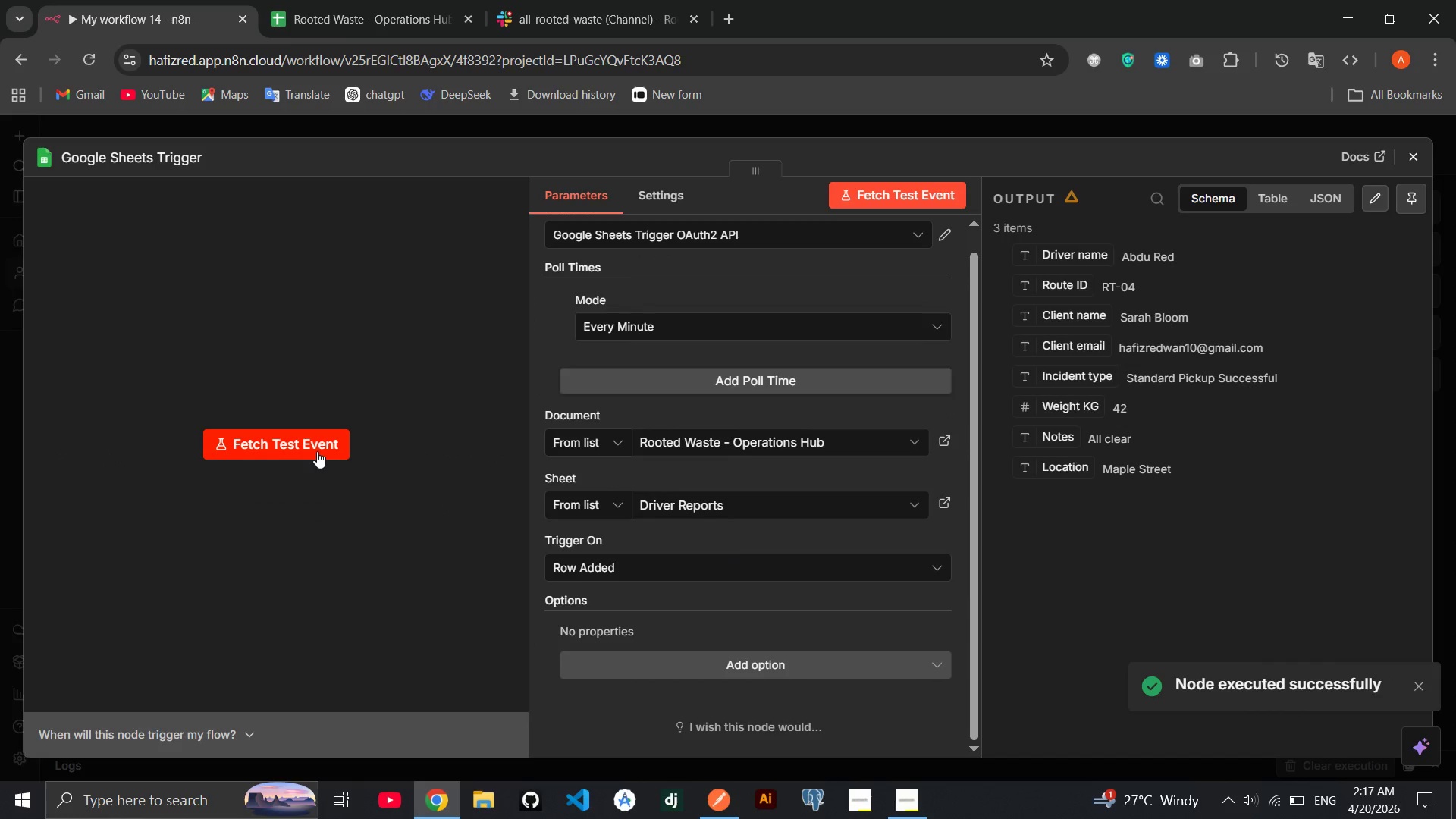 
mouse_move([1412, 187])
 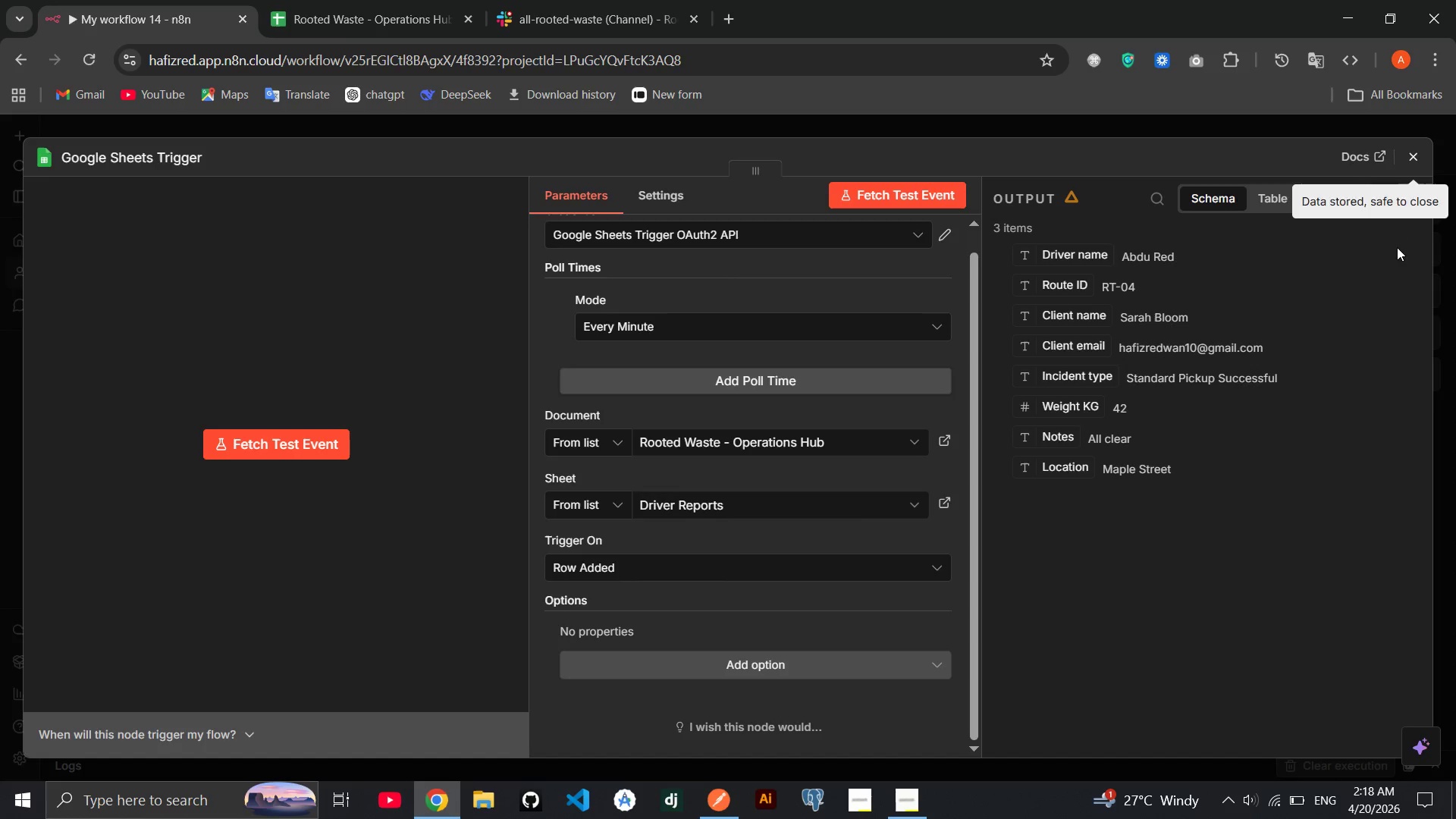 
left_click([1409, 196])
 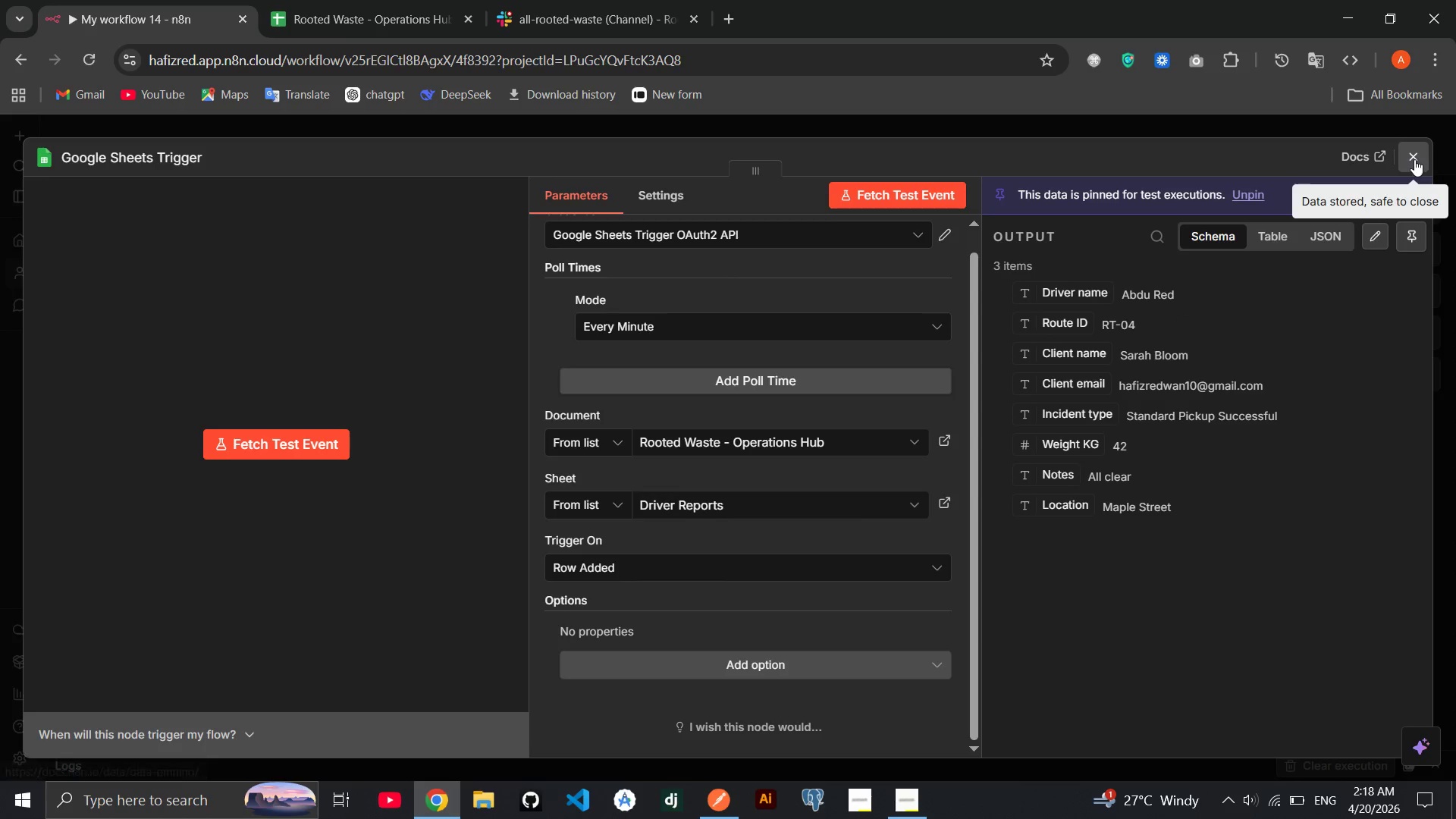 
left_click([1414, 159])
 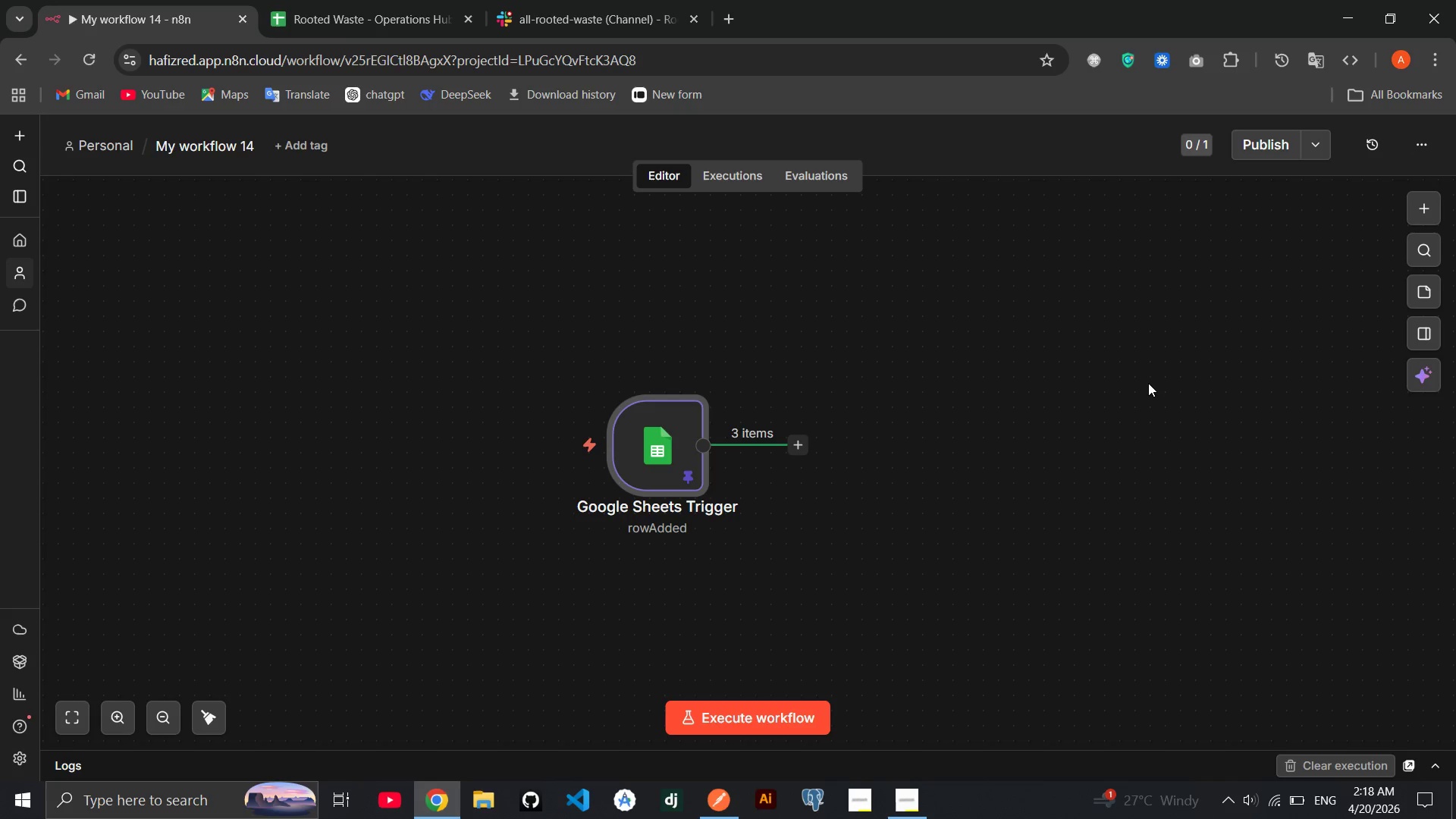 
wait(28.91)
 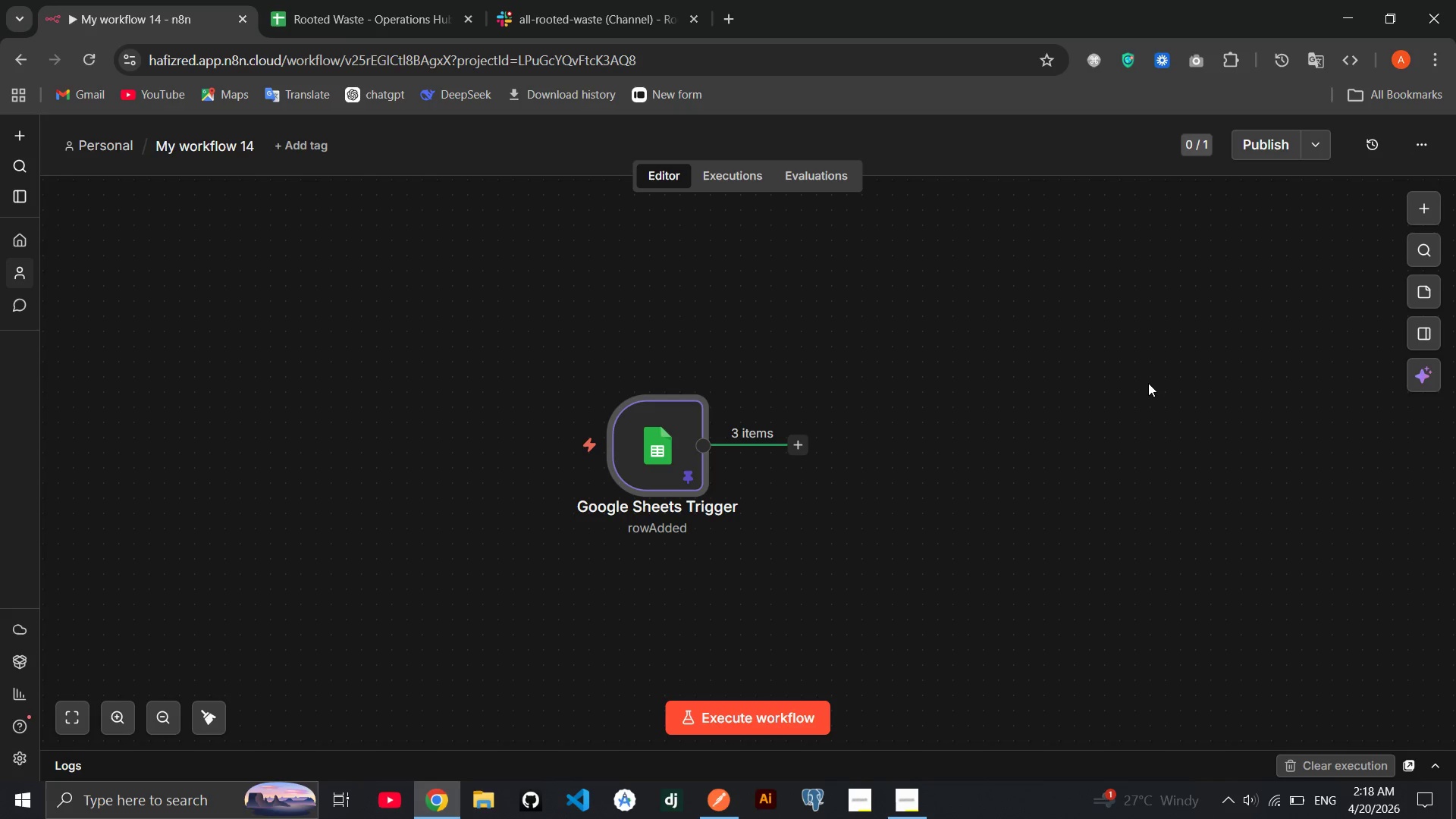 
left_click([791, 444])
 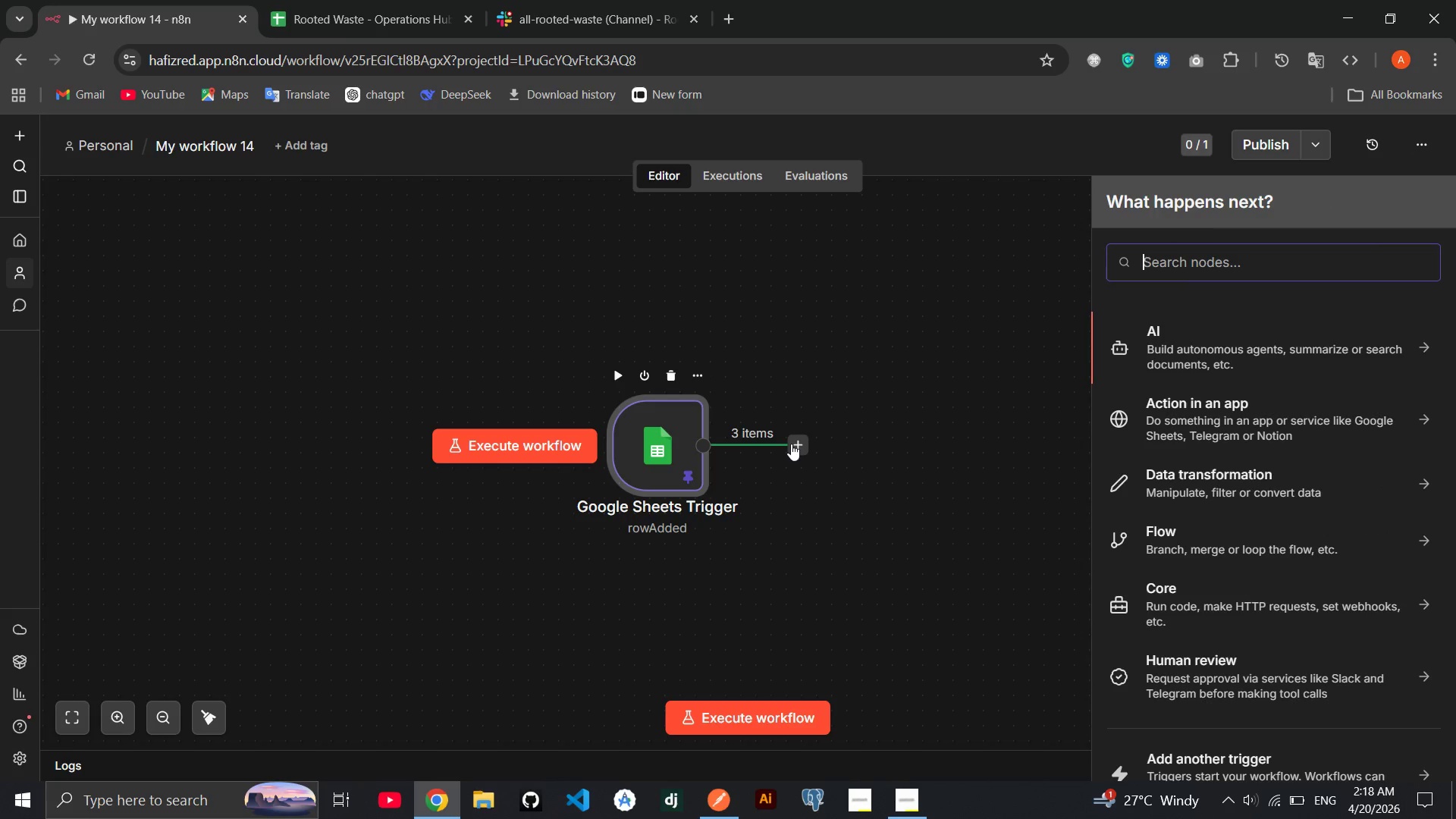 
type(set)
 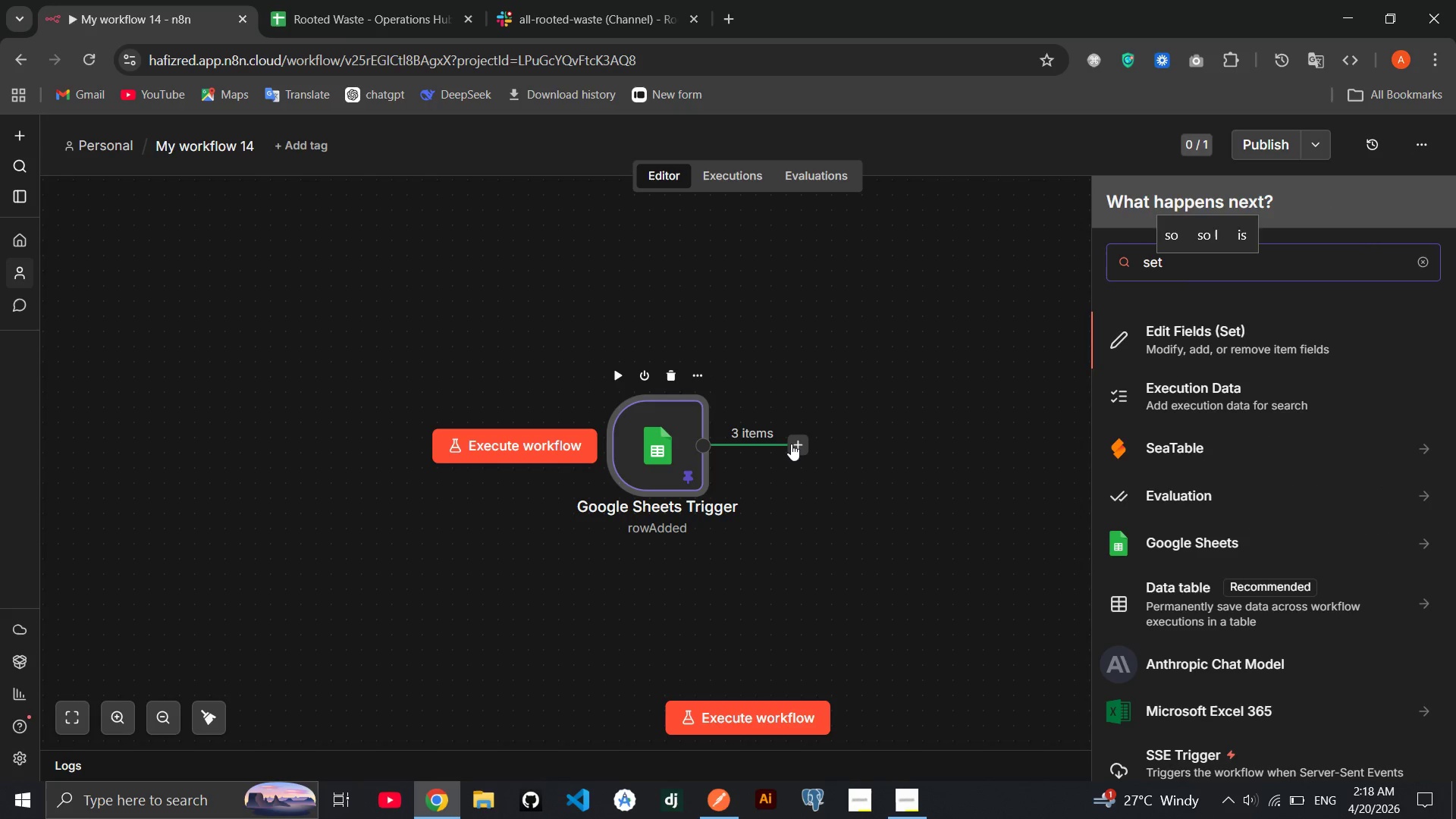 
key(Enter)
 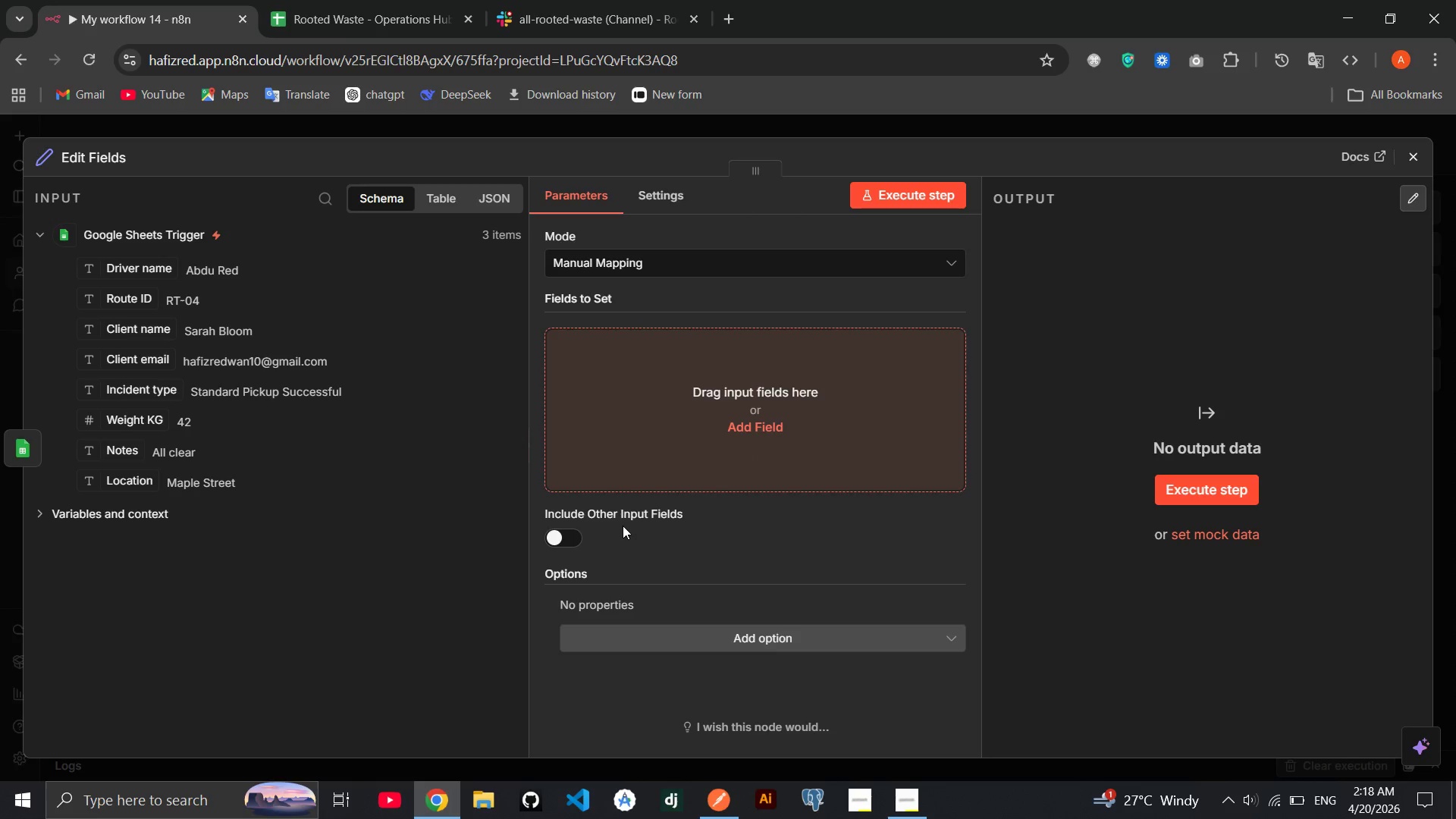 
wait(7.8)
 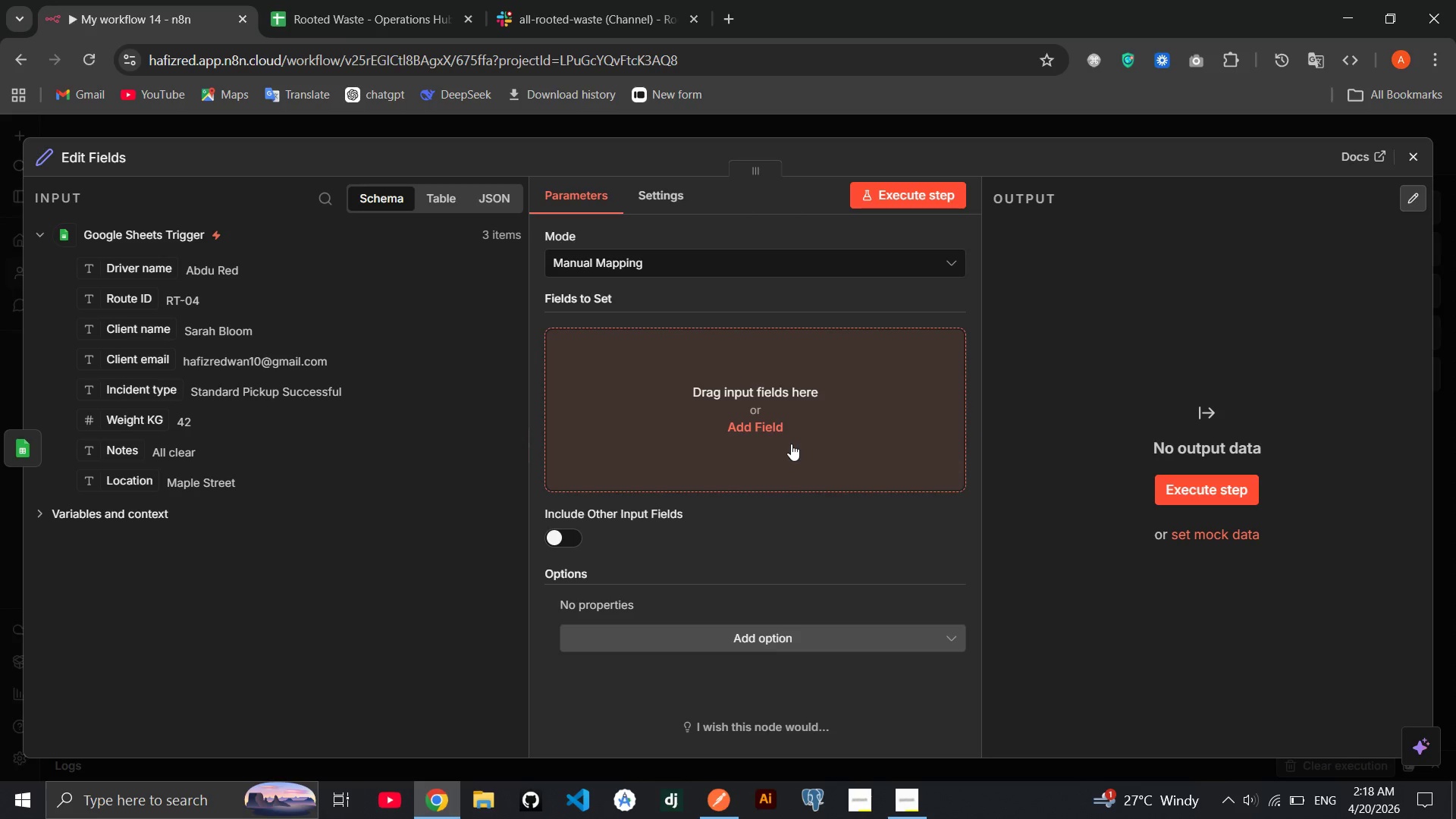 
left_click_drag(start_coordinate=[144, 275], to_coordinate=[625, 400])
 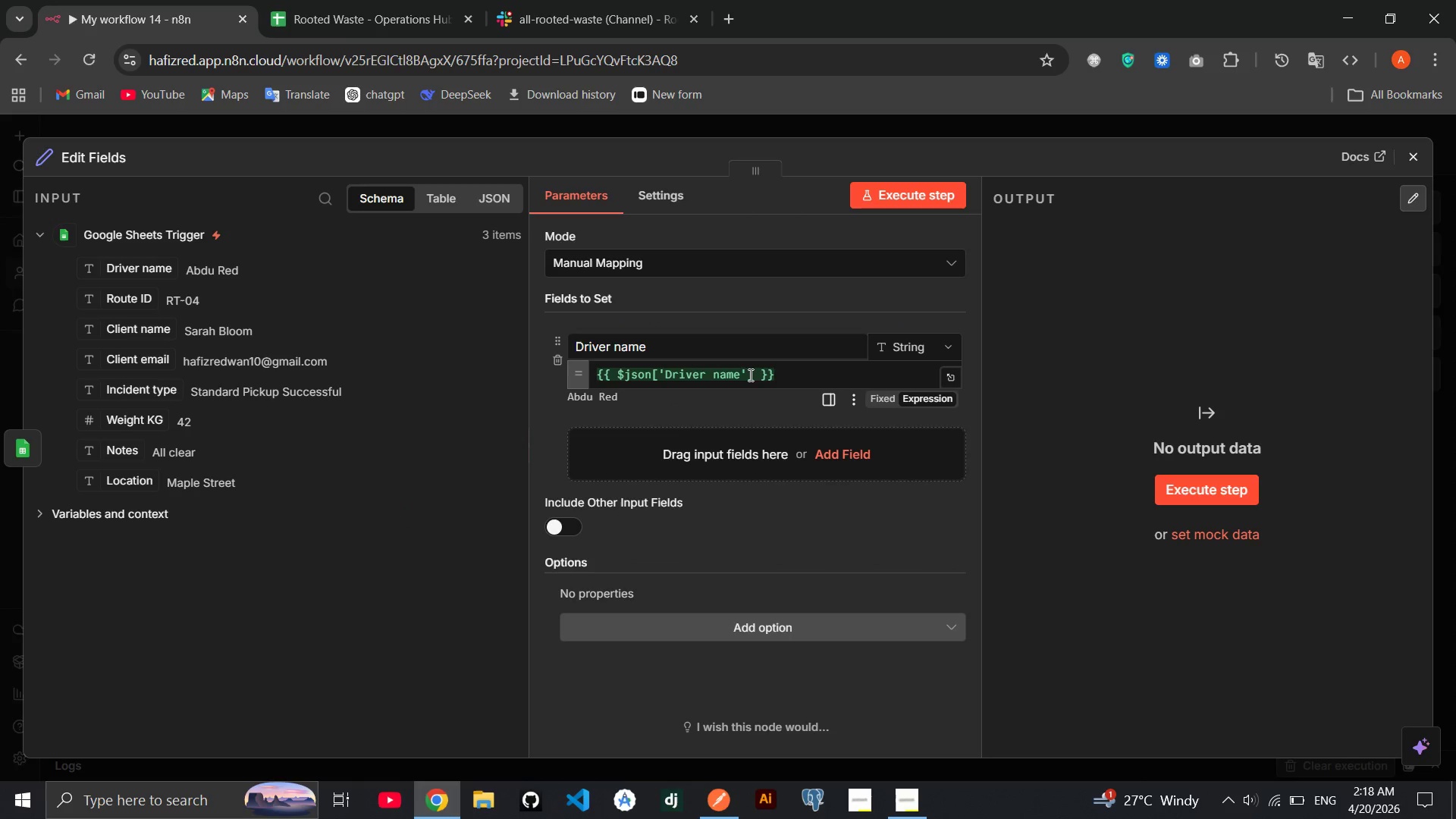 
left_click([757, 378])
 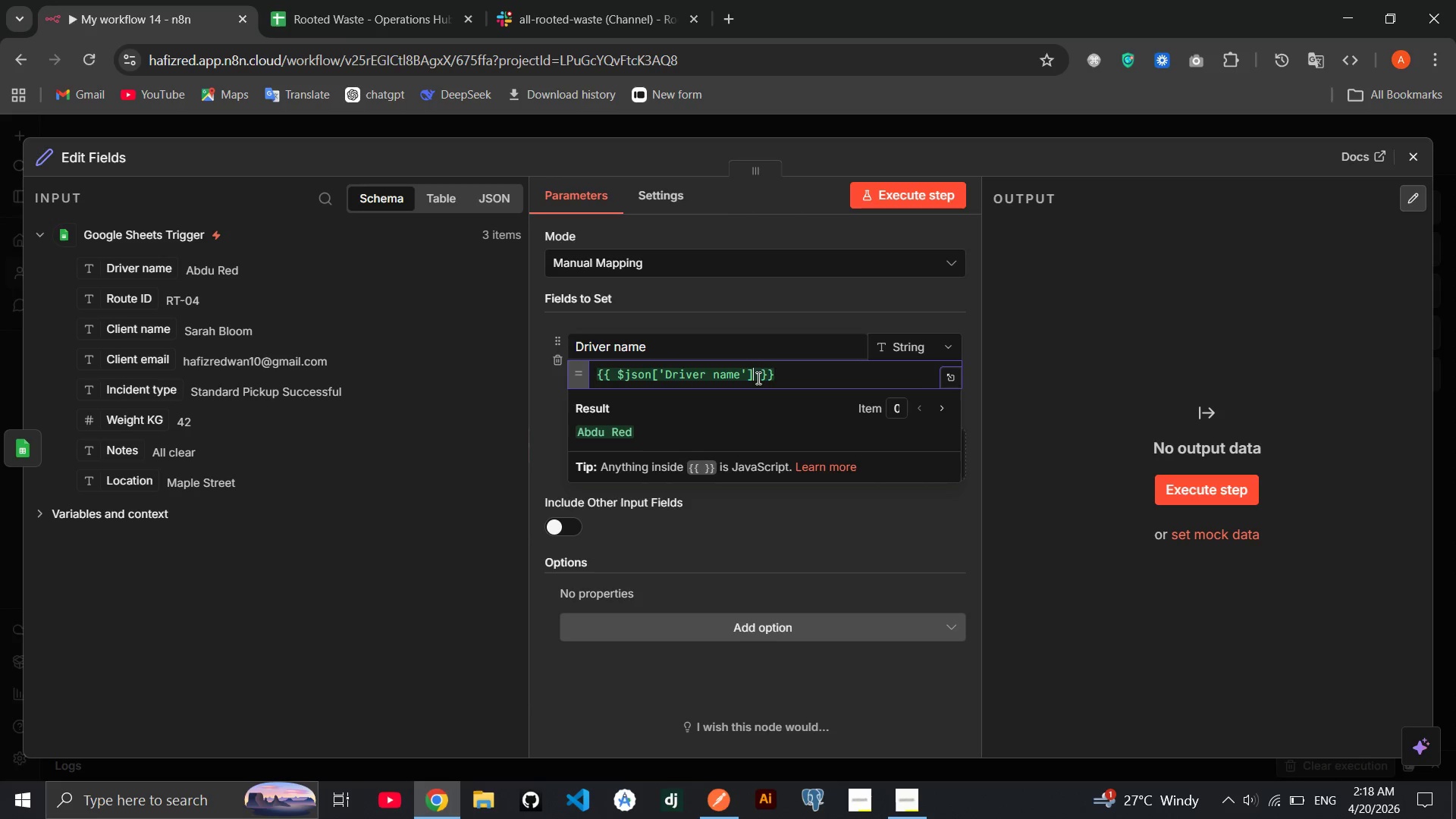 
wait(7.02)
 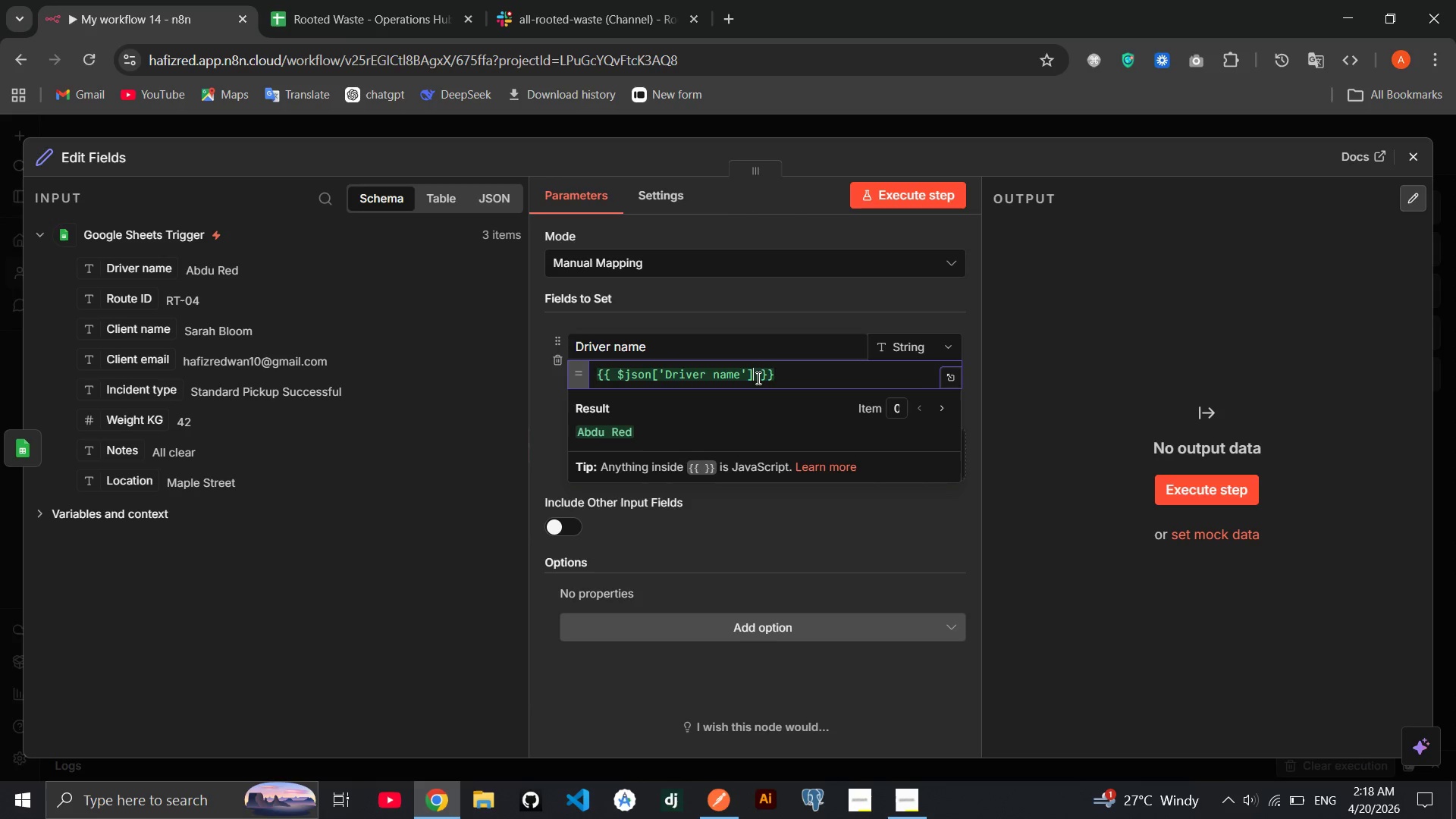 
key(Space)
 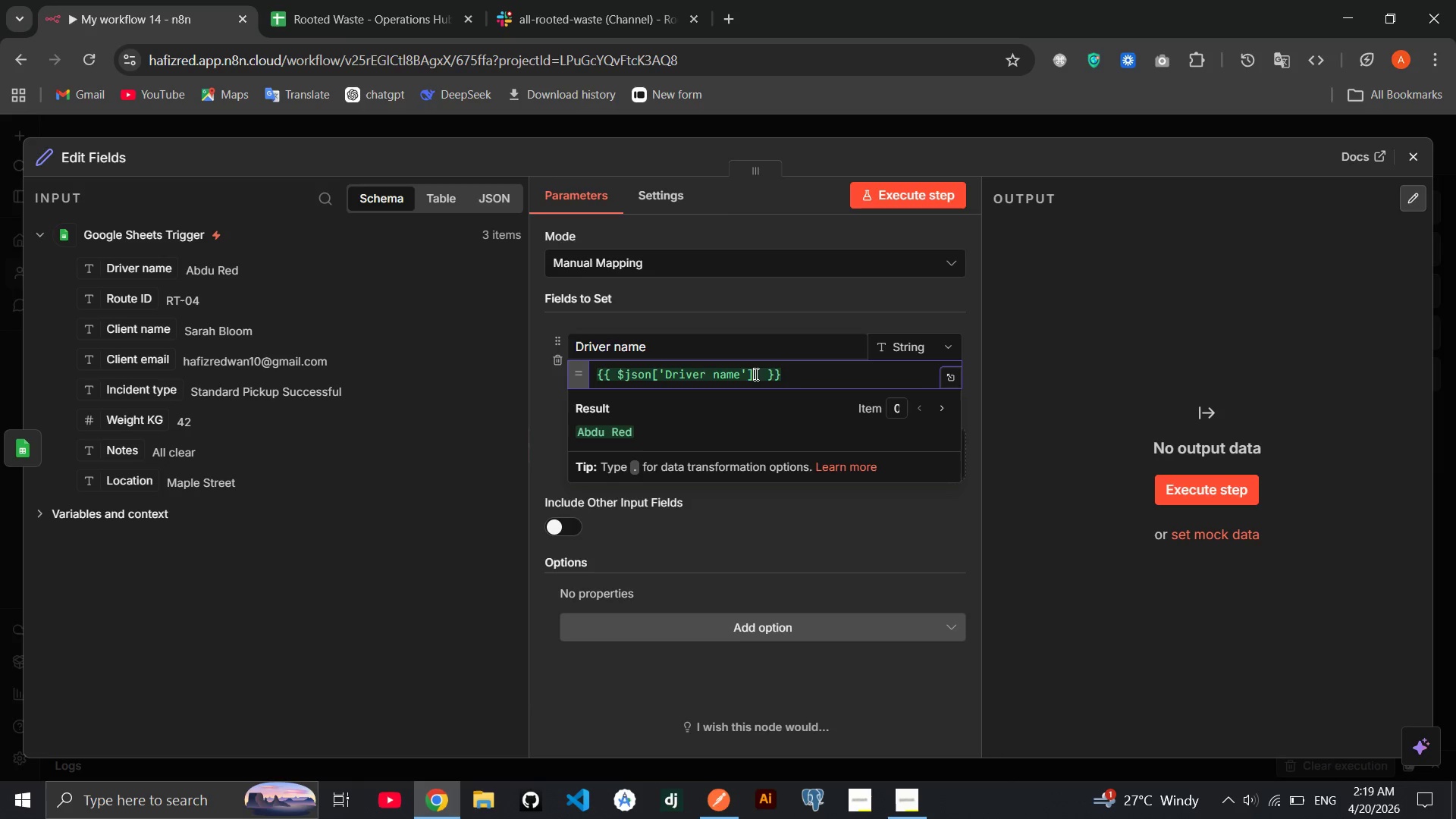 
wait(5.66)
 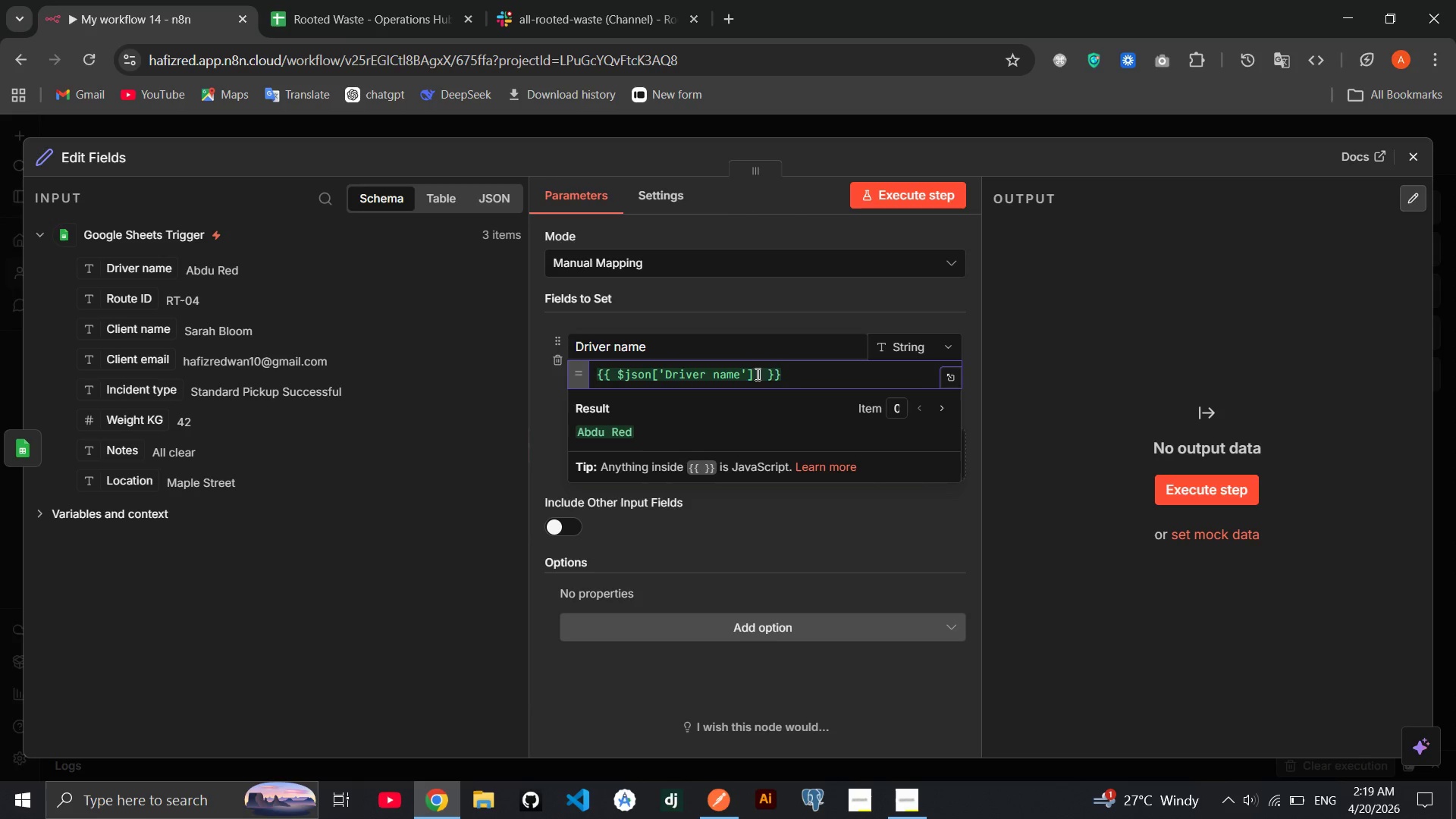 
key(Backspace)
 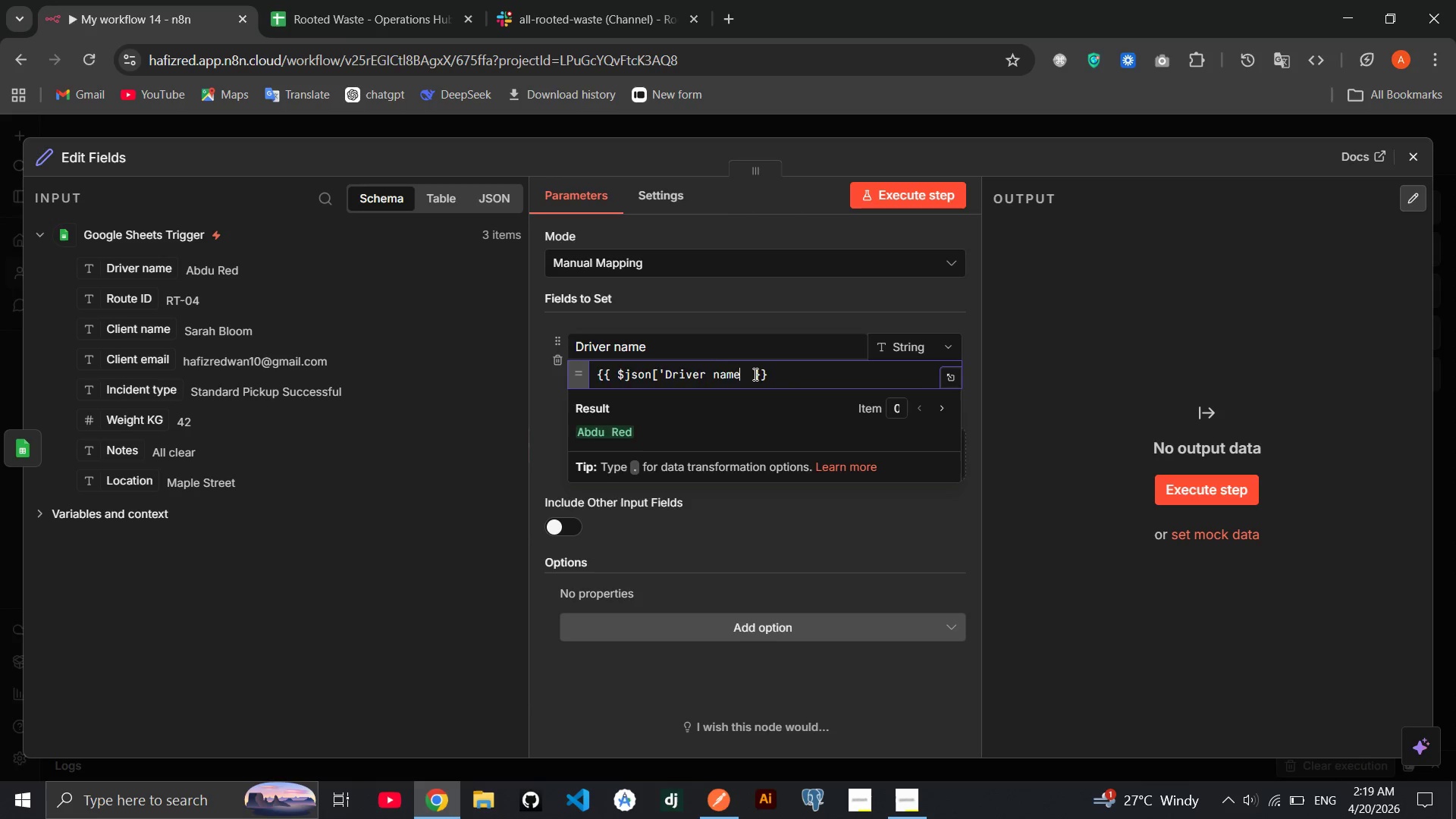 
key(Backspace)
 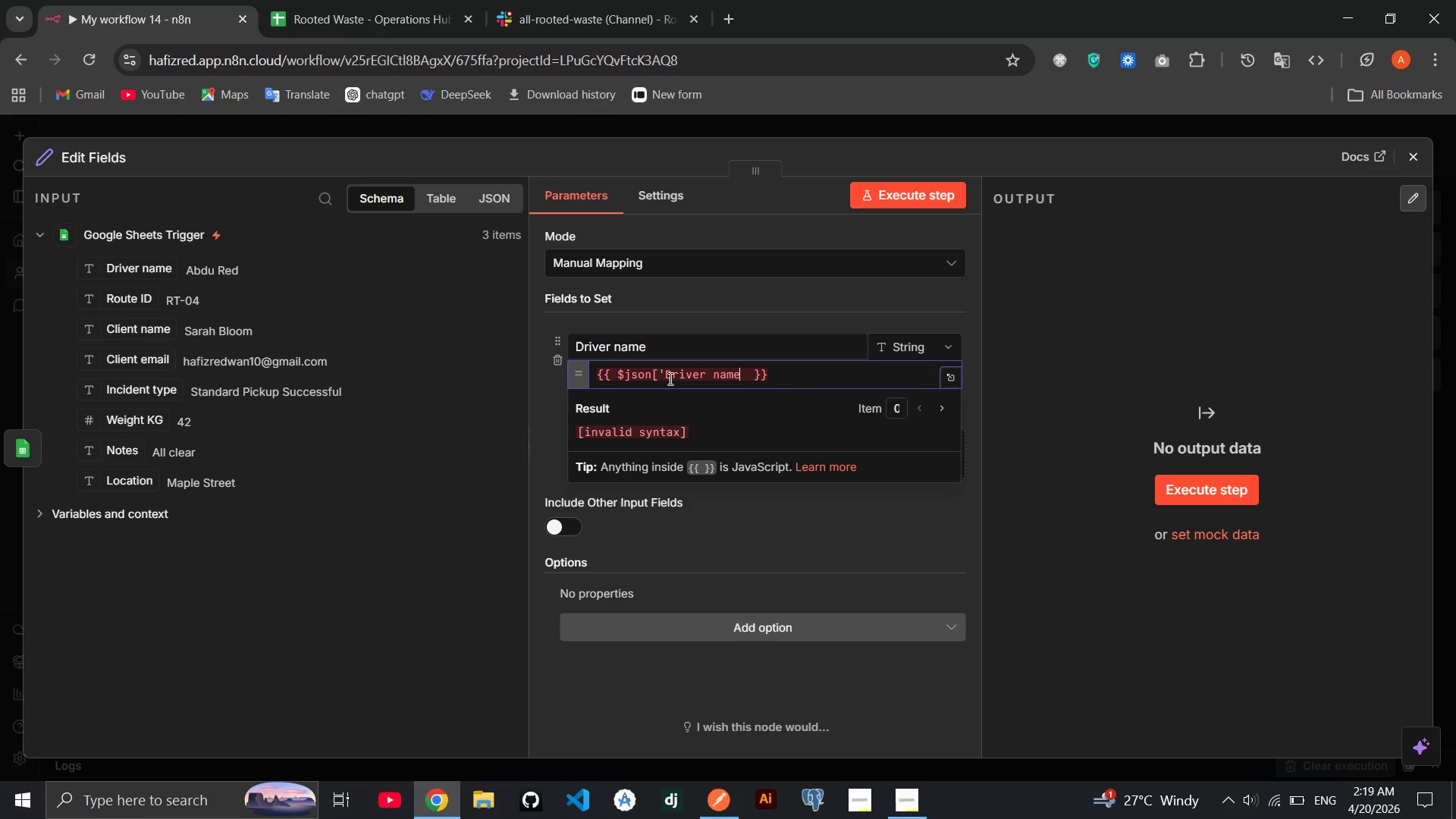 
left_click([664, 372])
 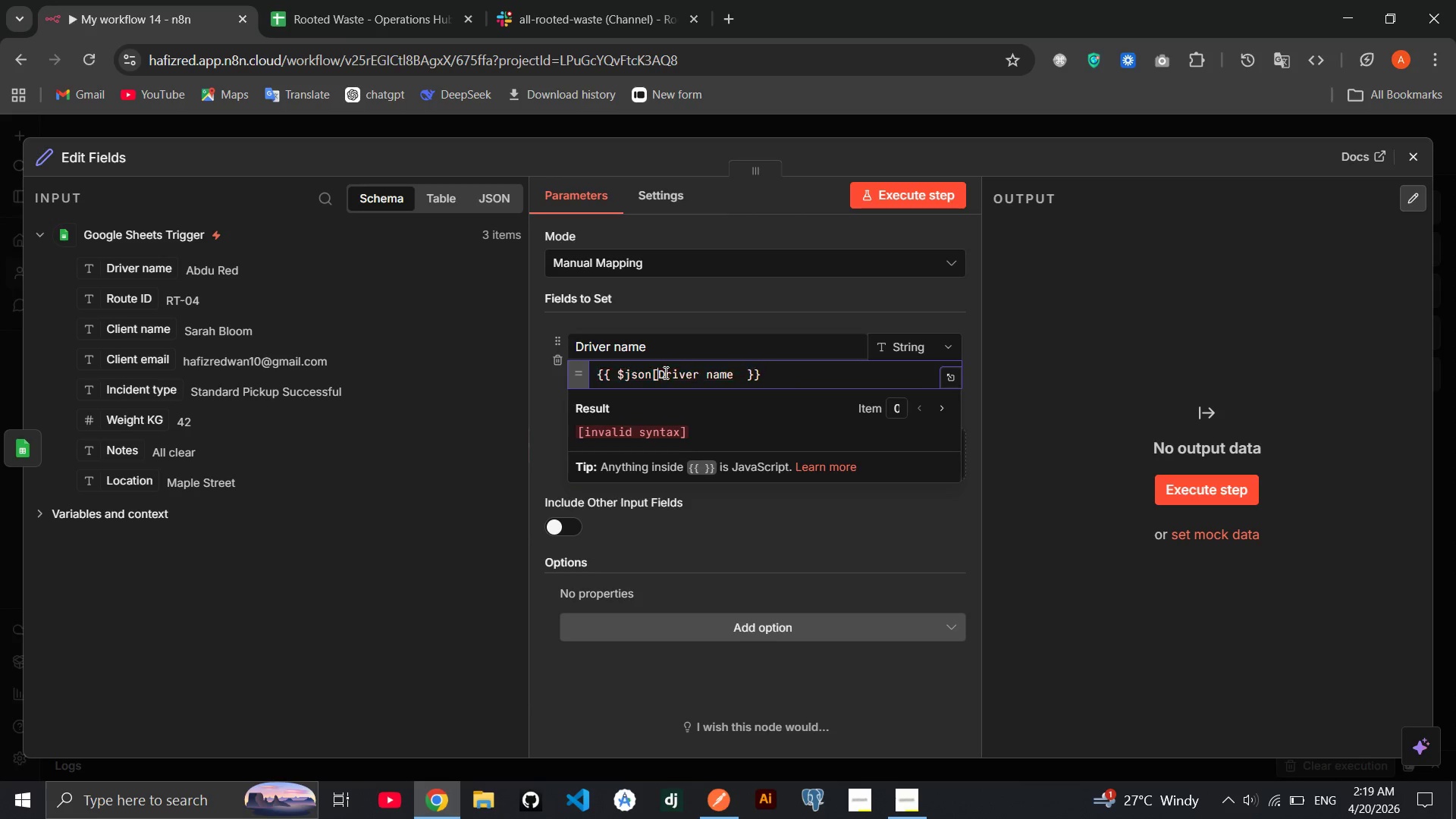 
key(Backspace)
 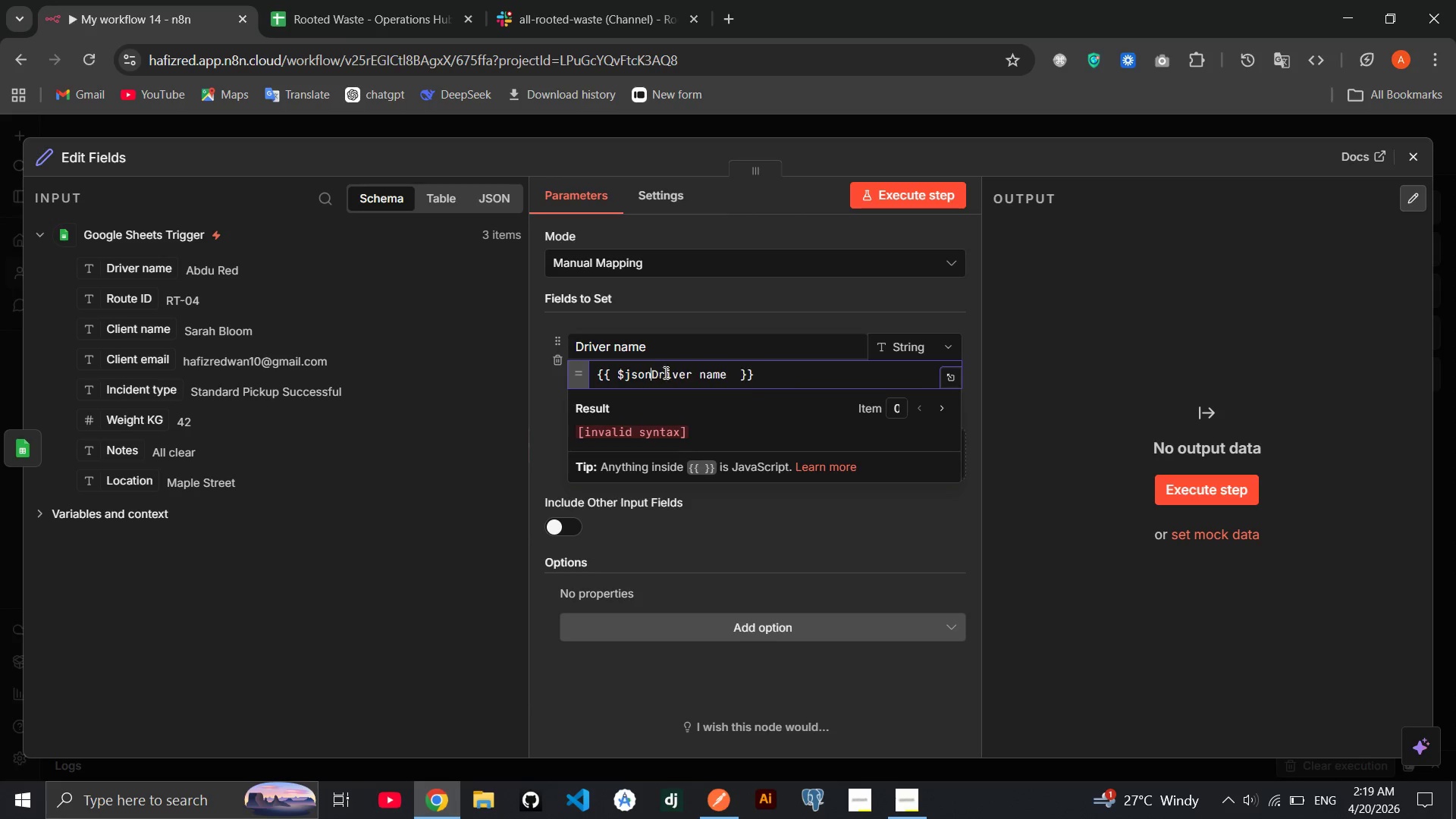 
key(Backspace)
 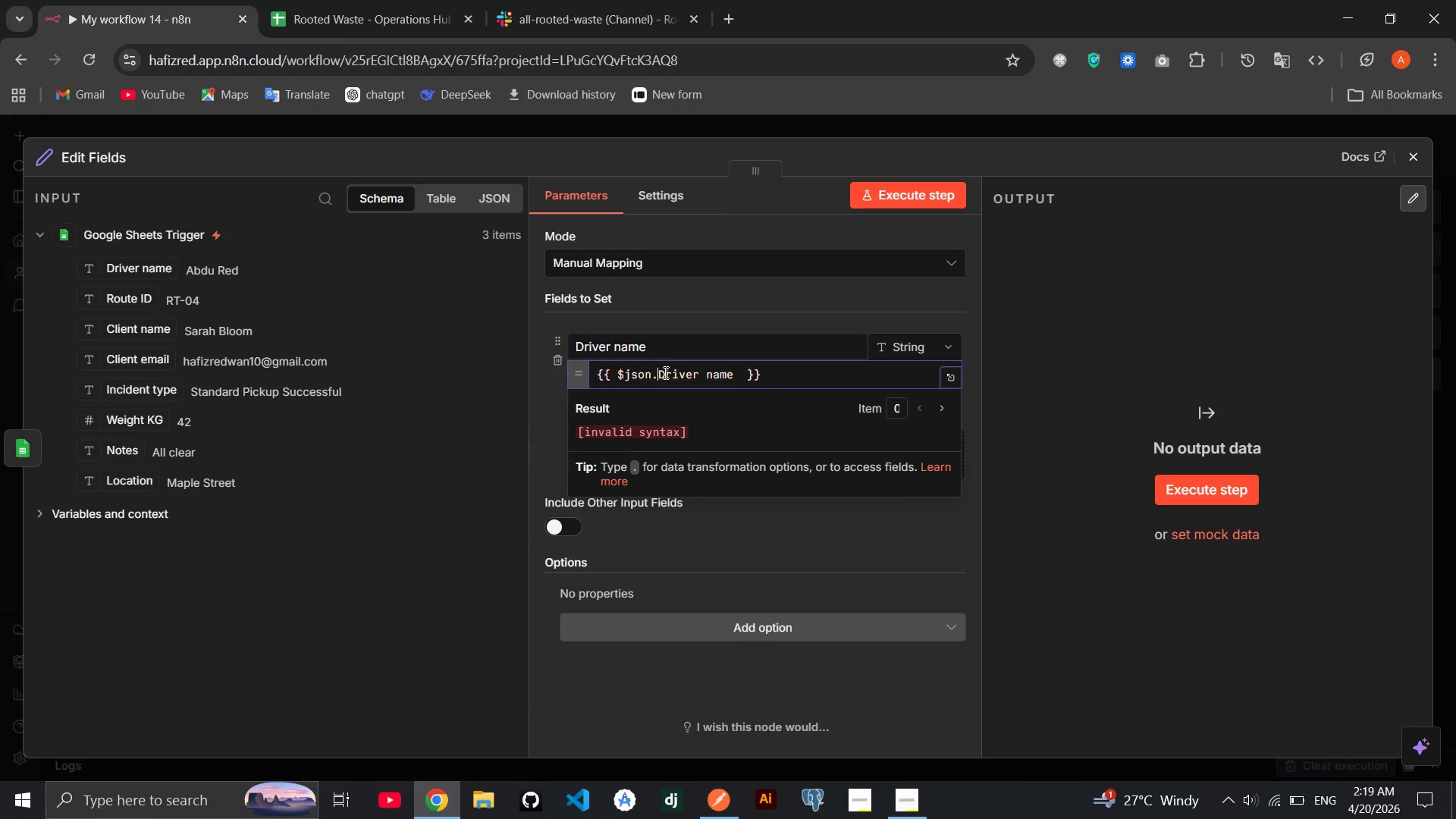 
key(Period)
 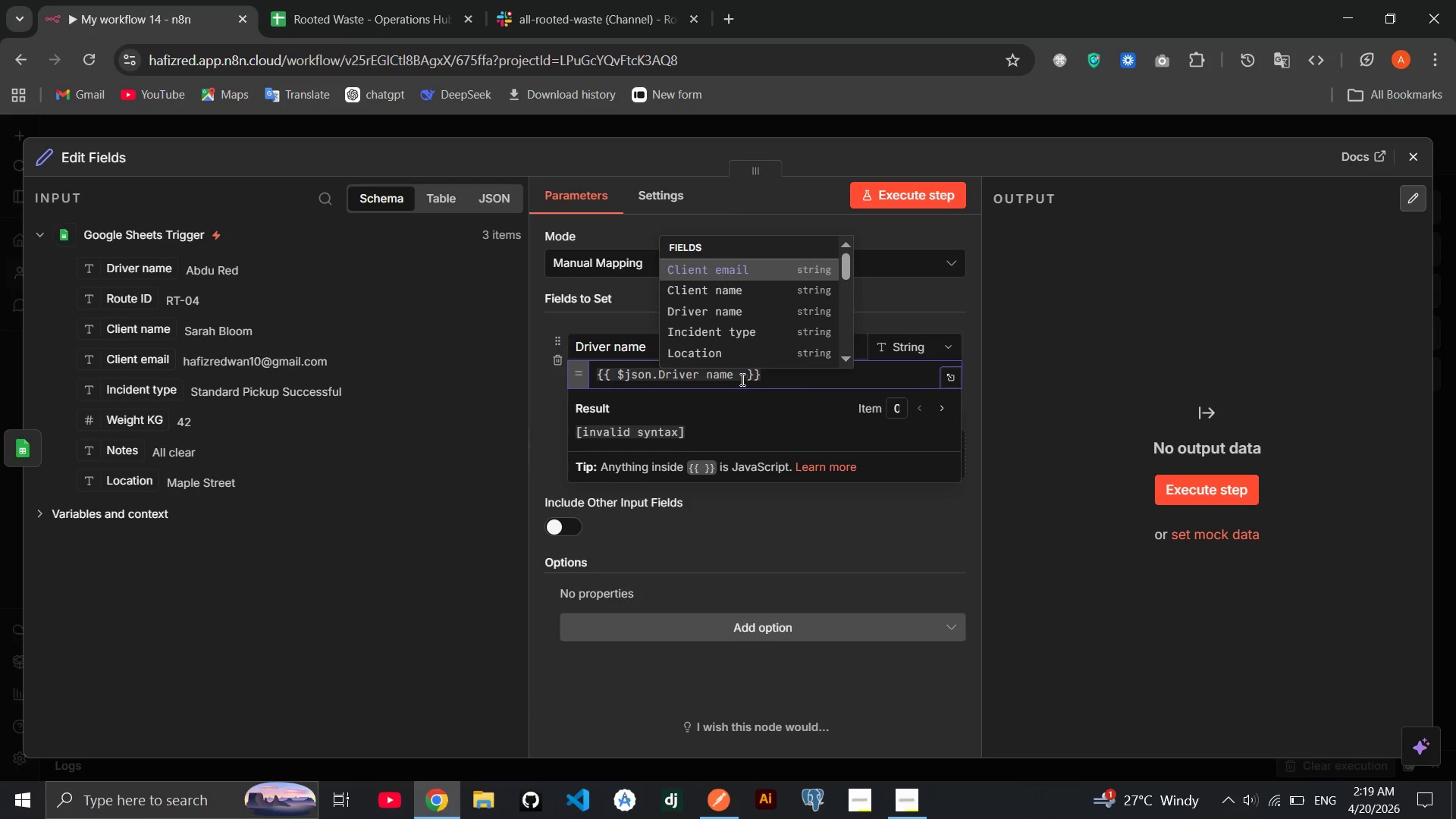 
left_click([741, 379])
 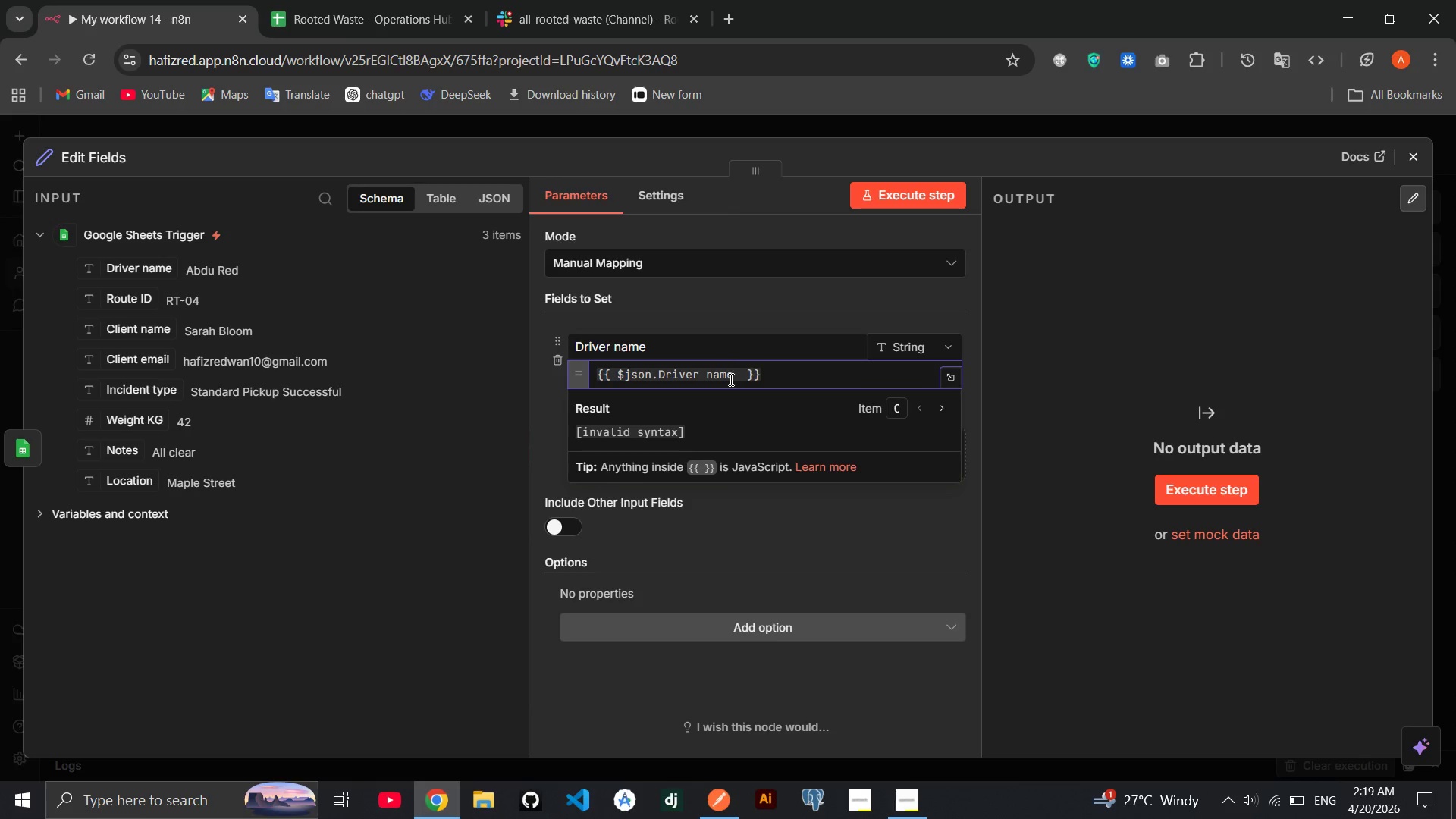 
left_click([726, 379])
 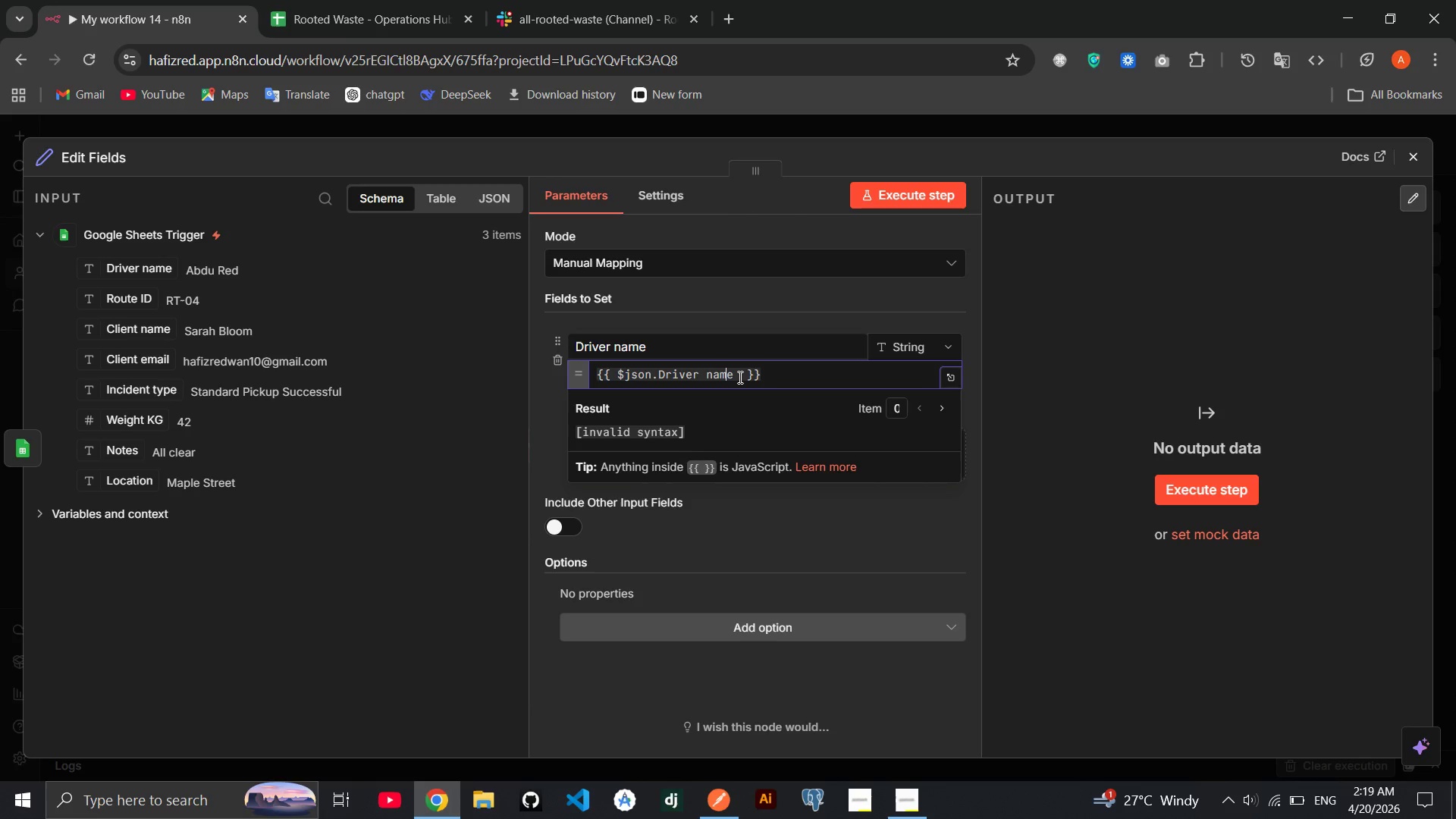 
left_click([739, 377])
 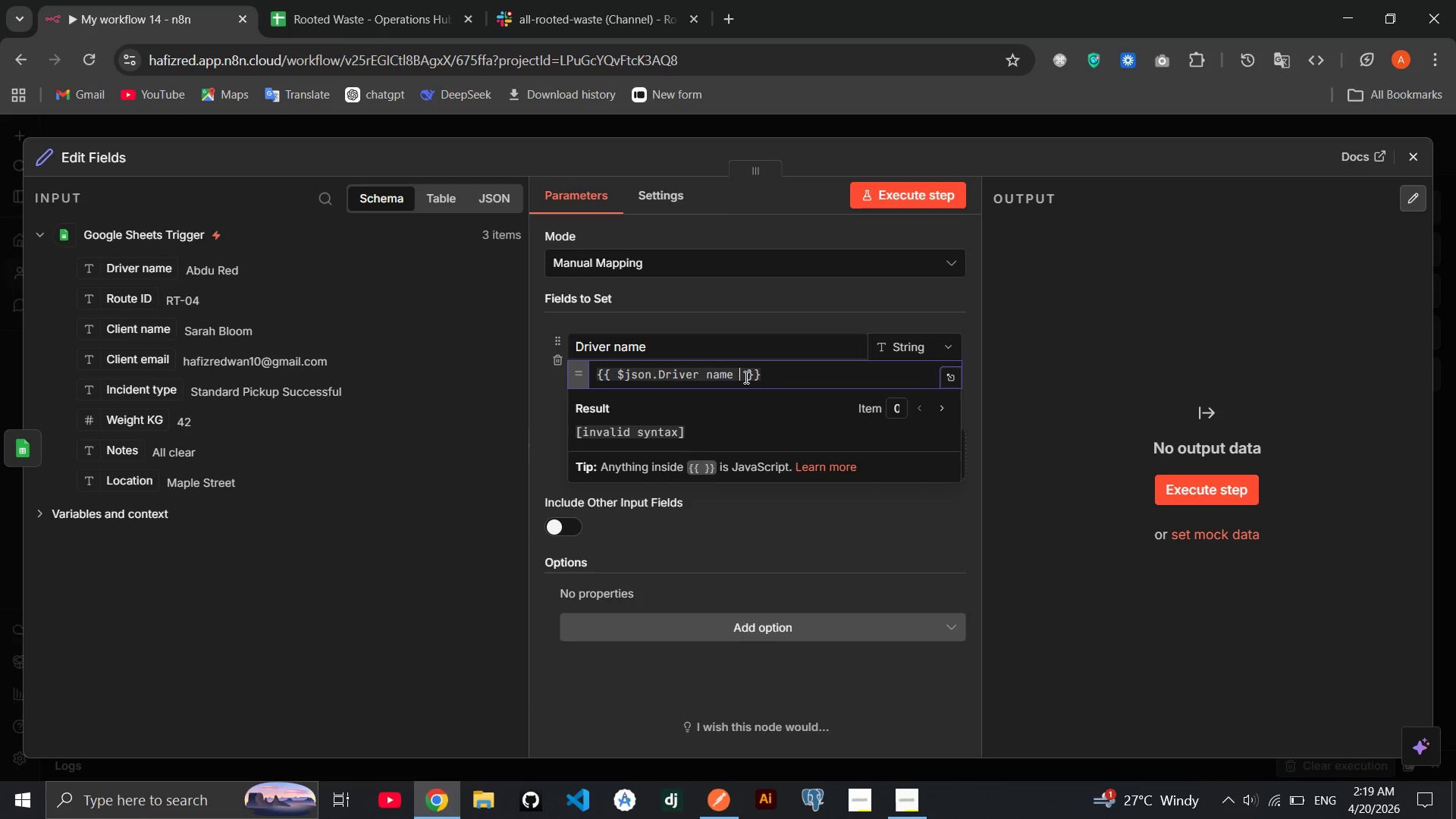 
key(Control+Z)
 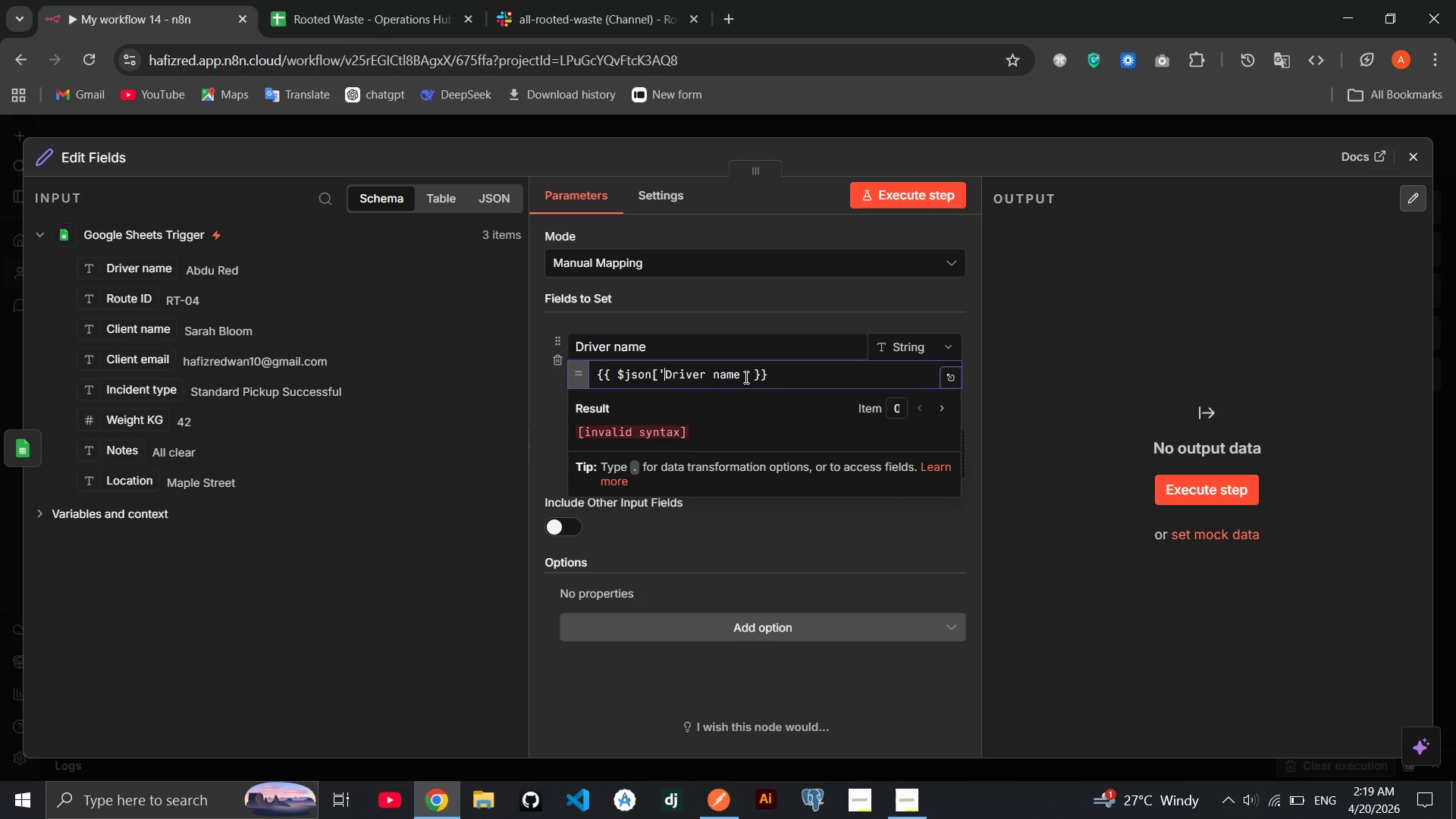 
key(Control+Z)
 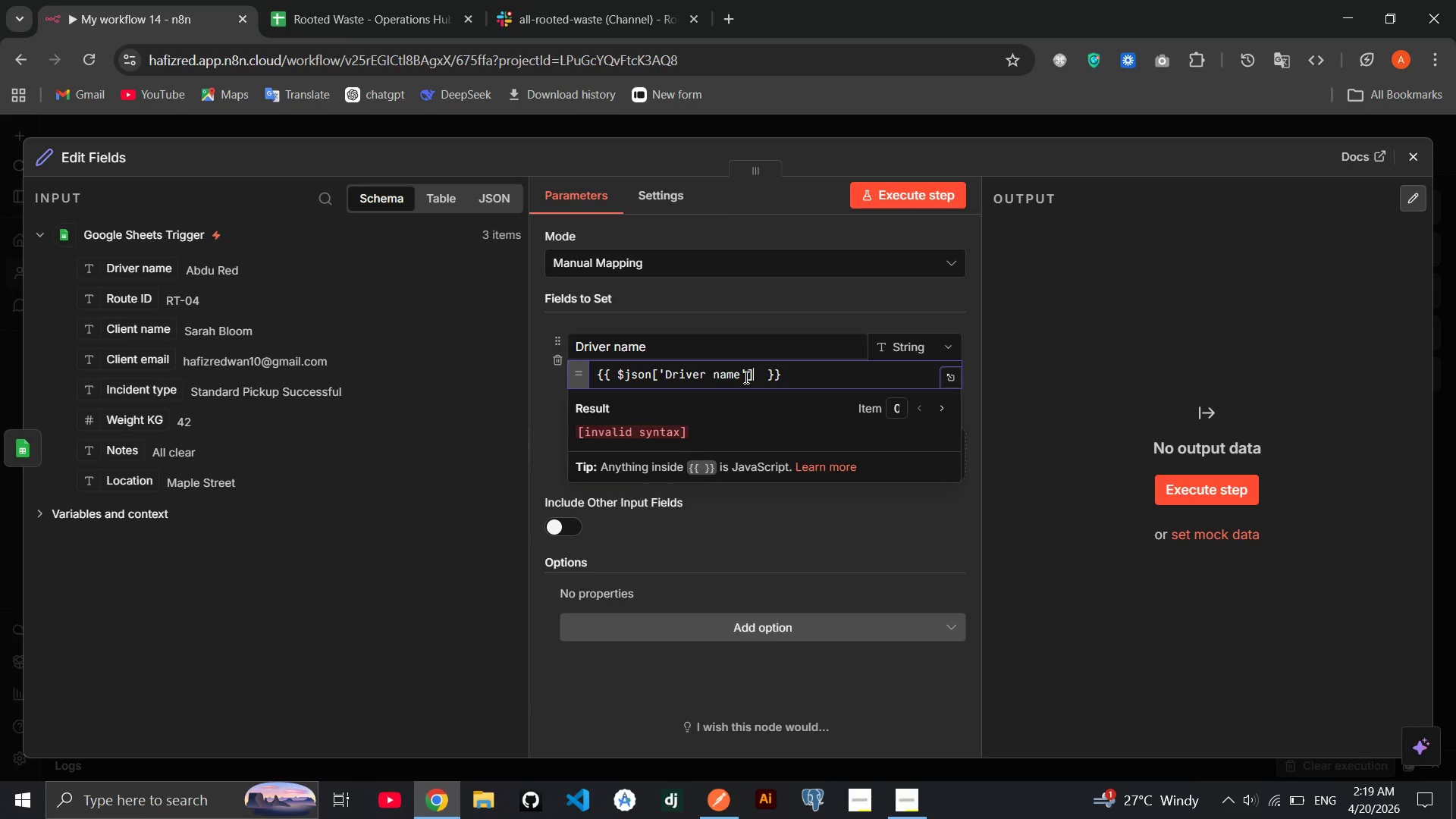 
key(Control+Z)
 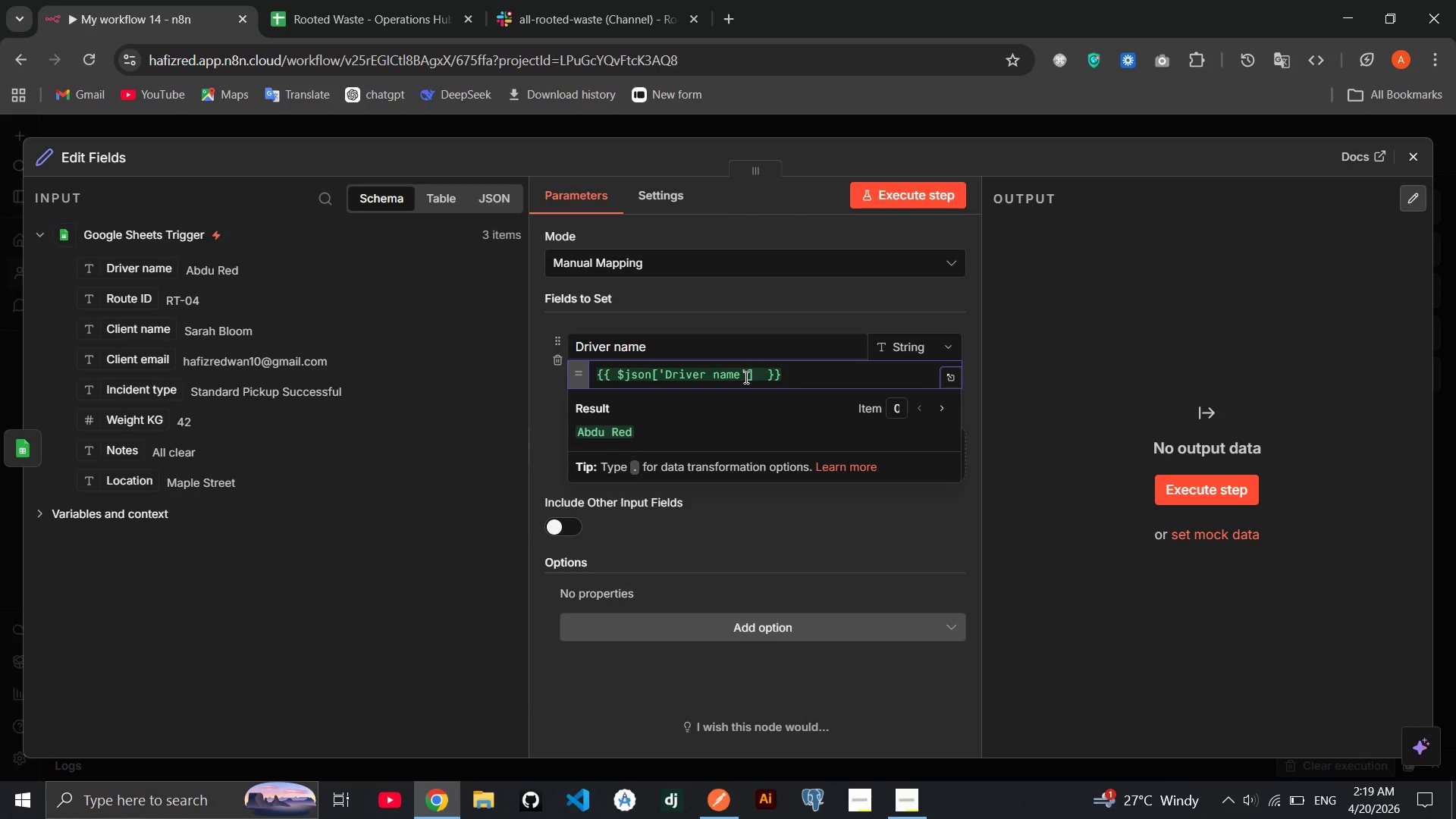 
key(Space)
 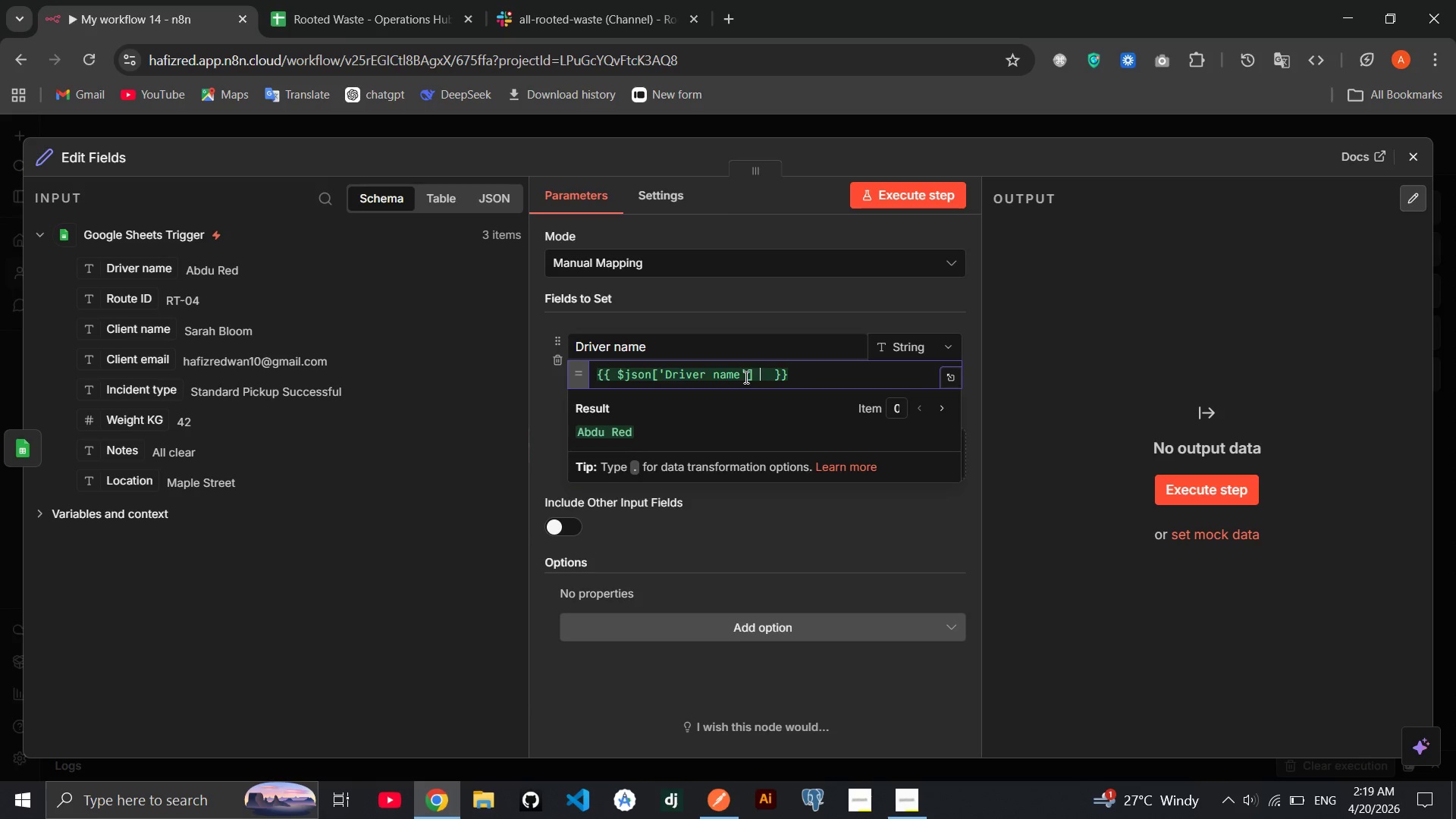 
key(Shift+ShiftRight)
 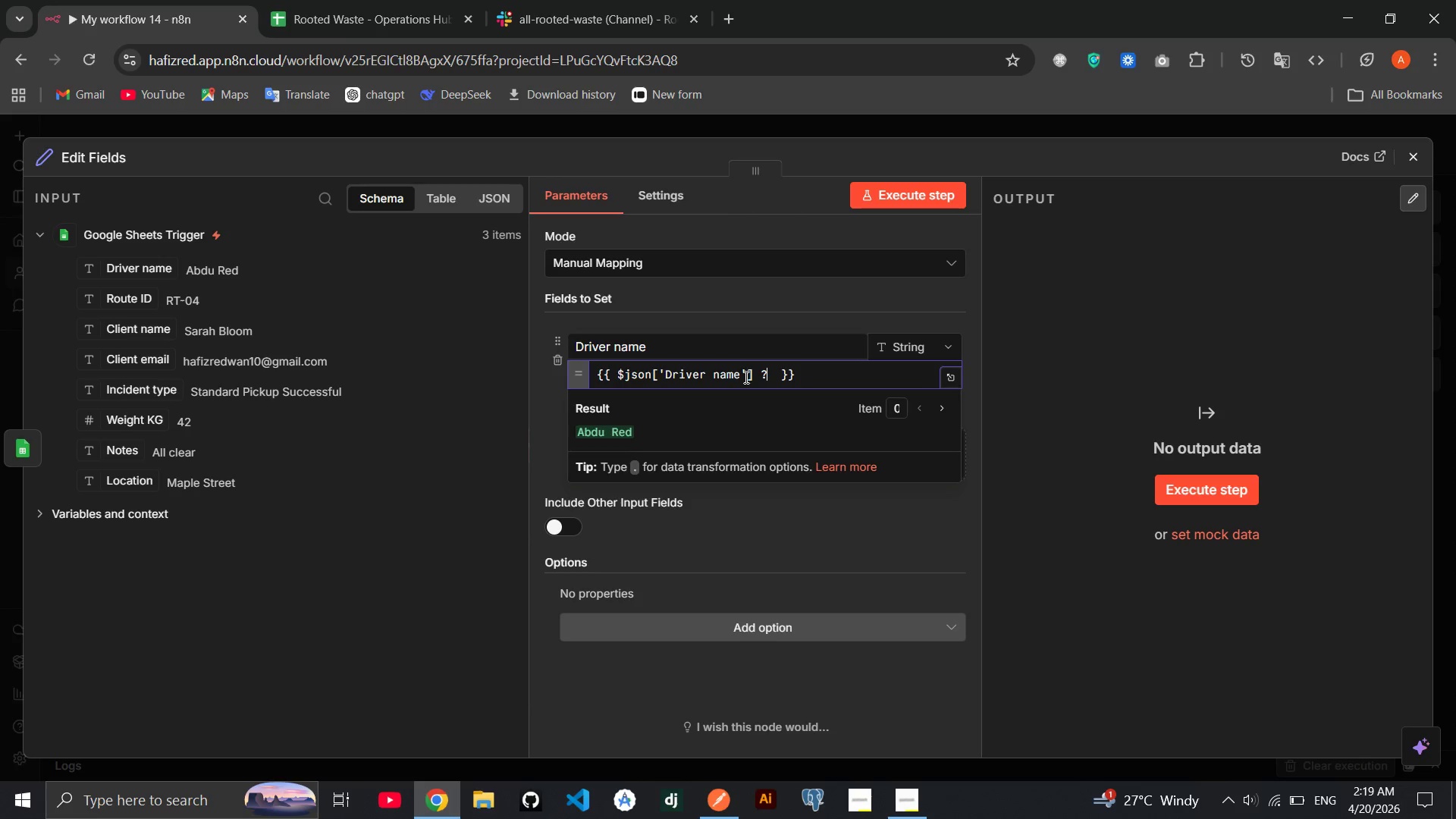 
key(Shift+Slash)
 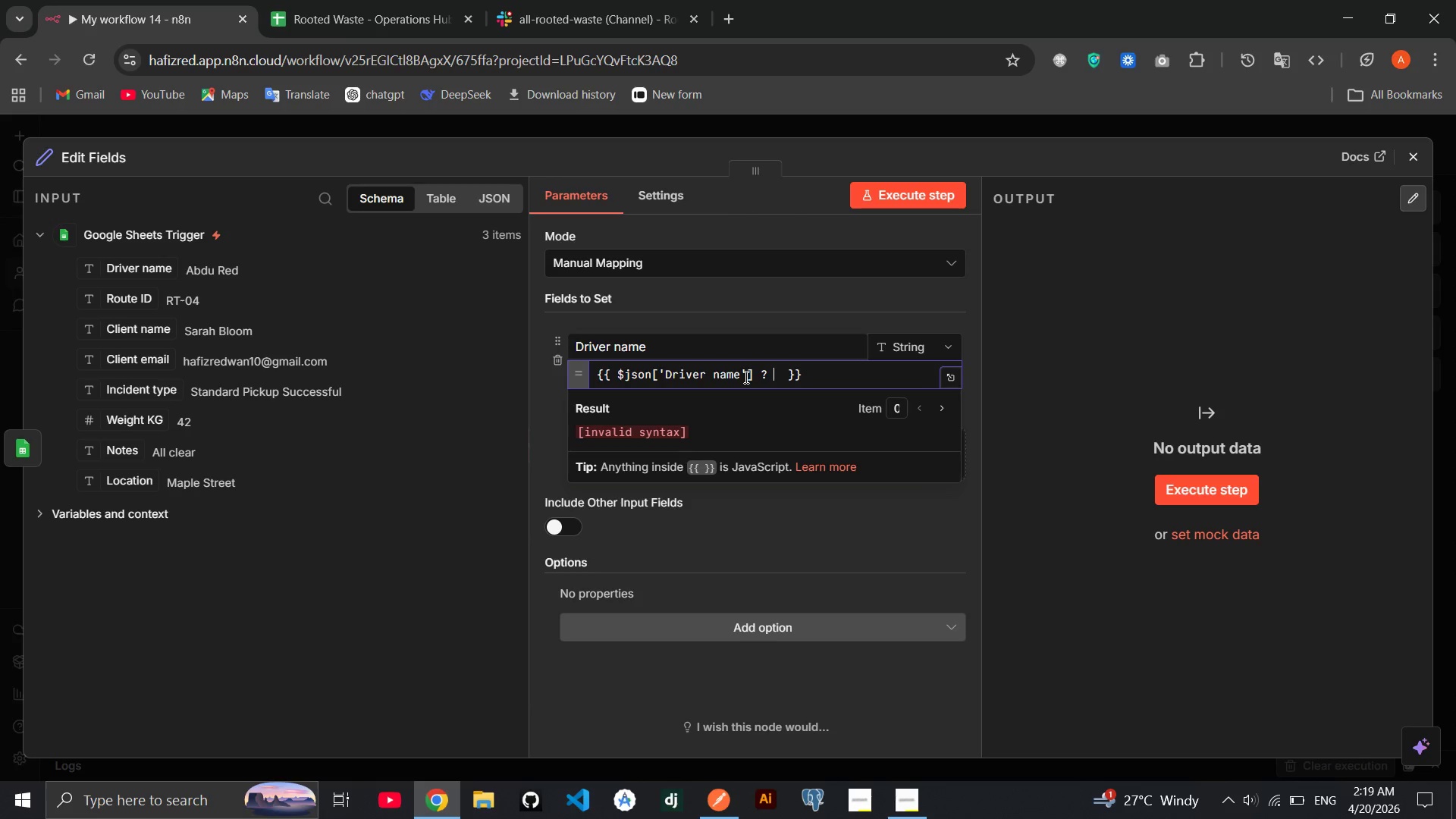 
key(Space)
 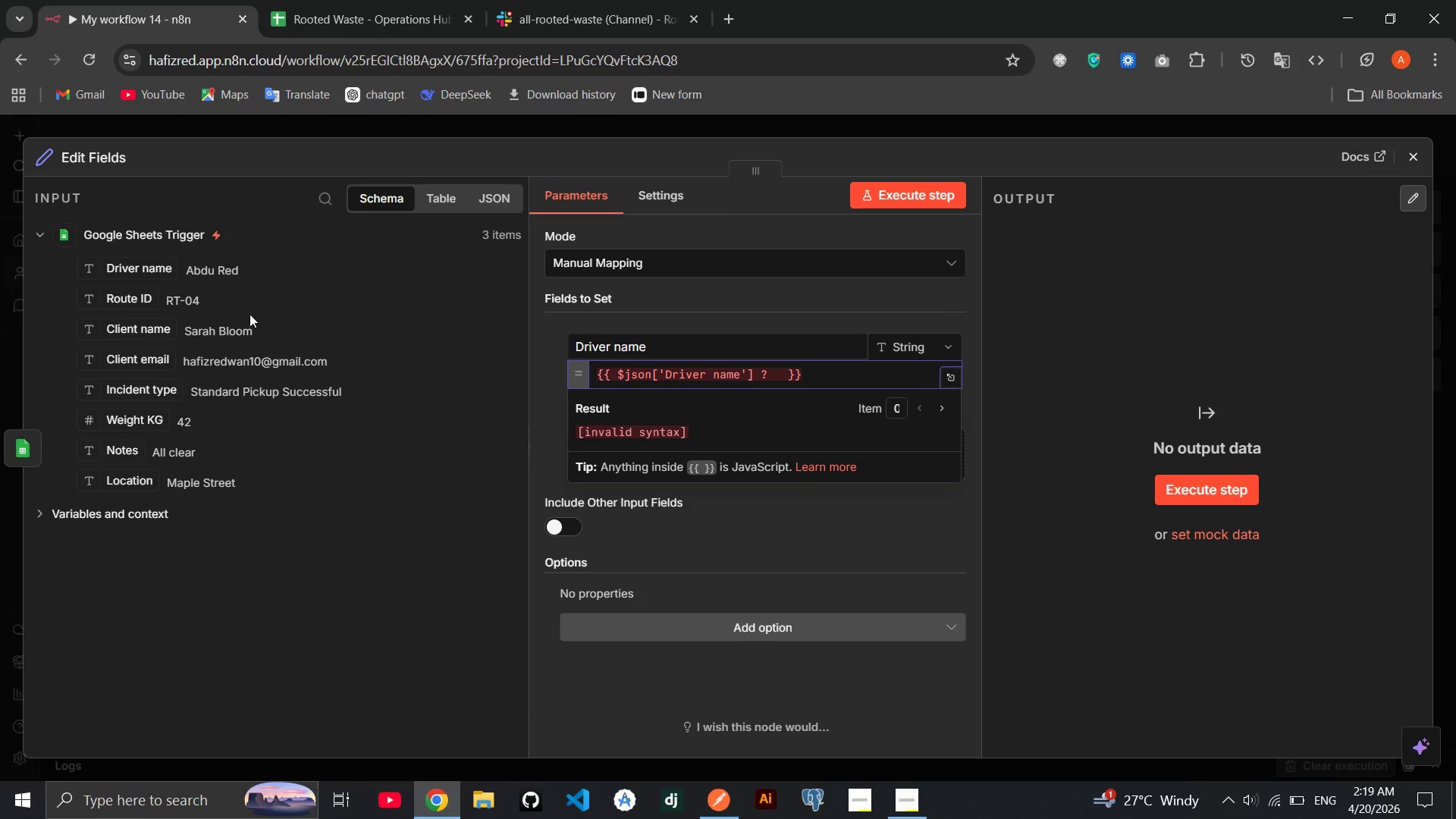 
wait(5.16)
 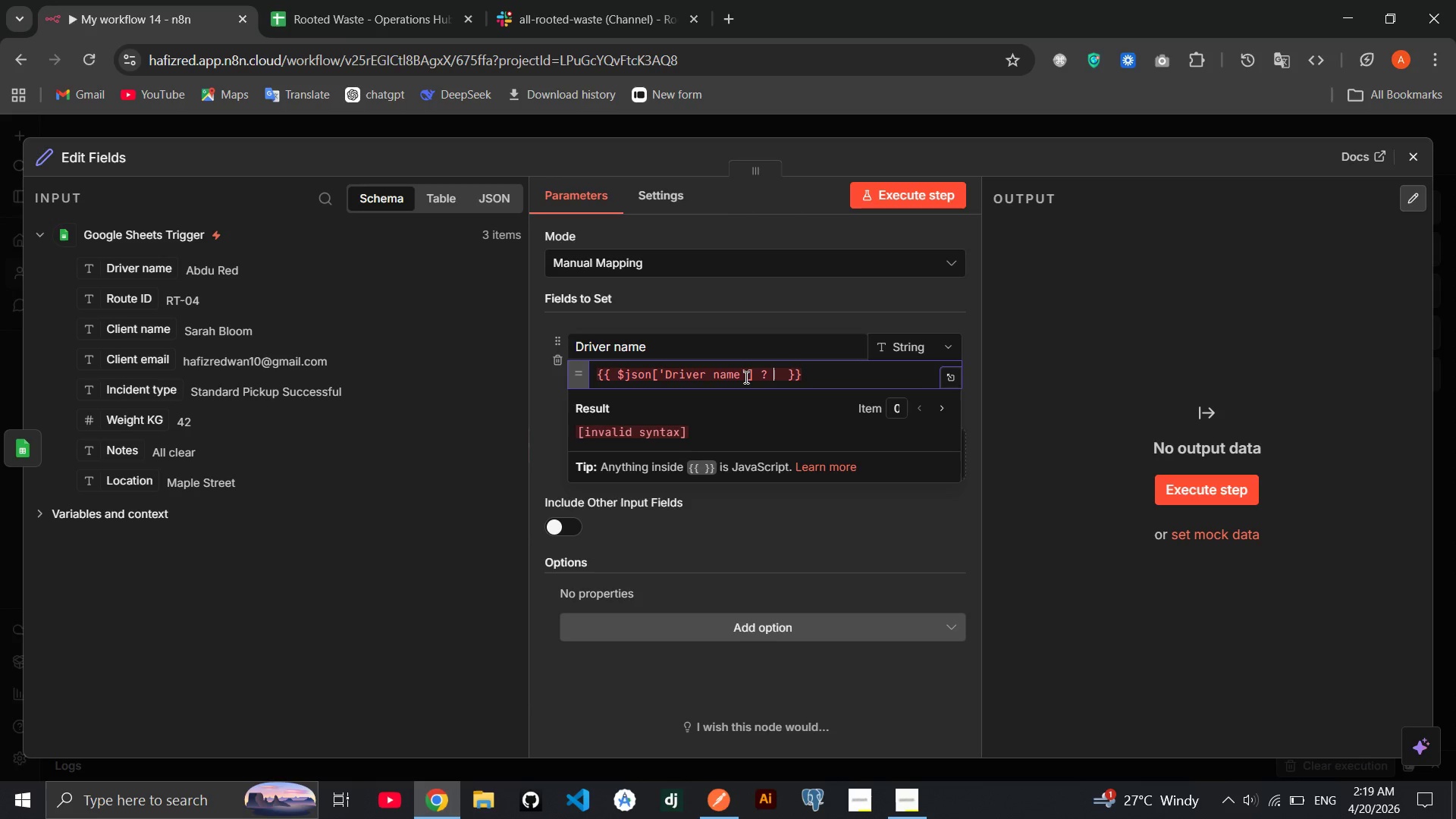 
left_click_drag(start_coordinate=[134, 271], to_coordinate=[777, 378])
 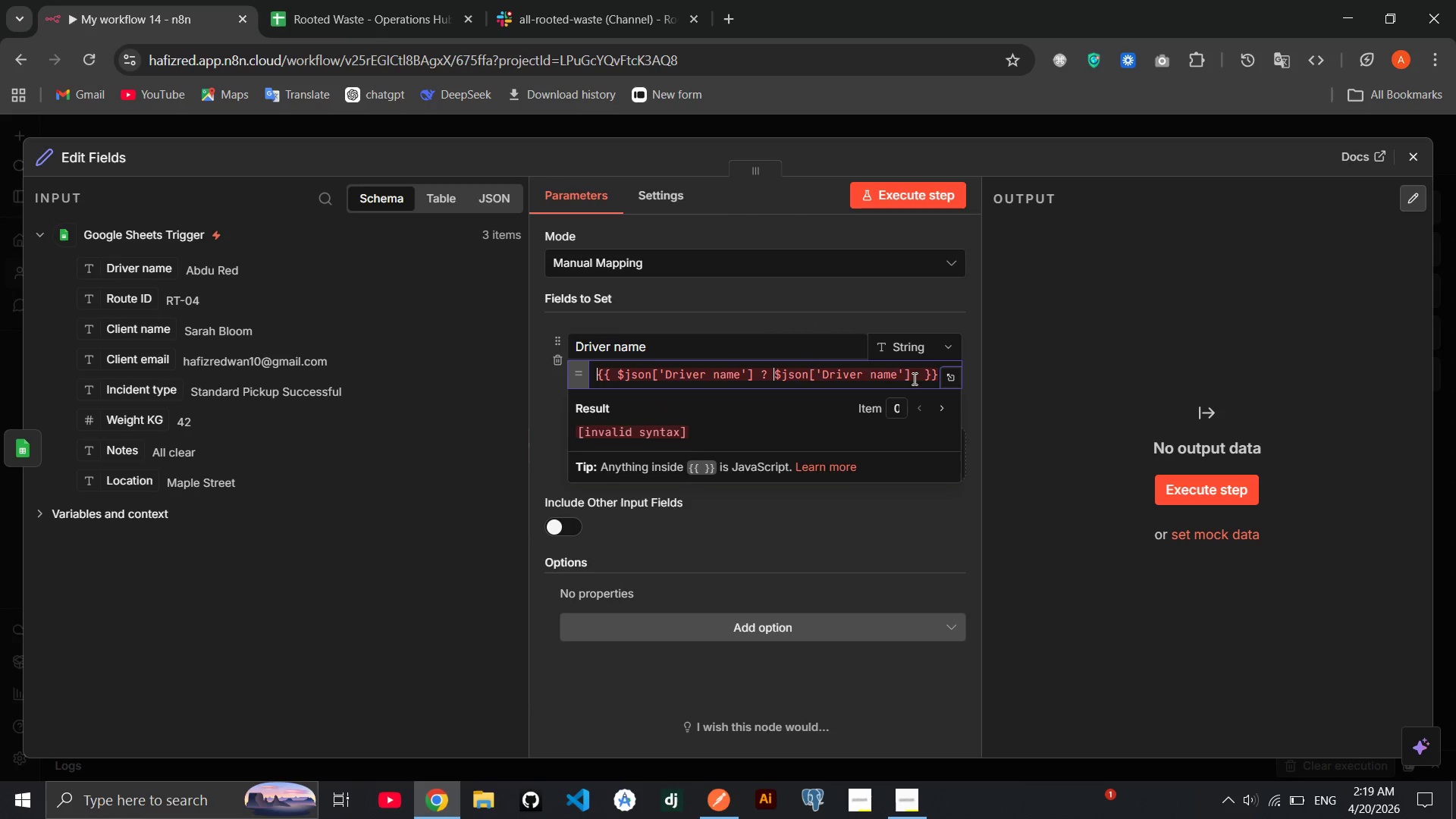 
left_click([913, 378])
 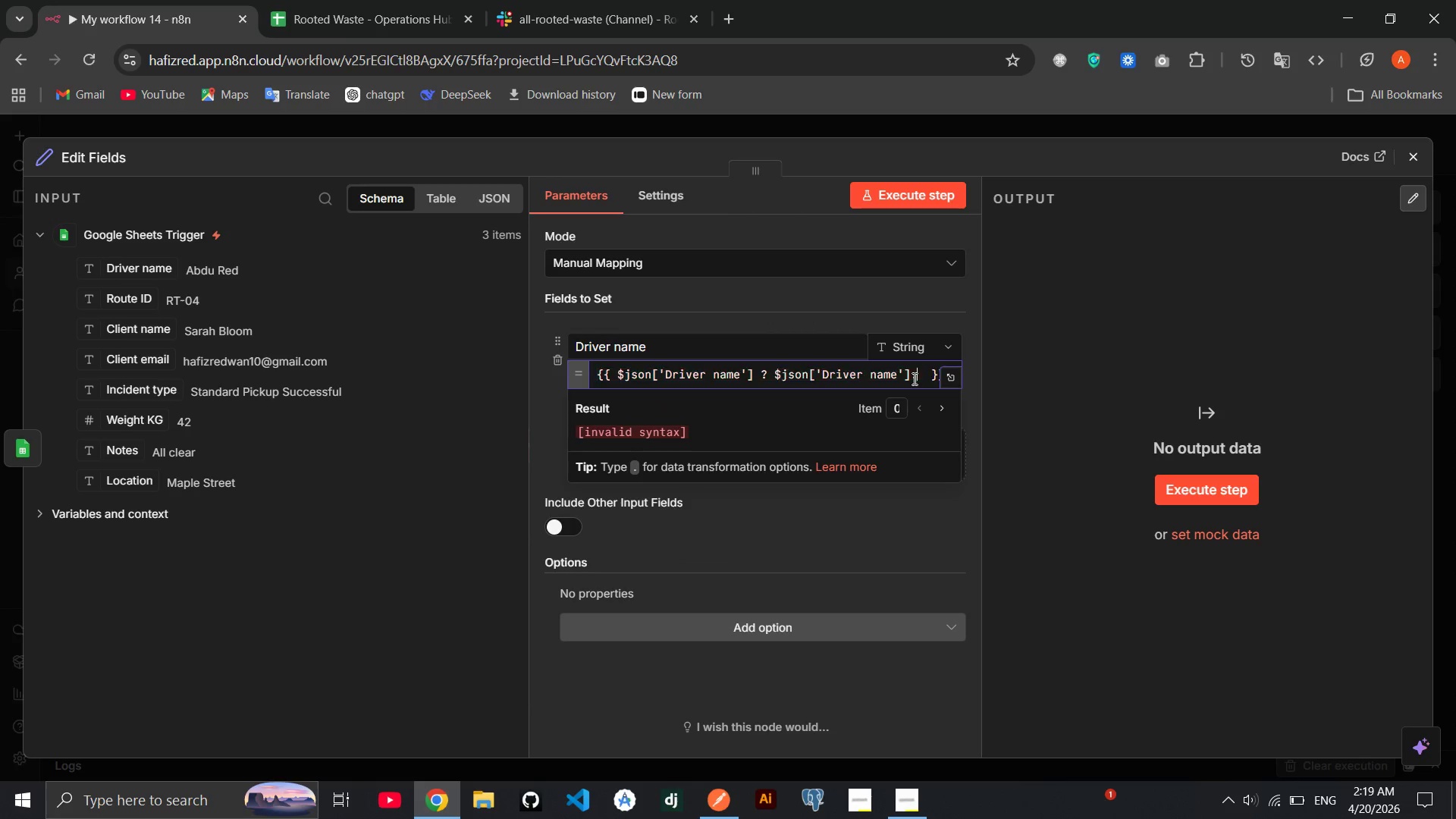 
key(Period)
 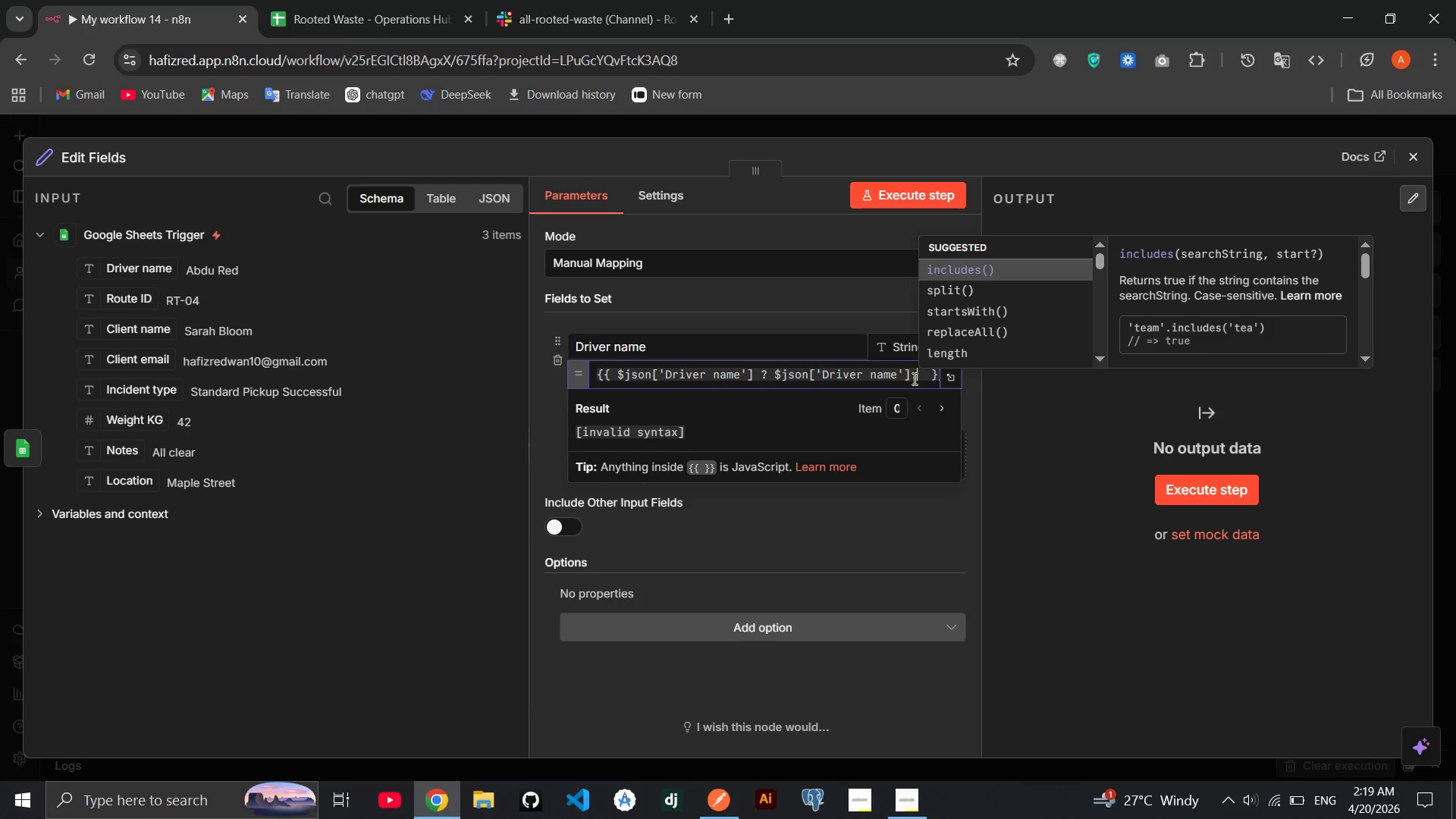 
key(S)
 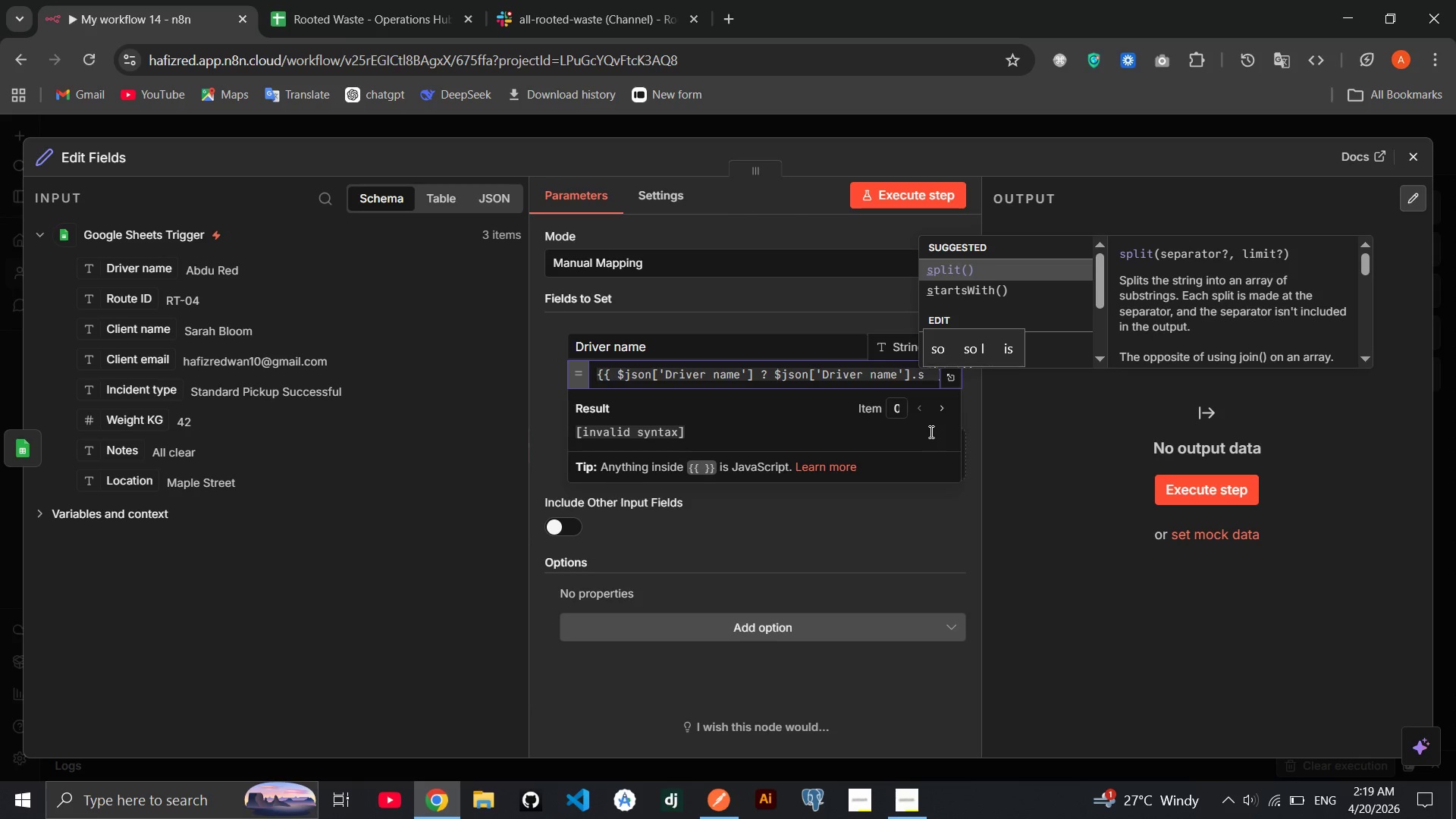 
type(plit)
 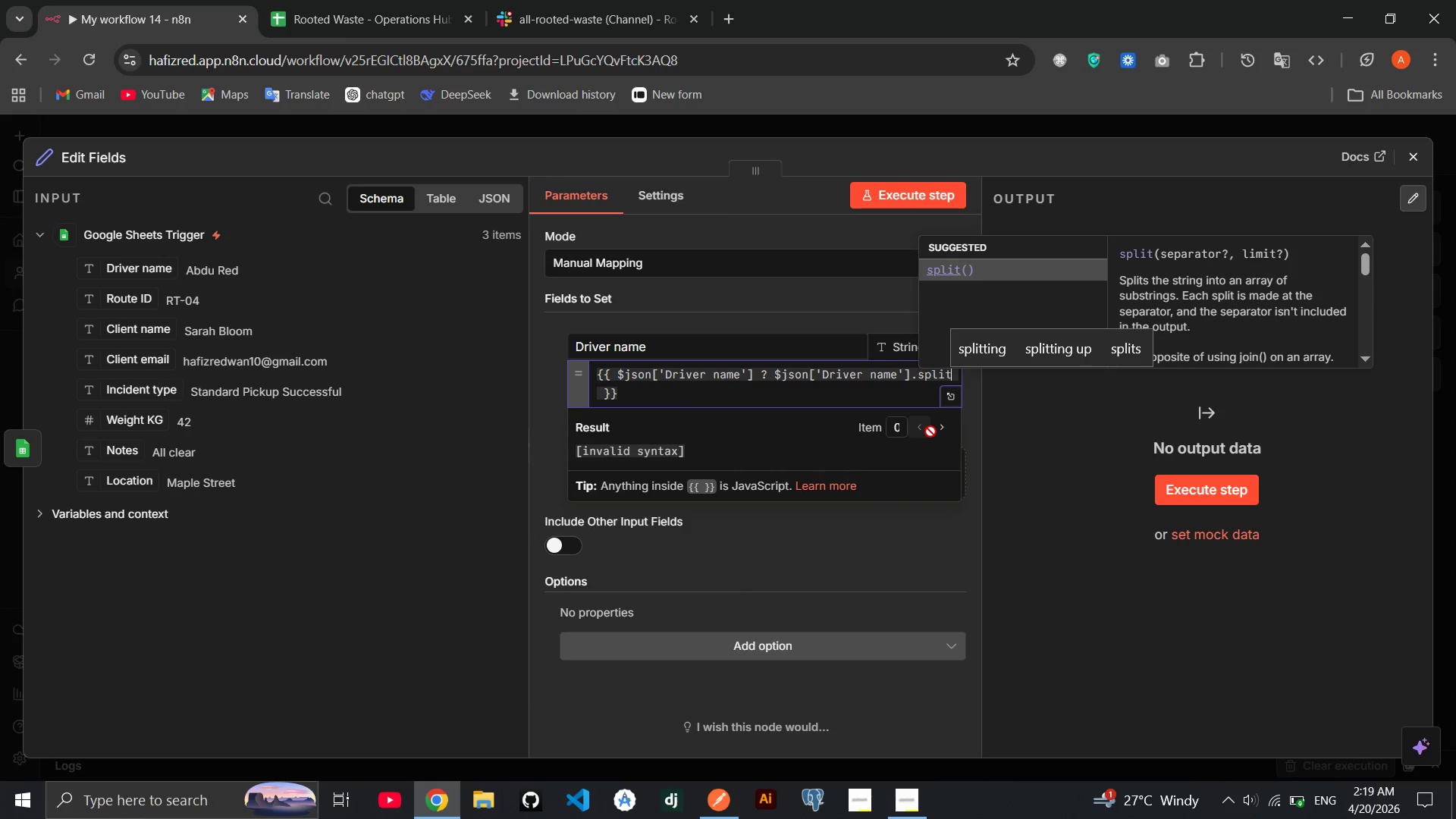 
key(Enter)
 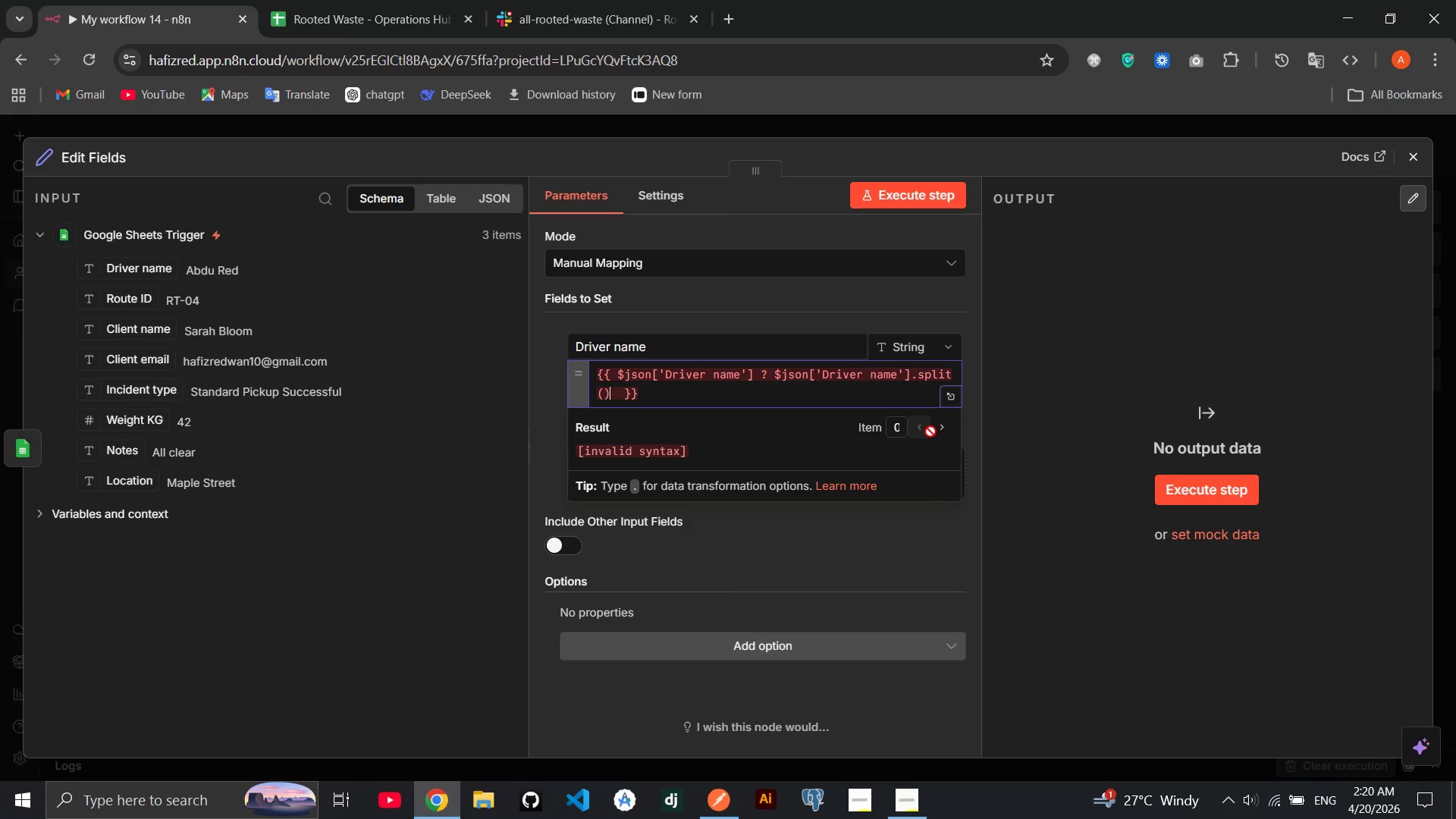 
wait(32.88)
 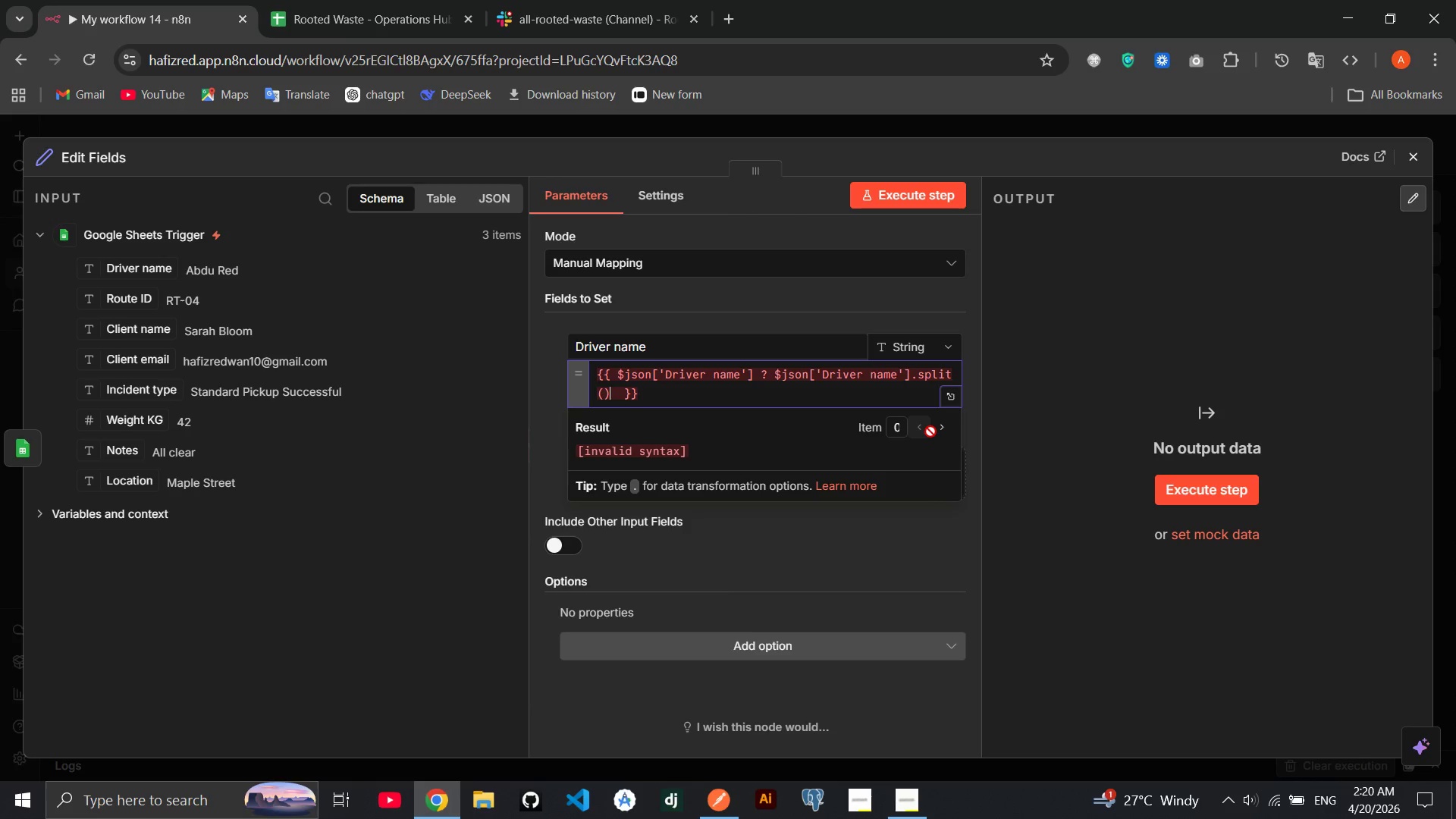 
key(ArrowLeft)
 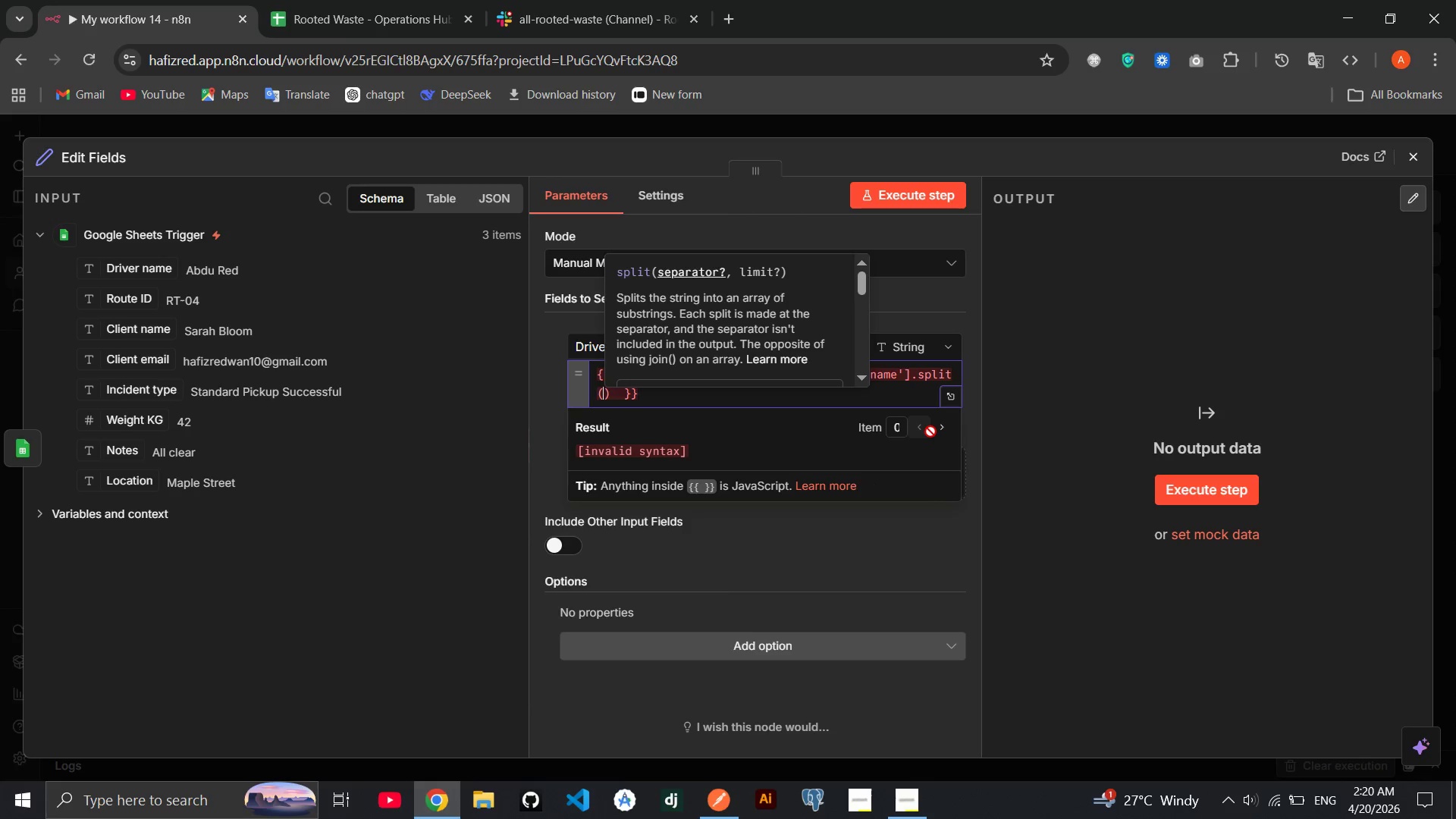 
key(Quote)
 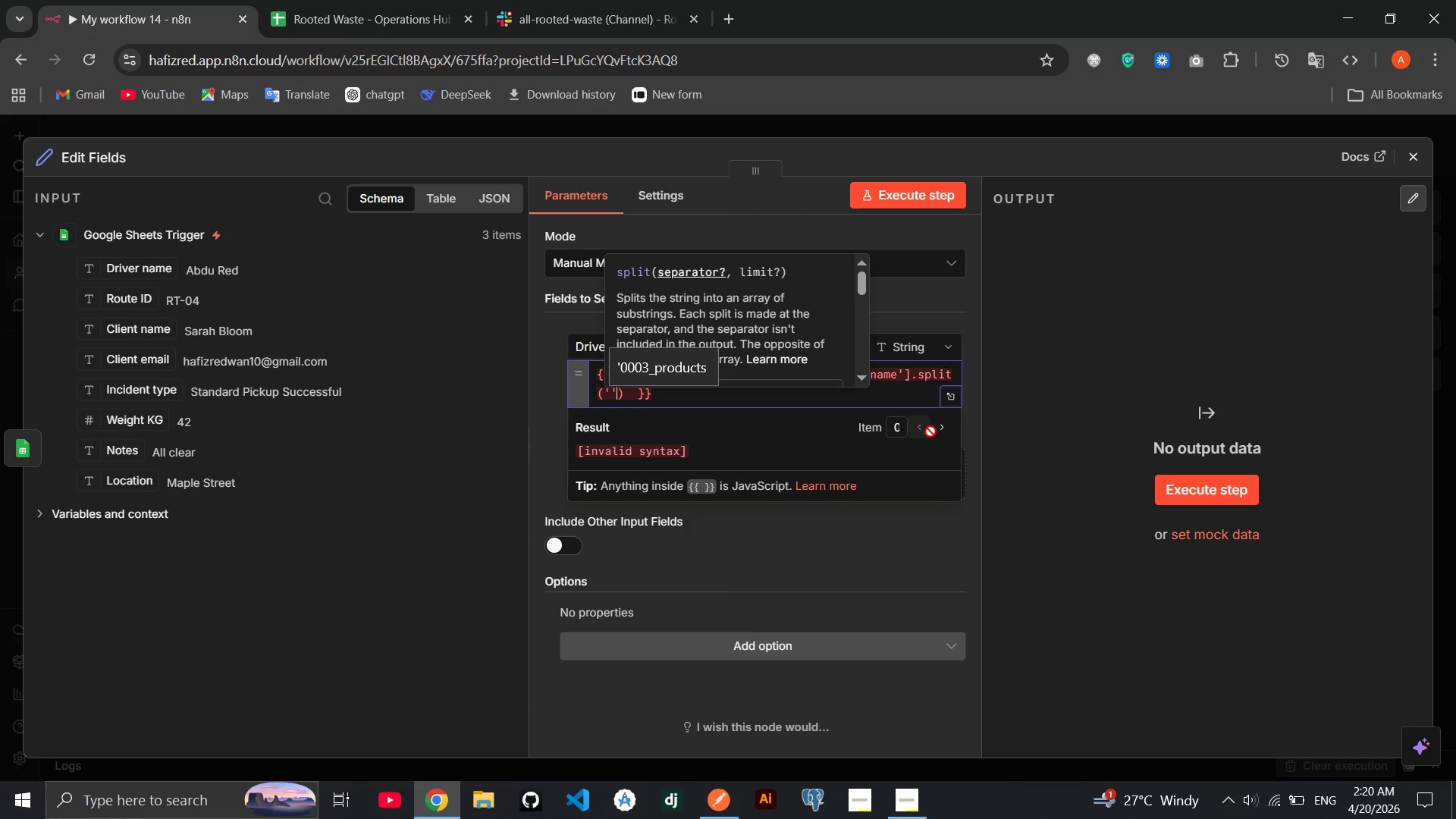 
key(ArrowRight)
 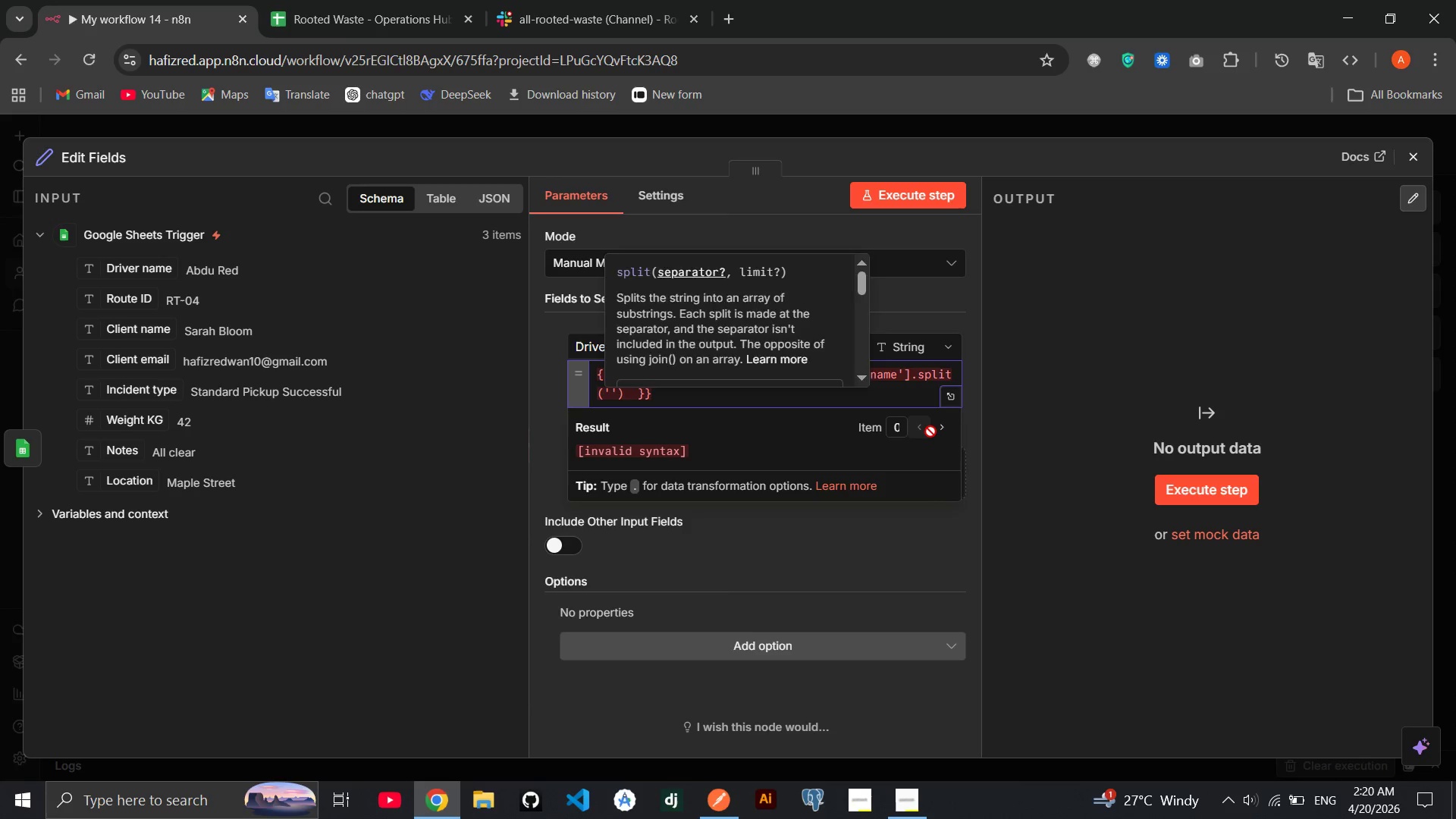 
key(ArrowRight)
 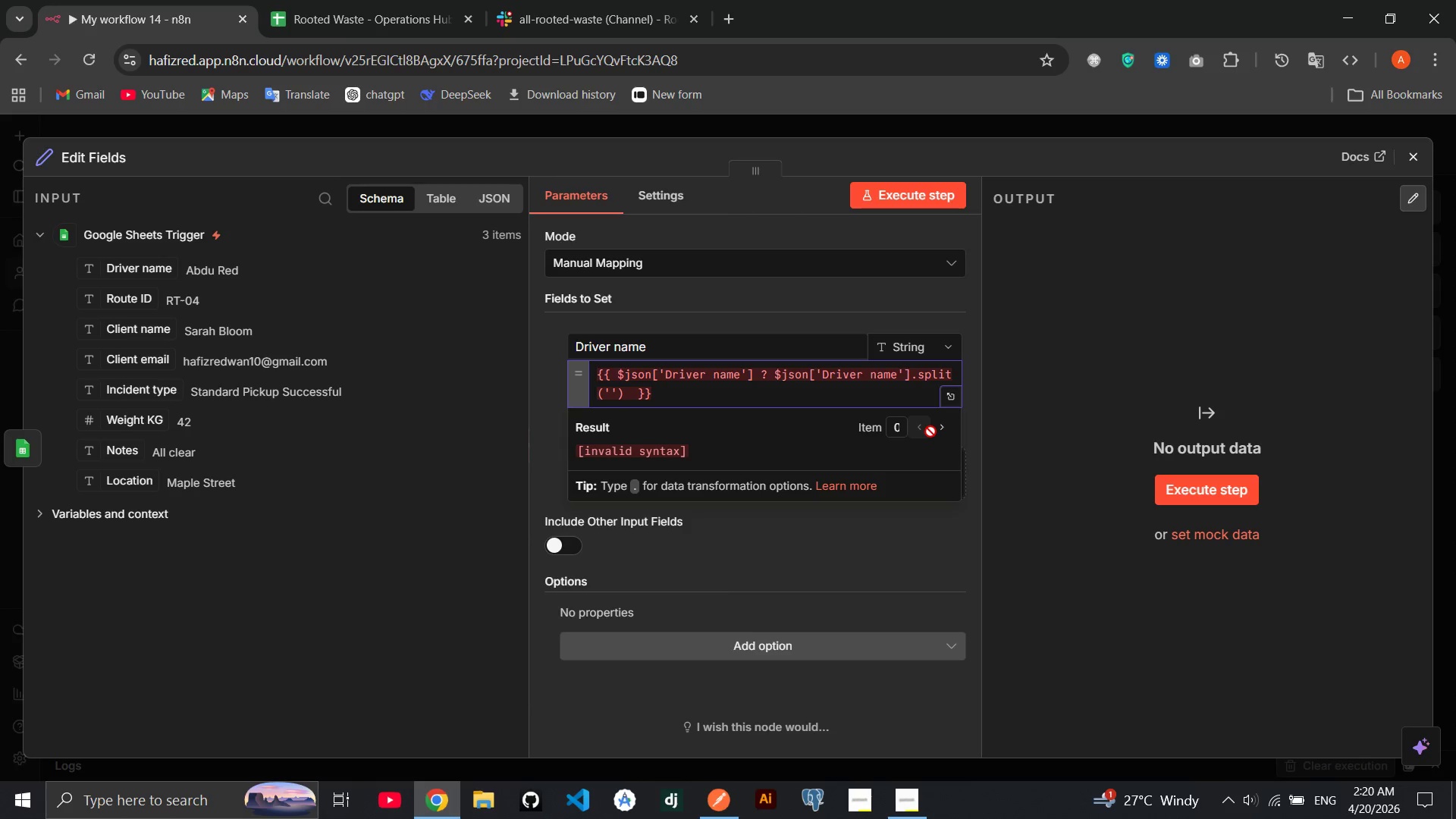 
wait(7.97)
 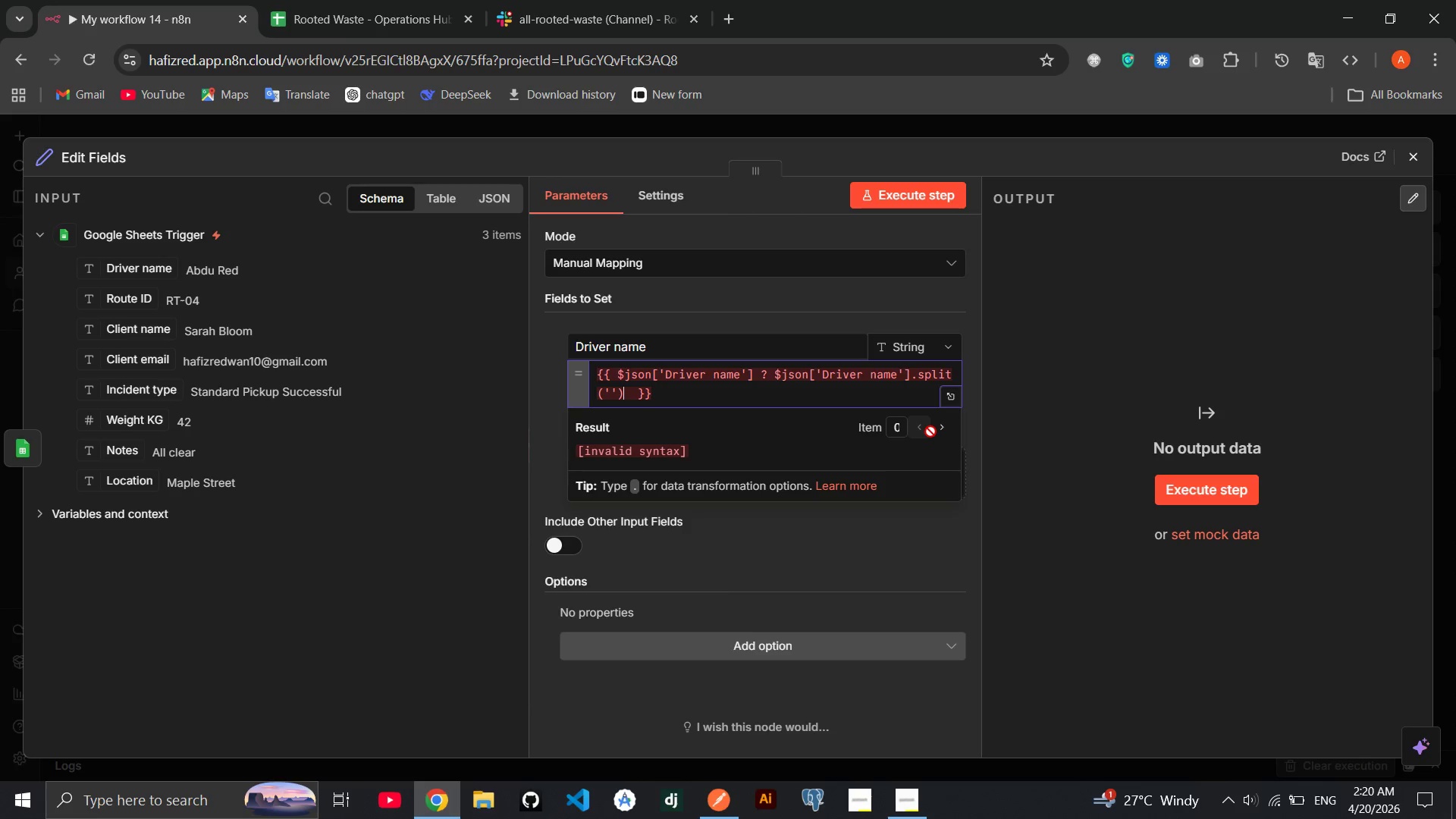 
type(.map)
 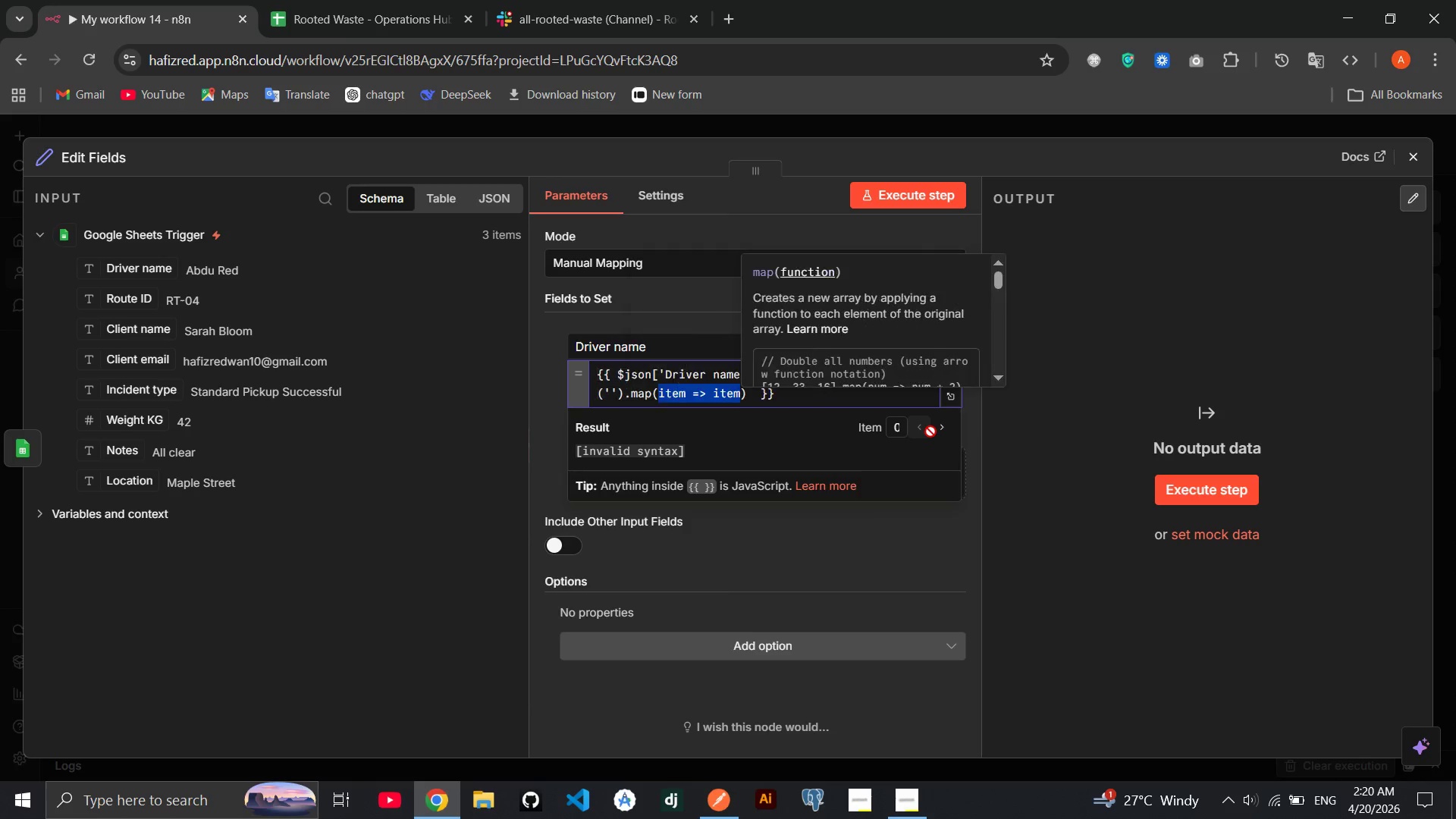 
key(Enter)
 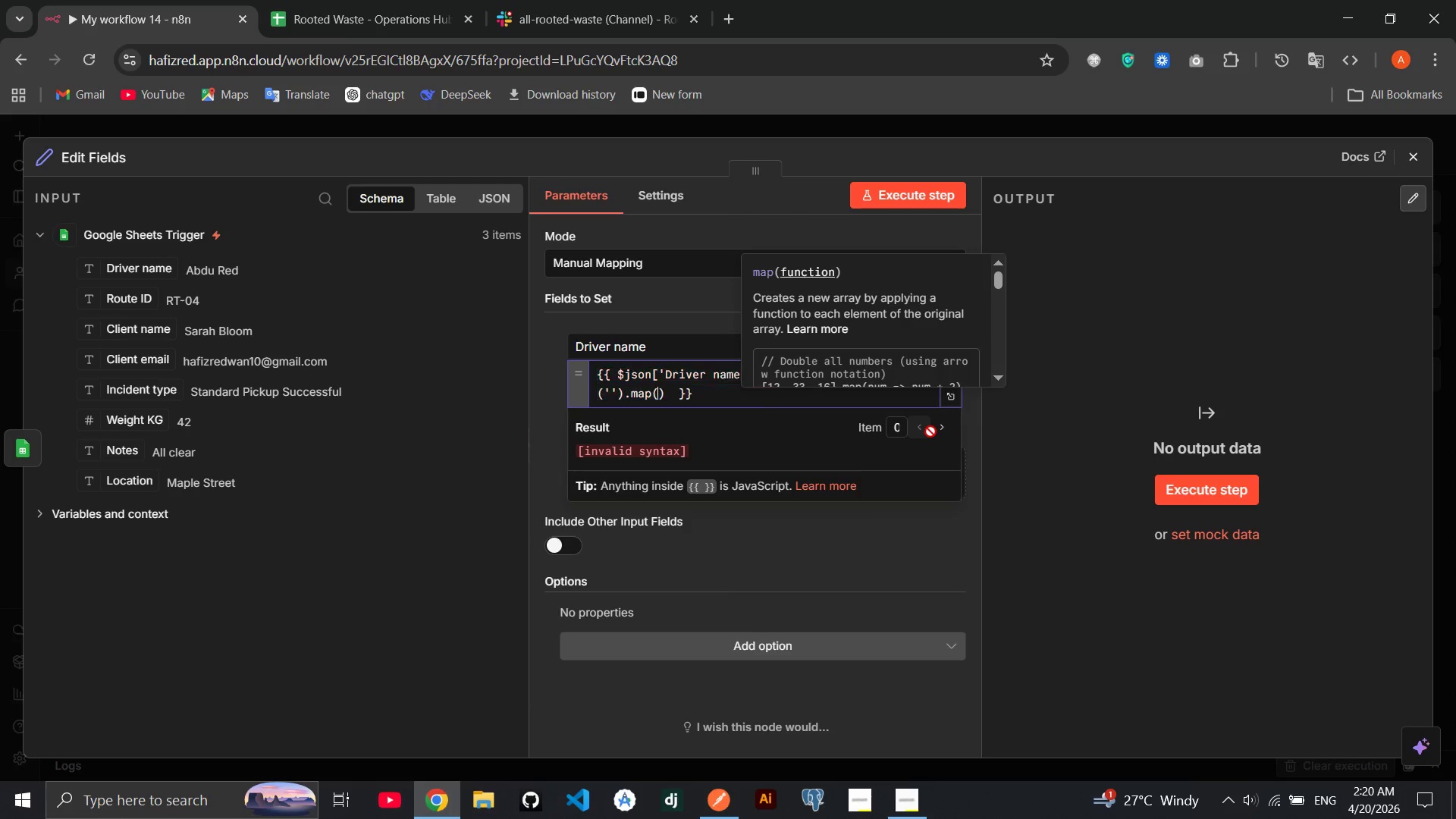 
key(Backspace)
 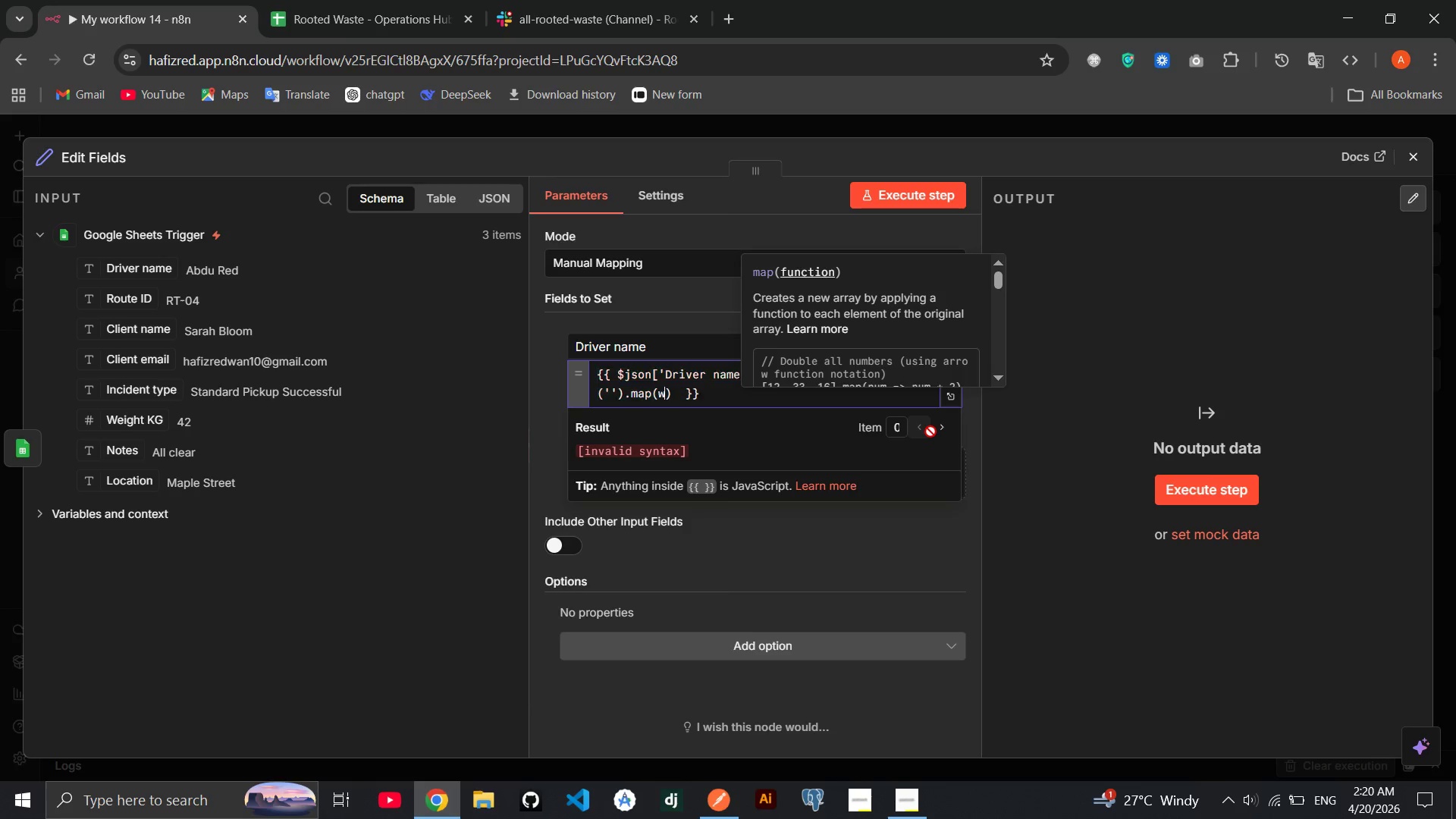 
key(W)
 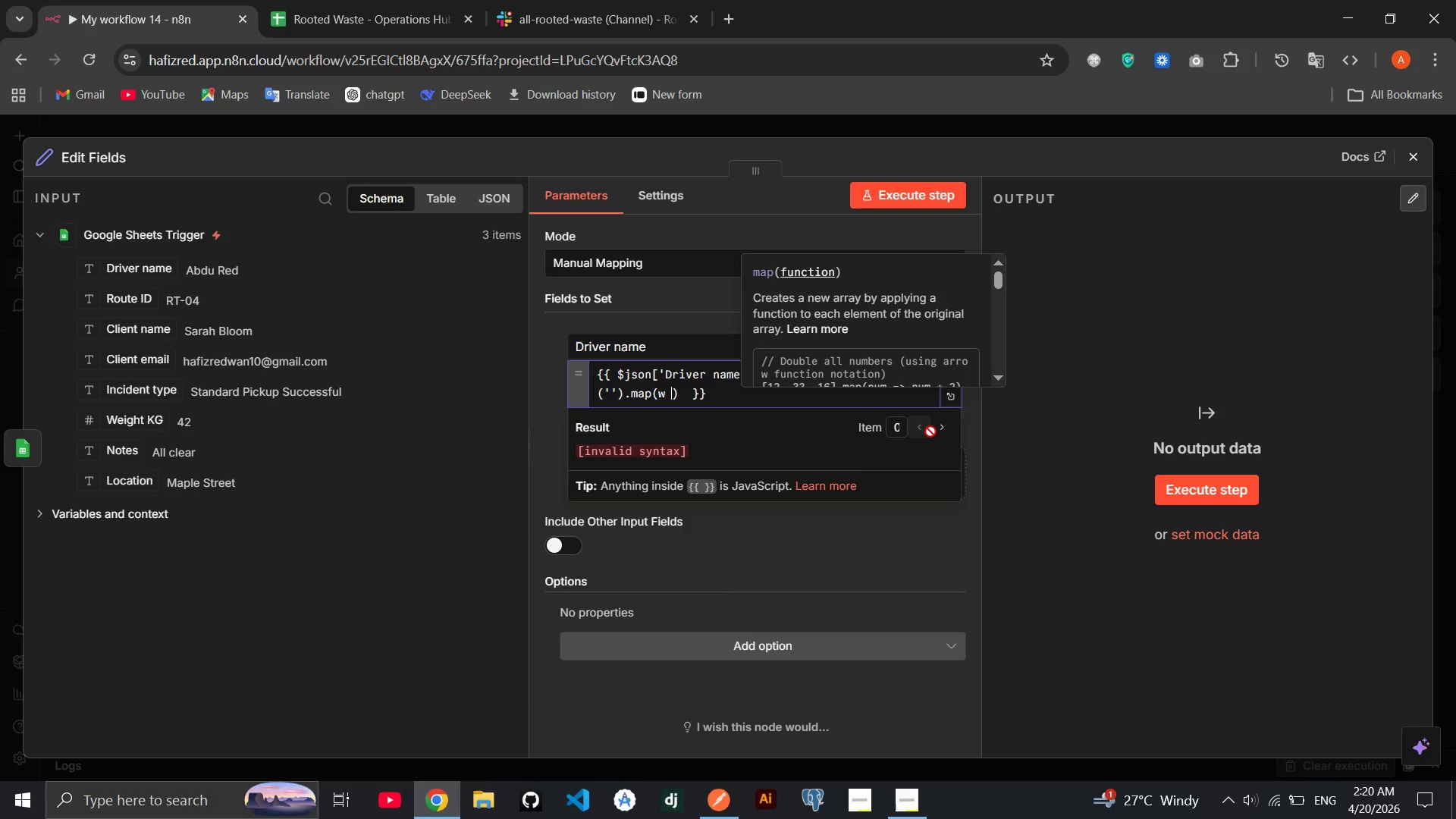 
key(Space)
 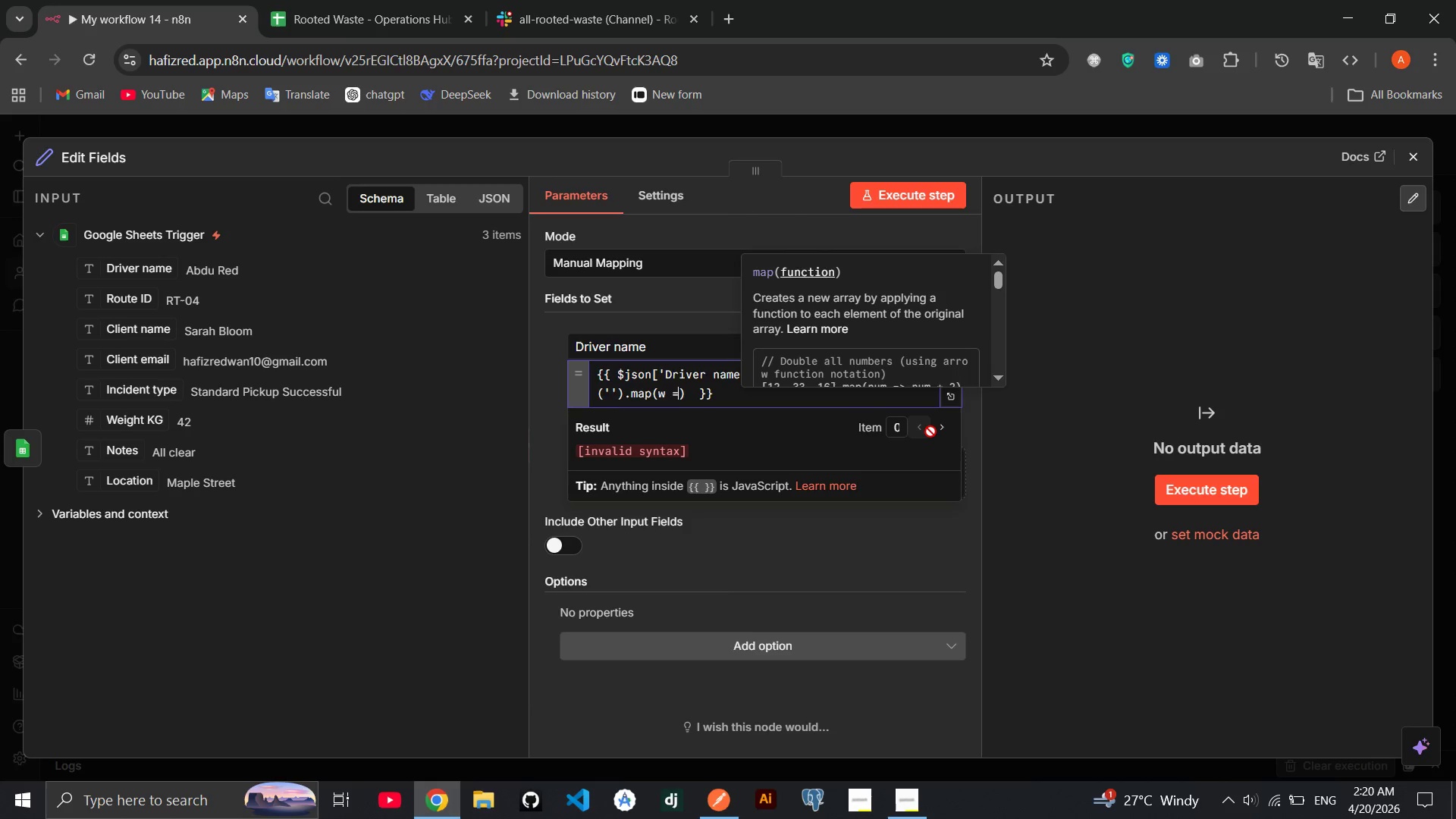 
key(Equal)
 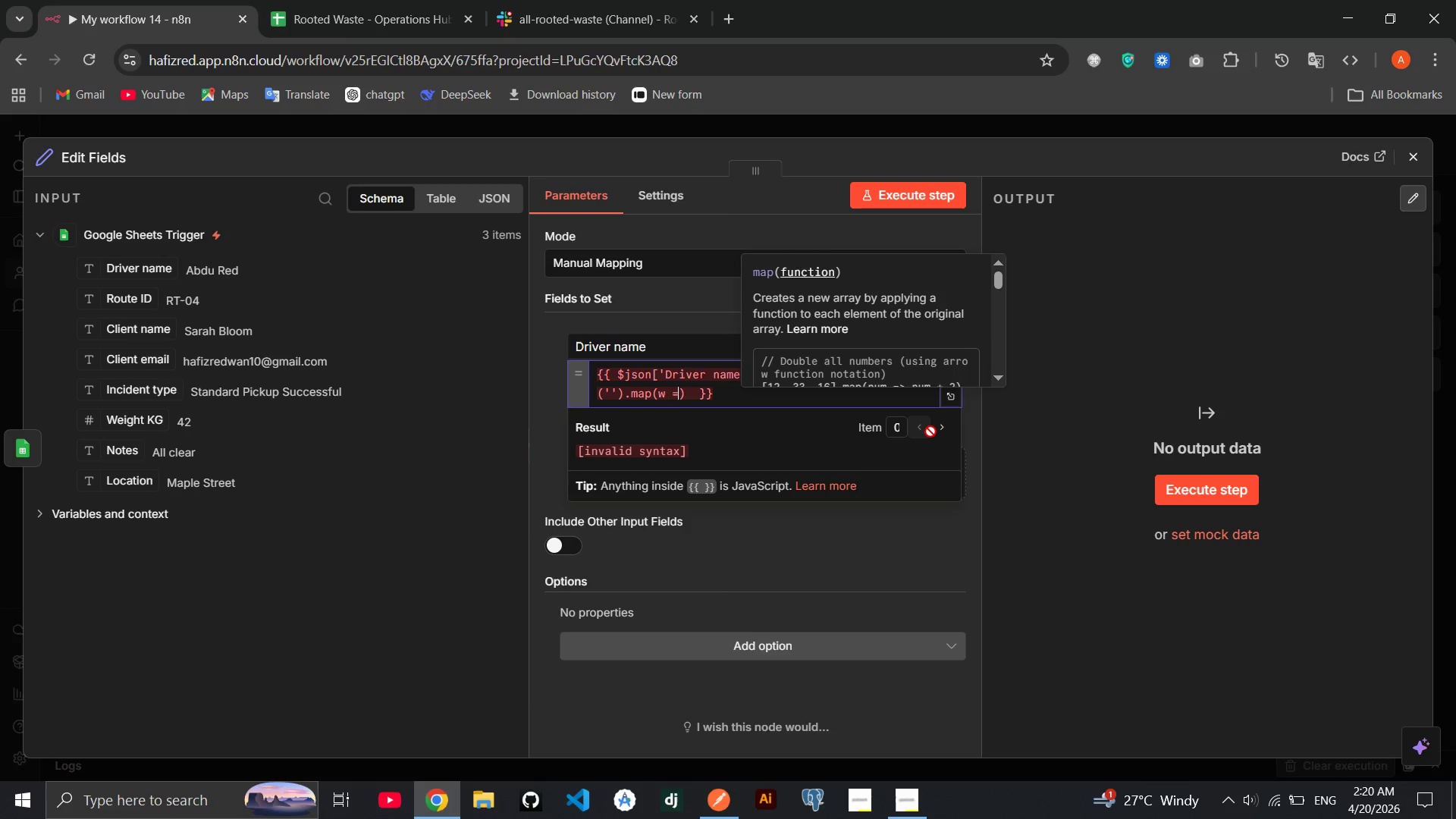 
key(Period)
 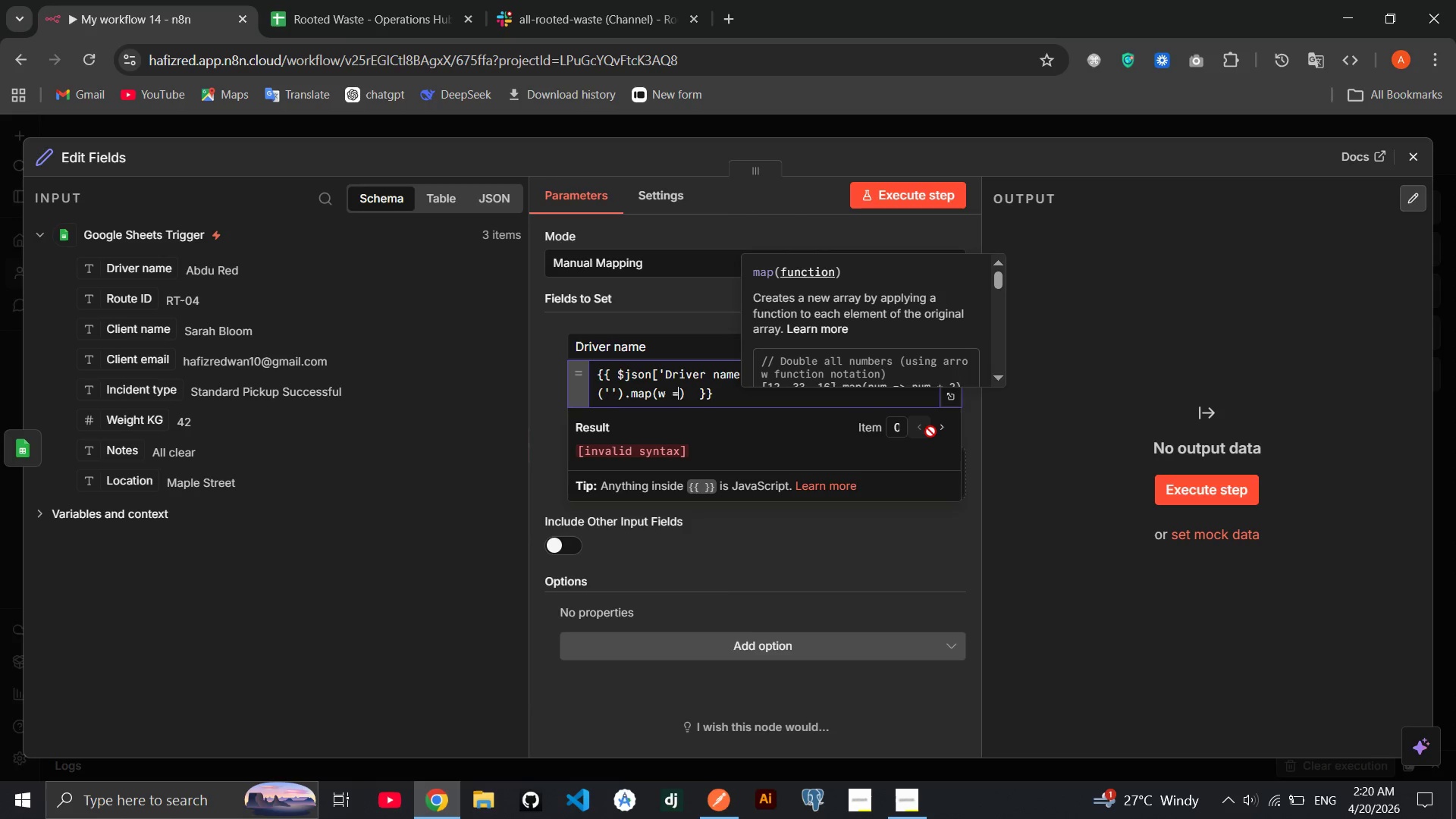 
key(Backspace)
 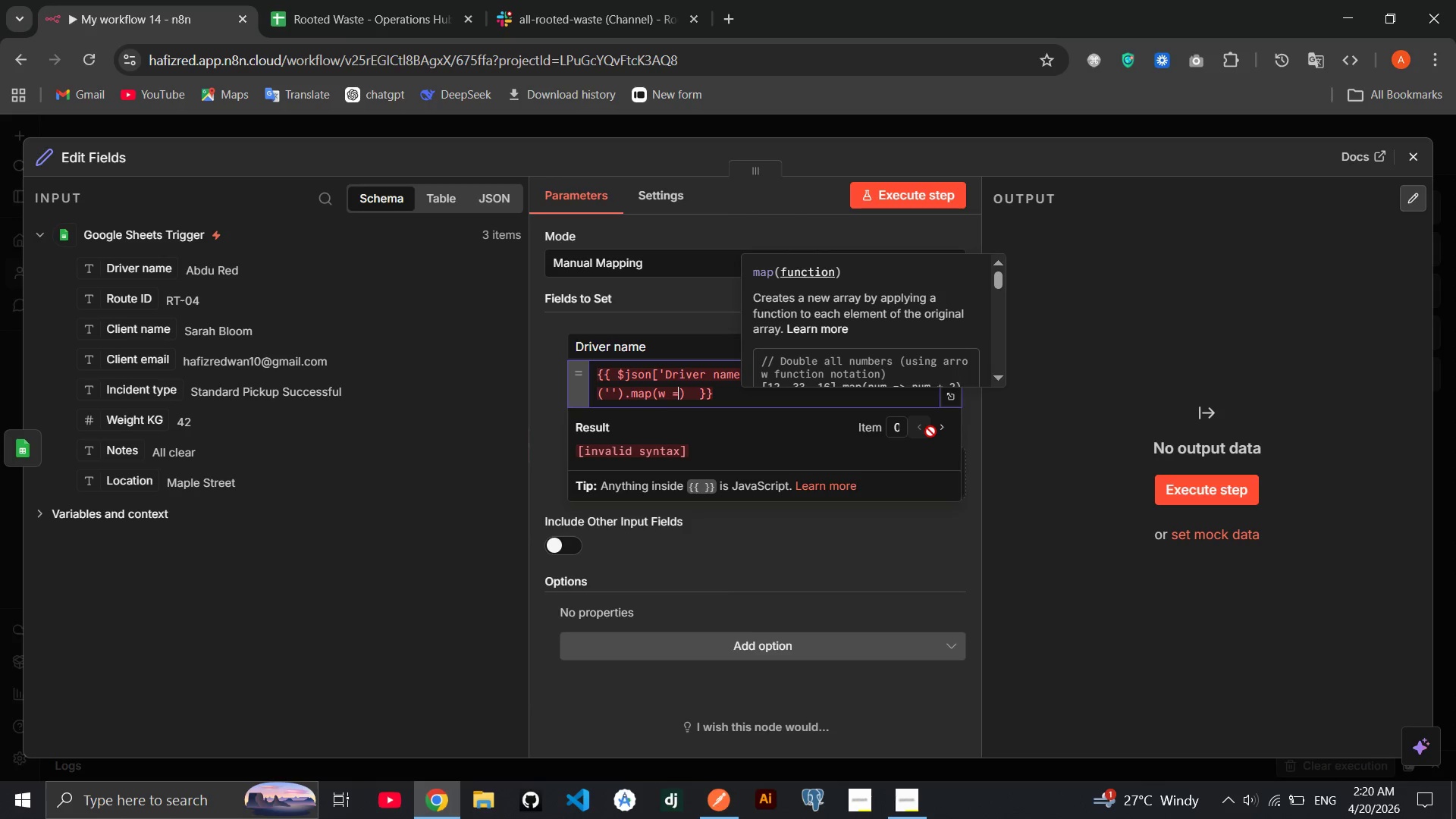 
key(Shift+Slash)
 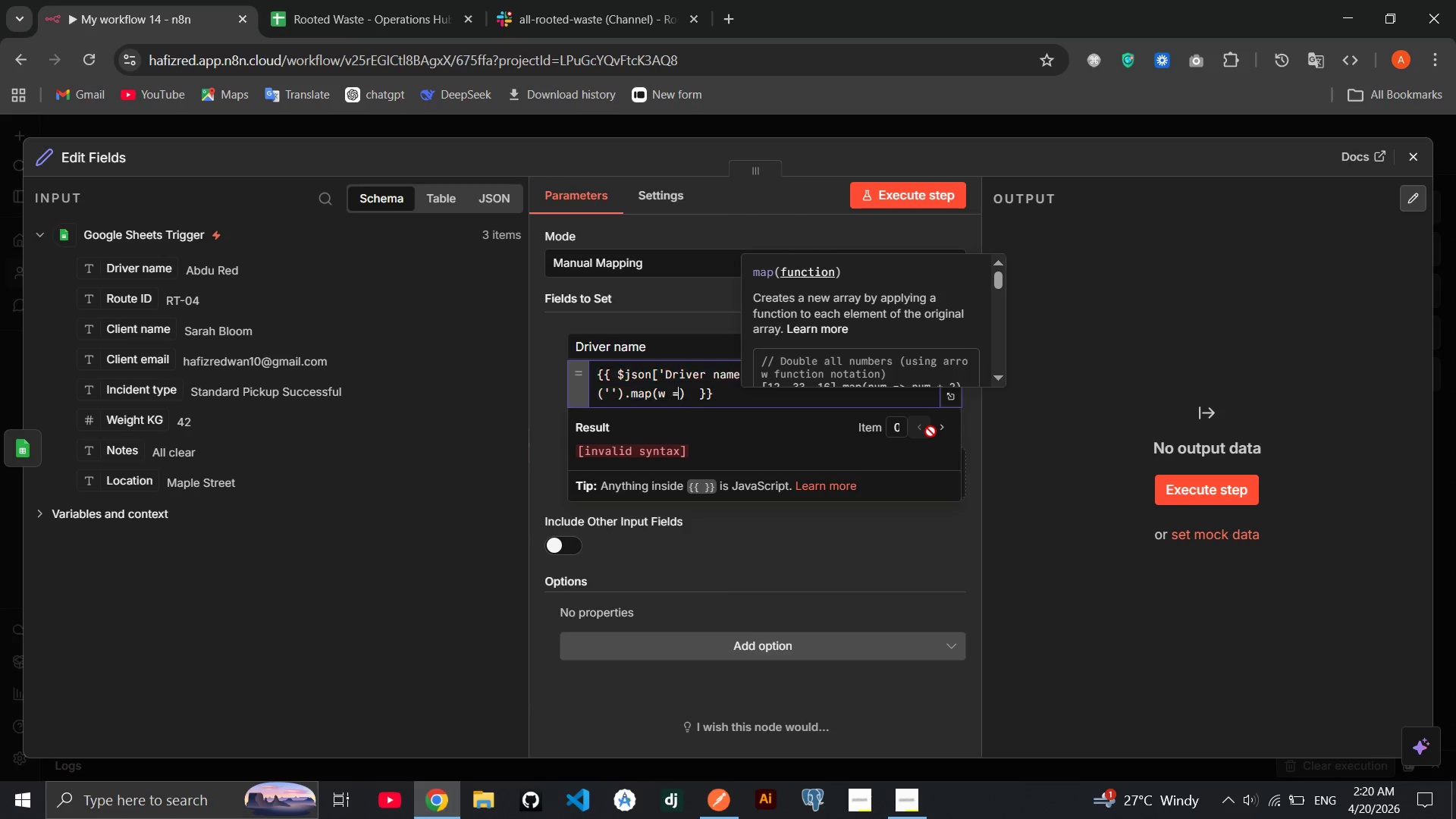 
key(Backspace)
 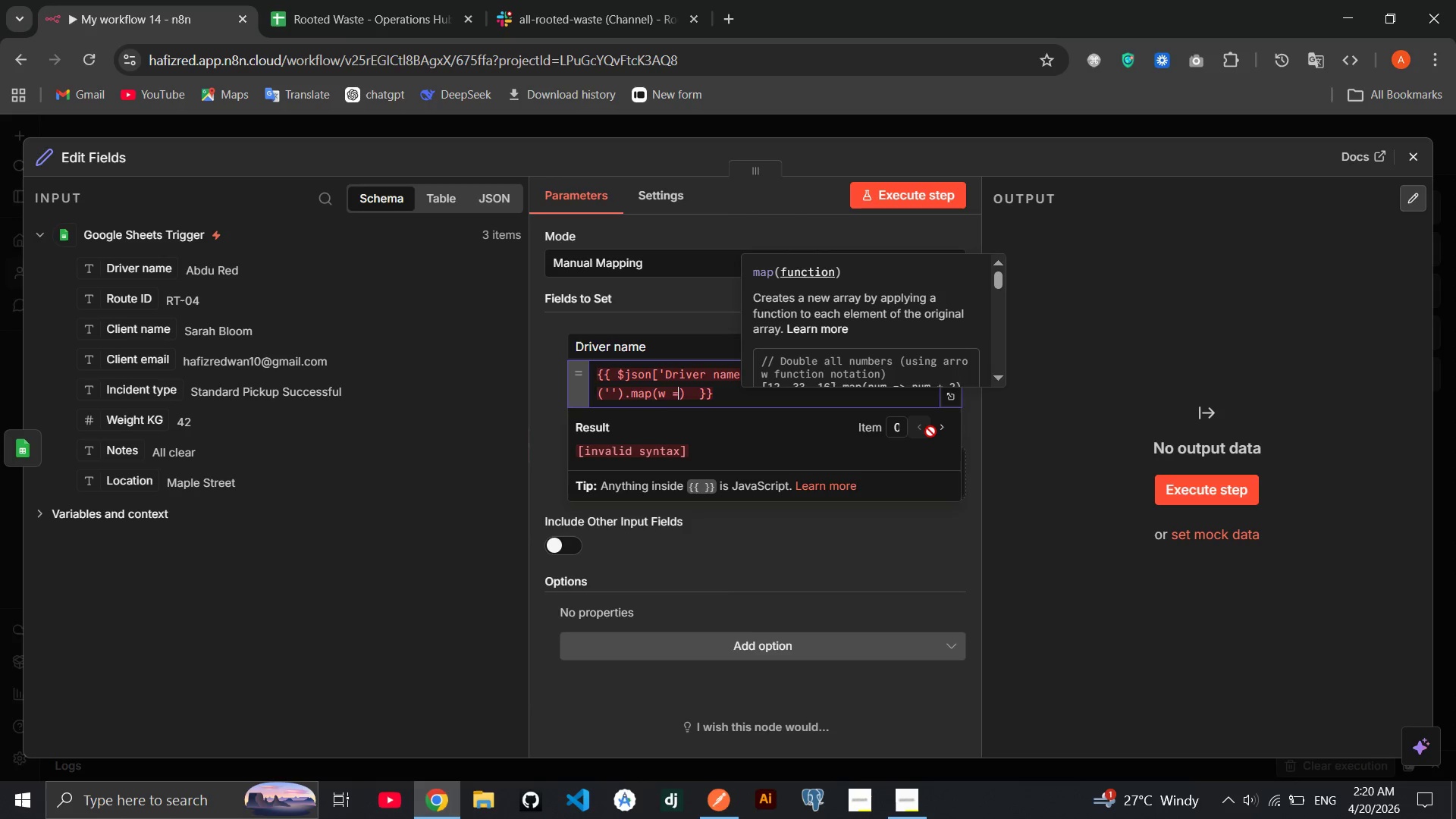 
key(Shift+Period)
 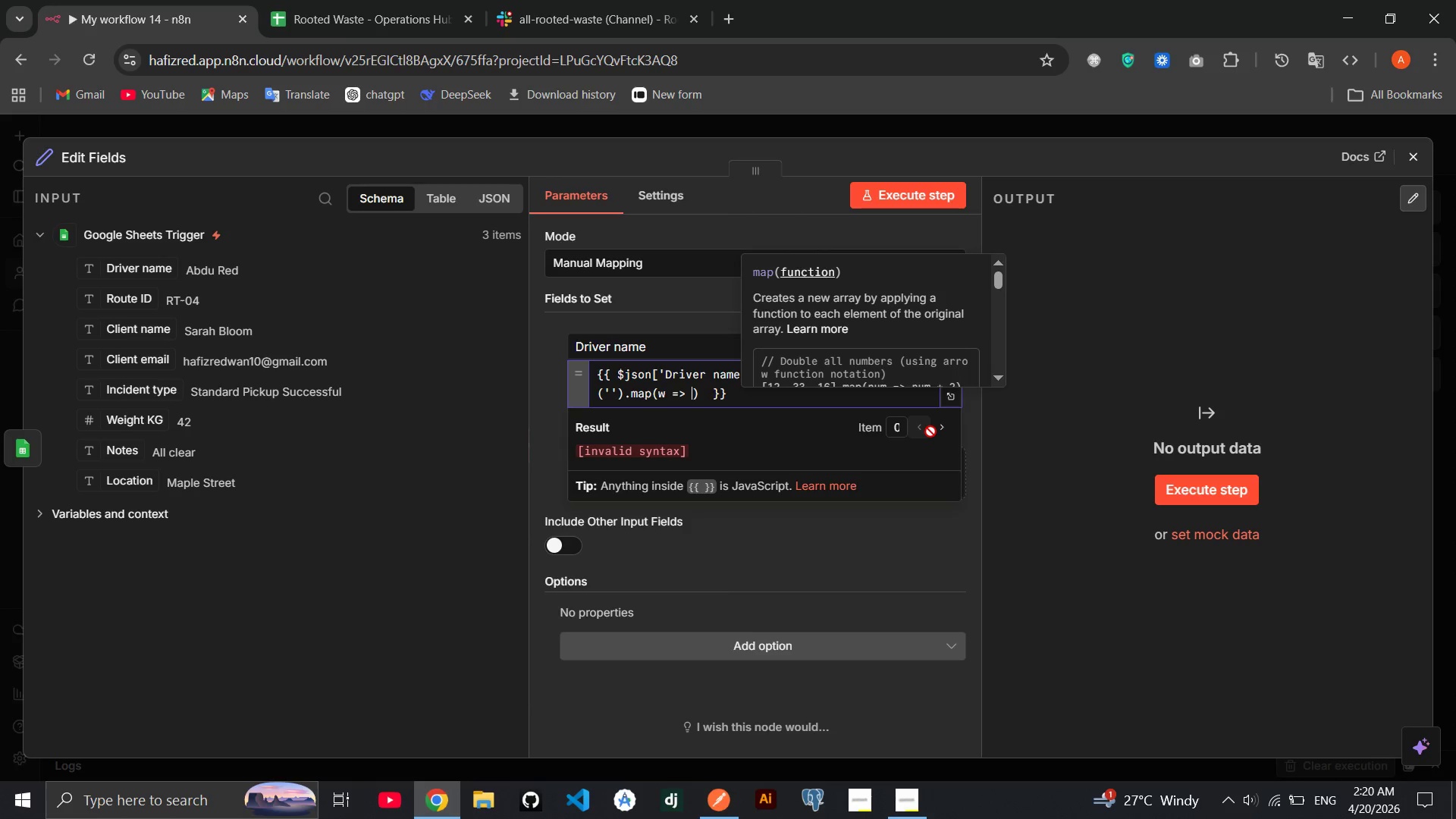 
key(Space)
 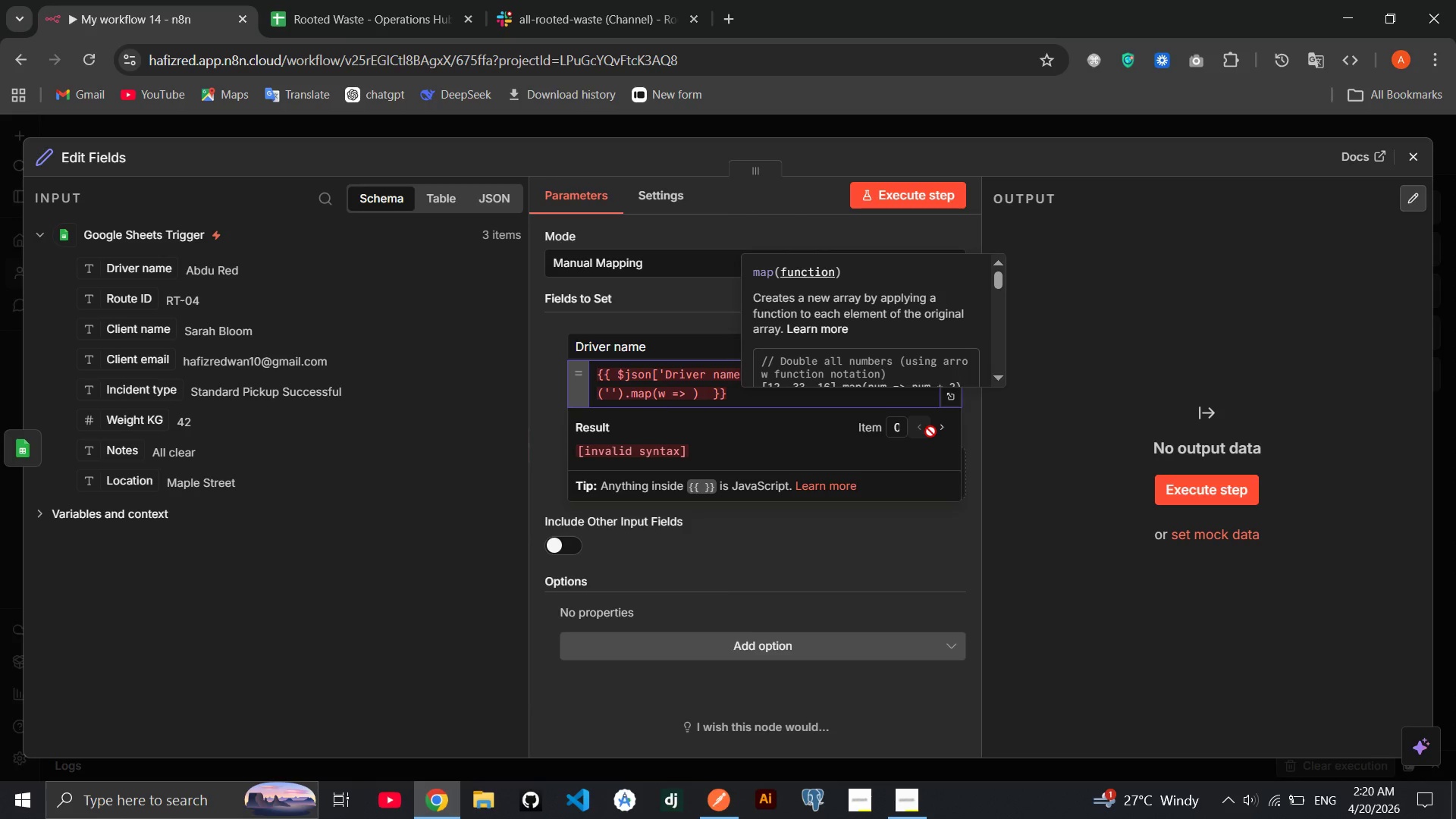 
wait(19.47)
 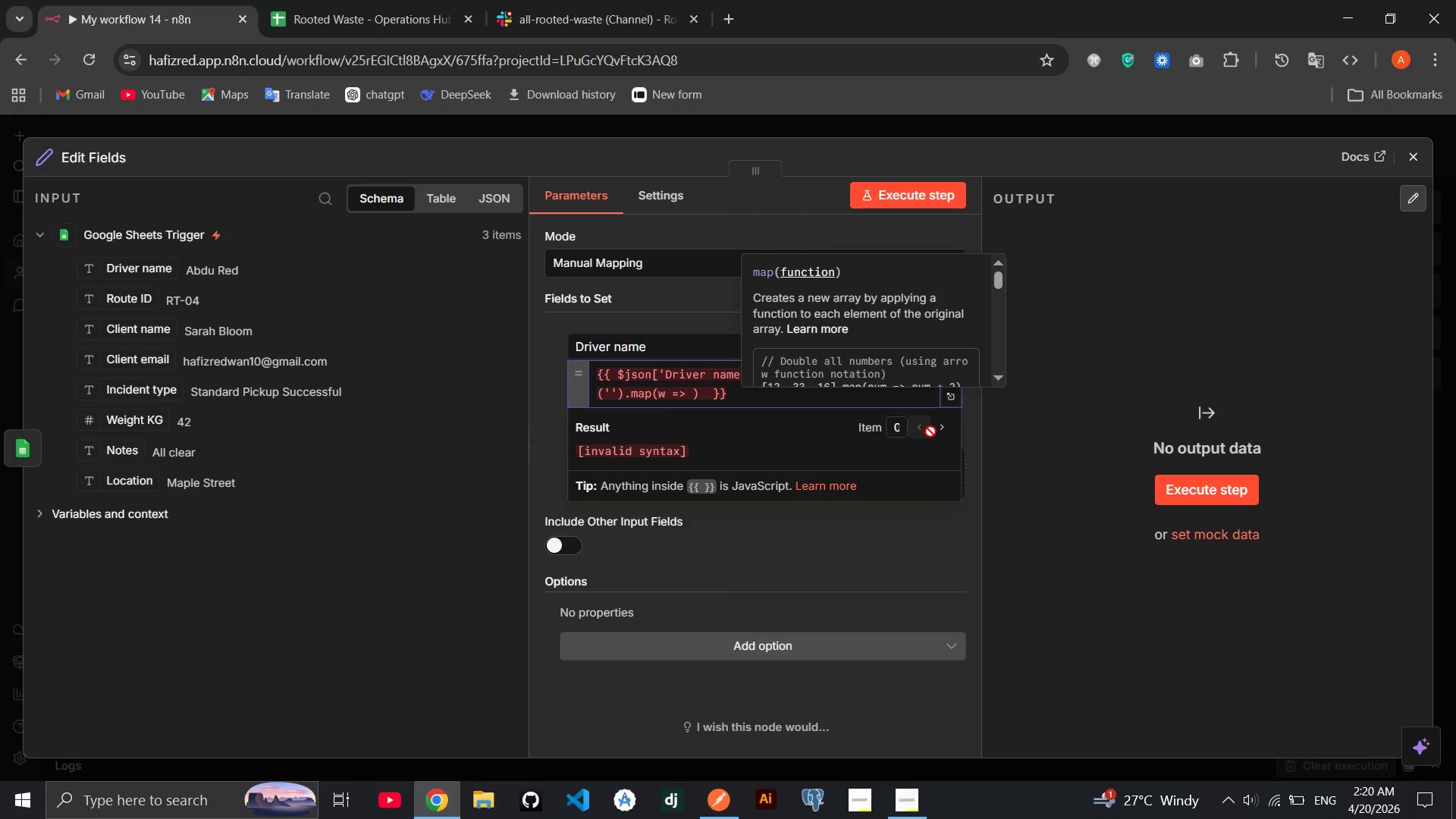 
key(W)
 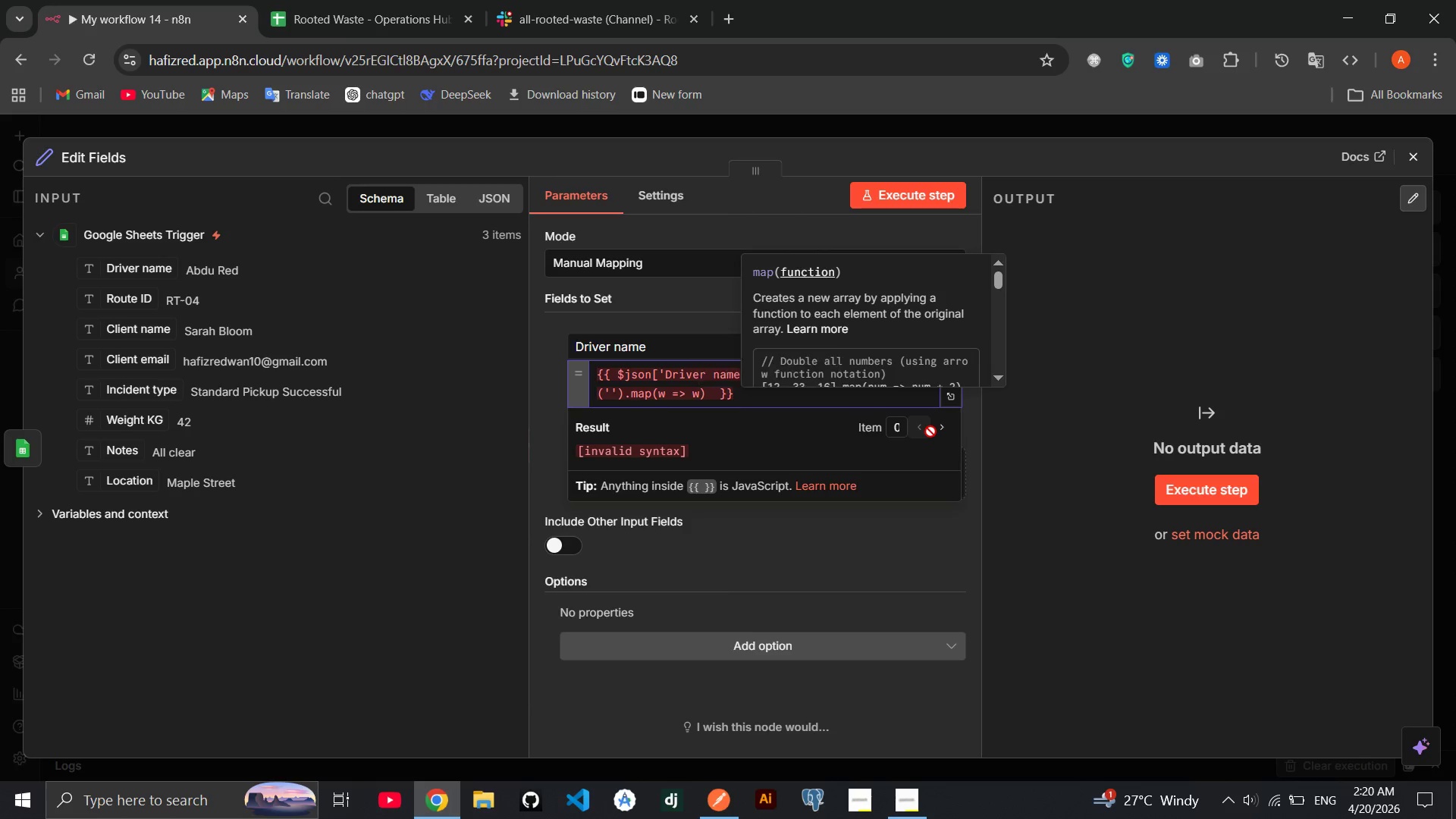 
key(BracketLeft)
 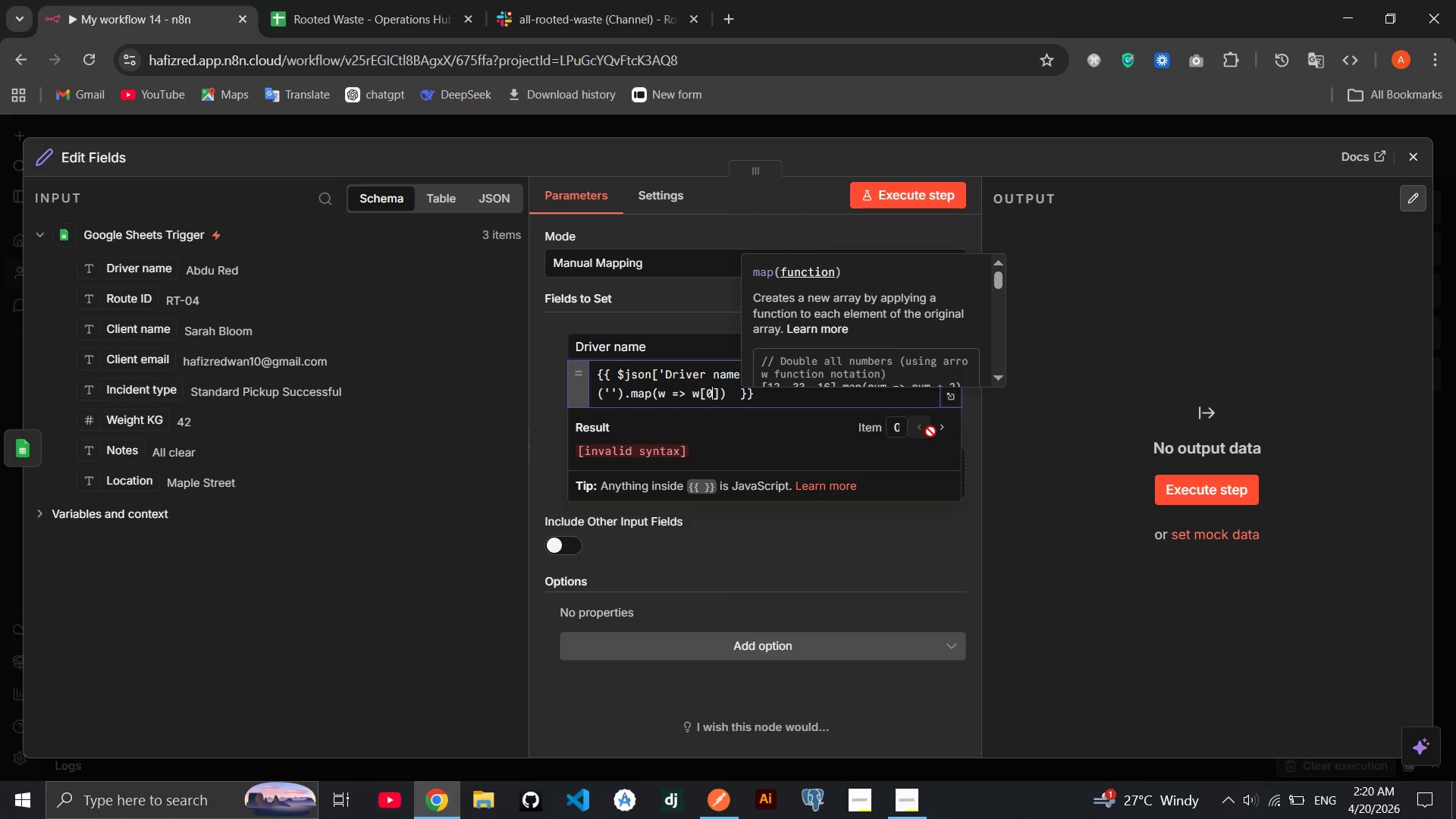 
key(0)
 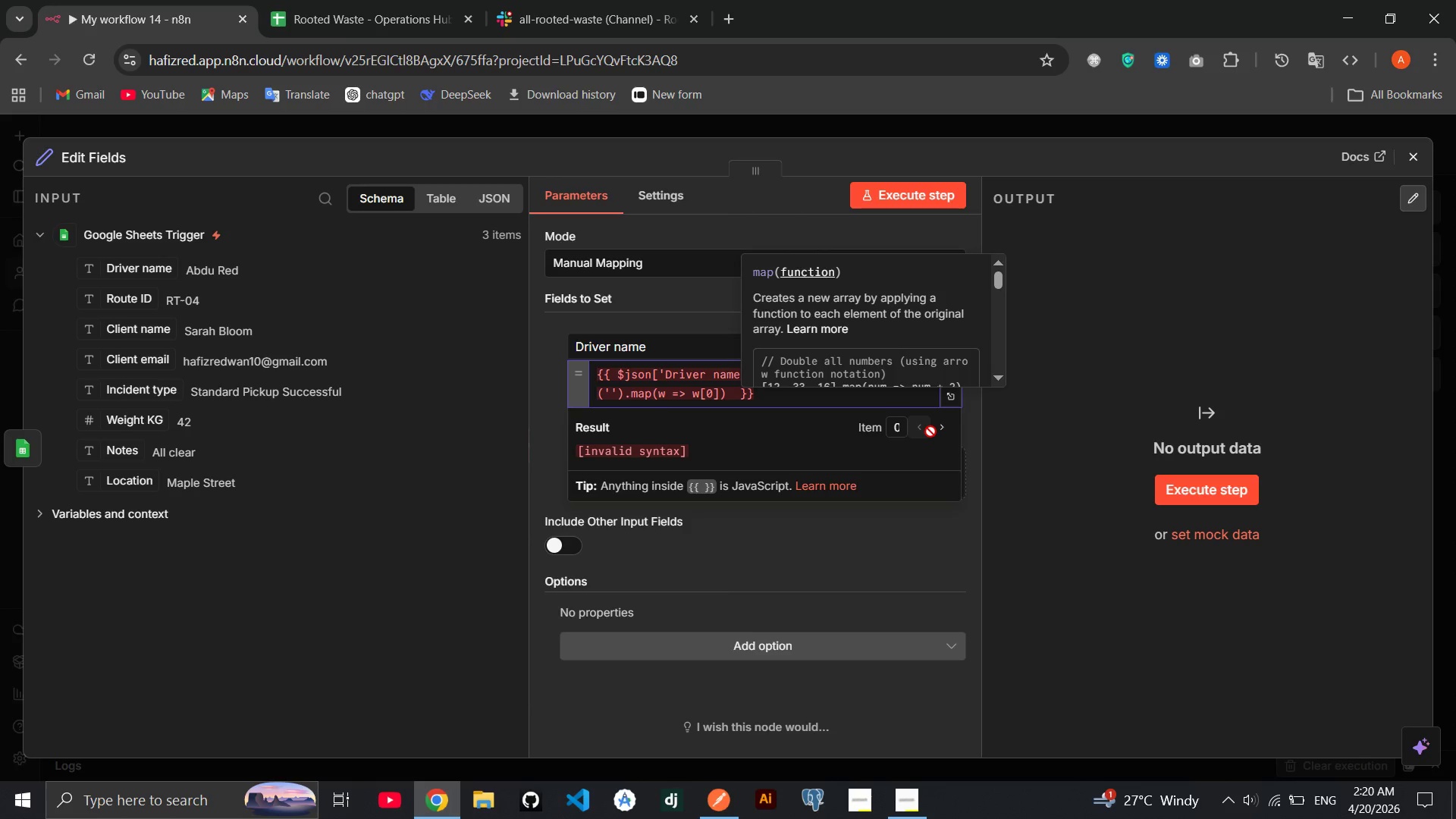 
key(ArrowRight)
 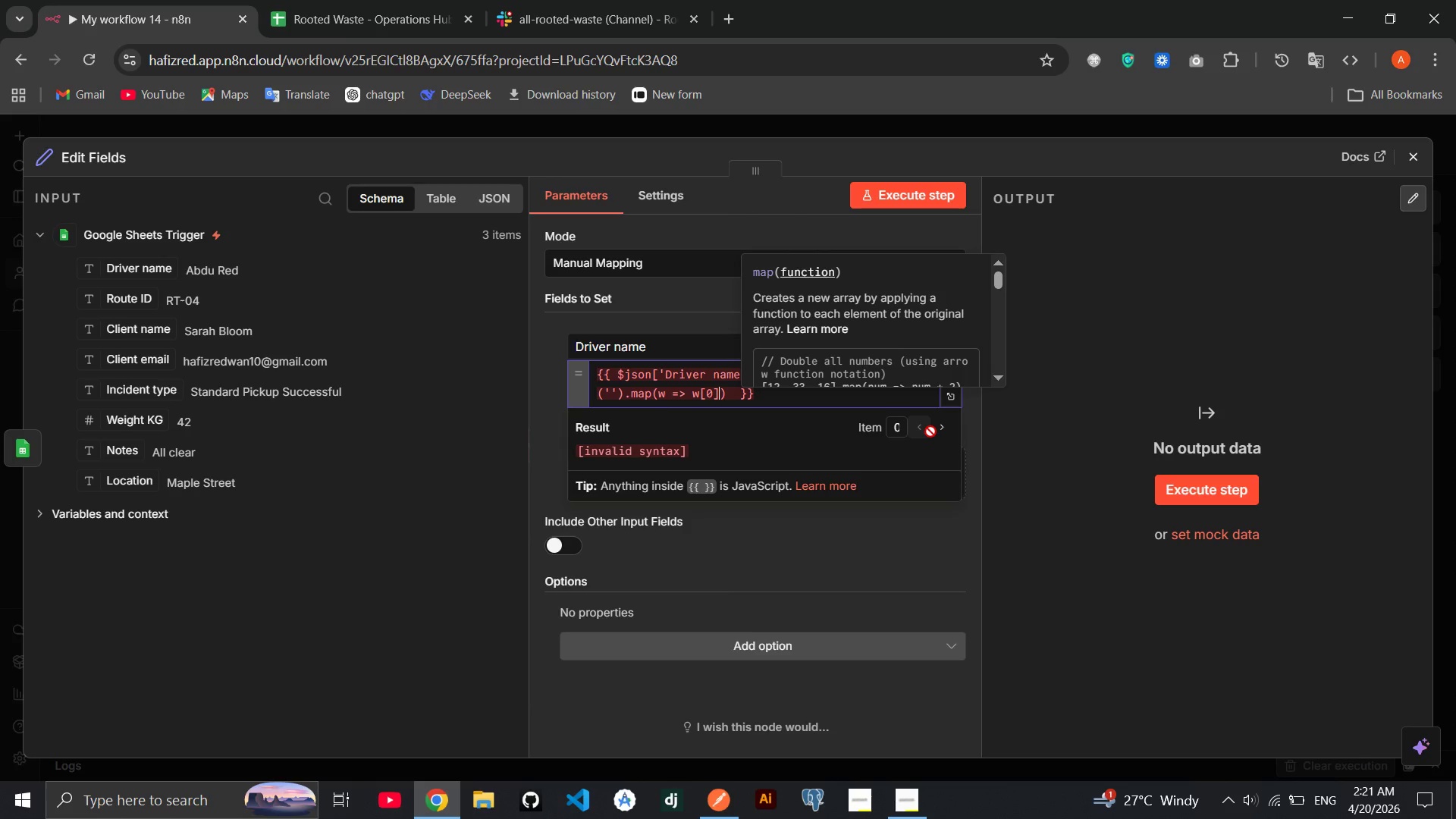 
type(.toUpperCase()
 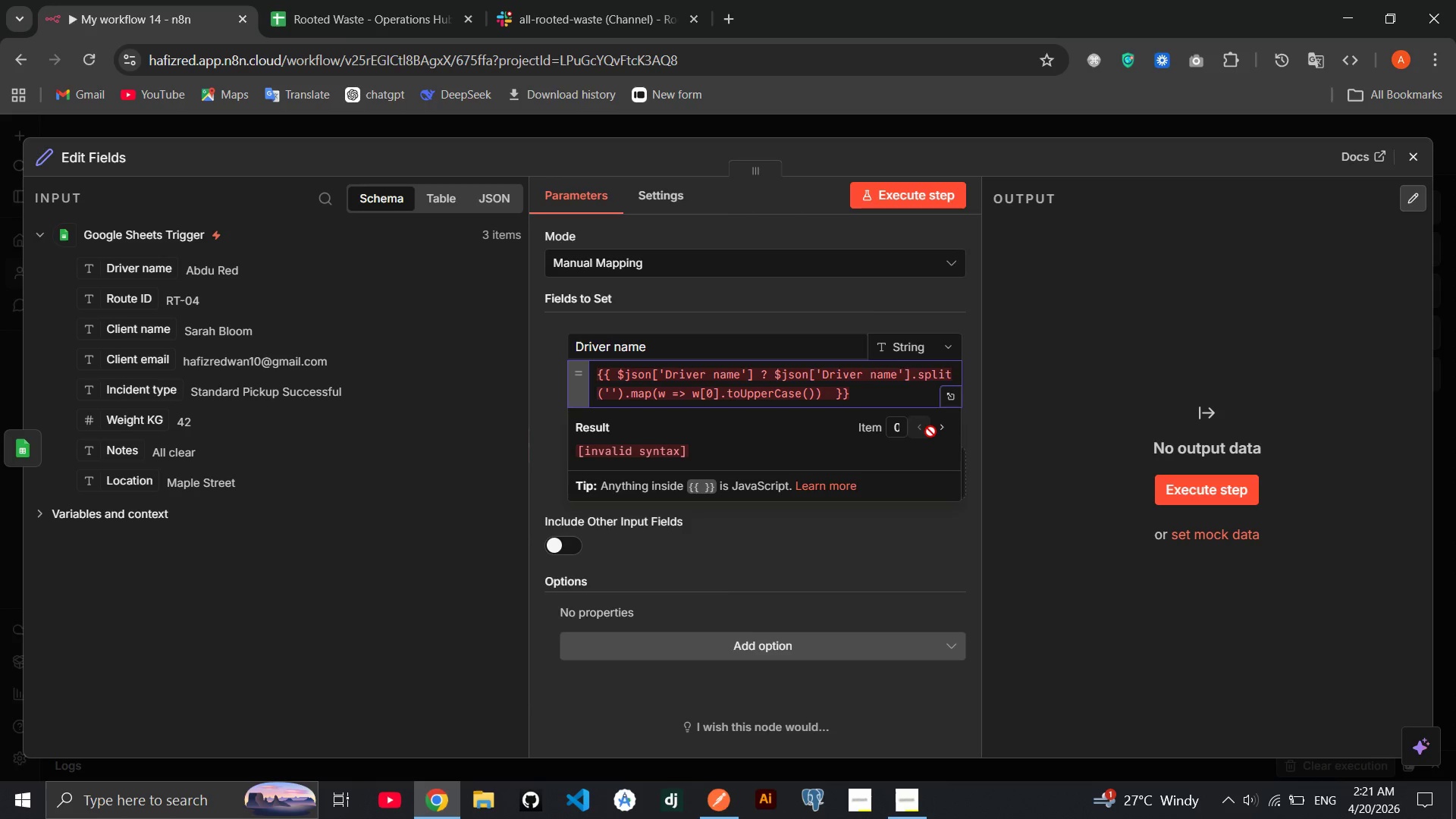 
key(ArrowRight)
 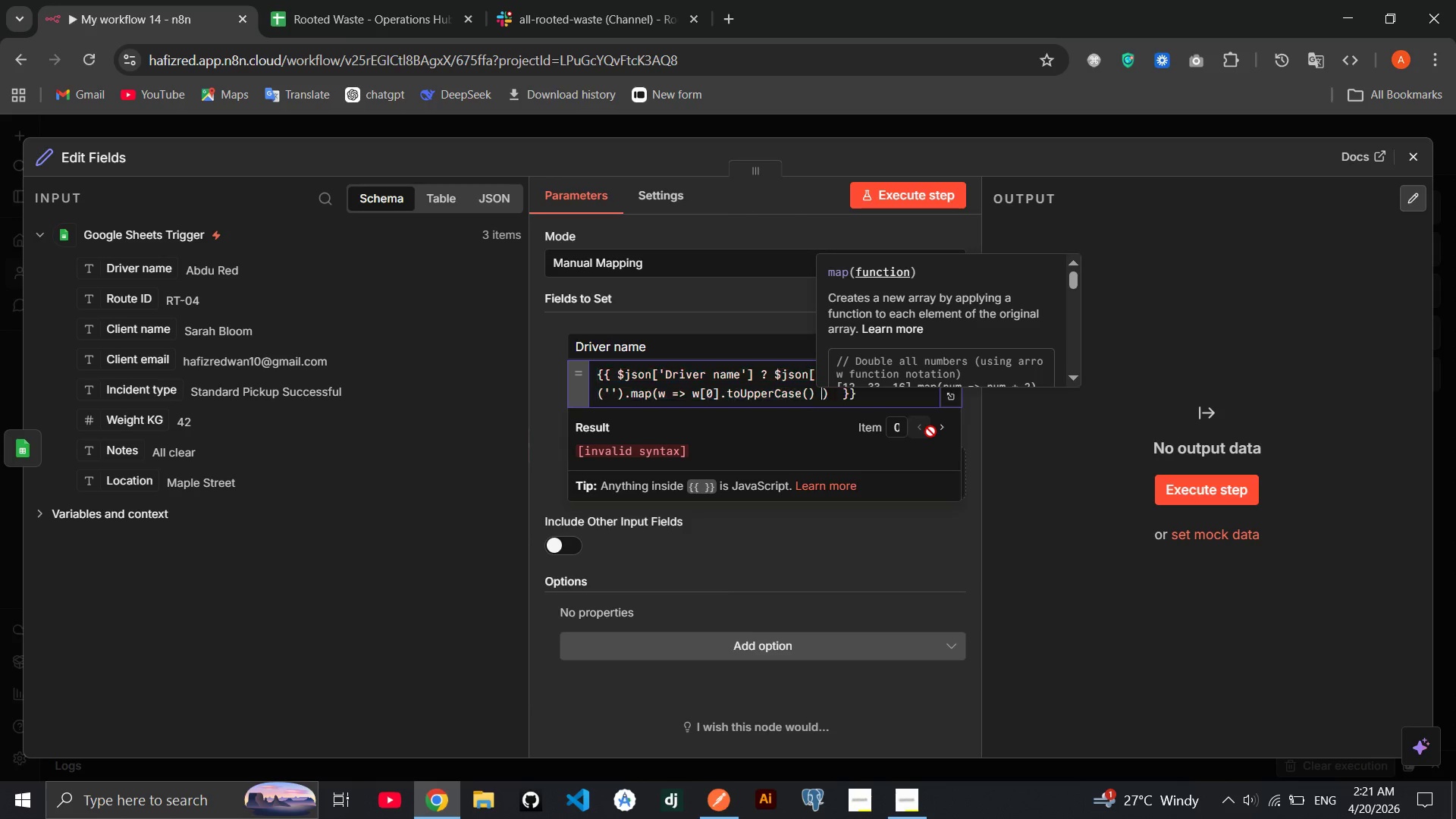 
type( + w.slice(1)
 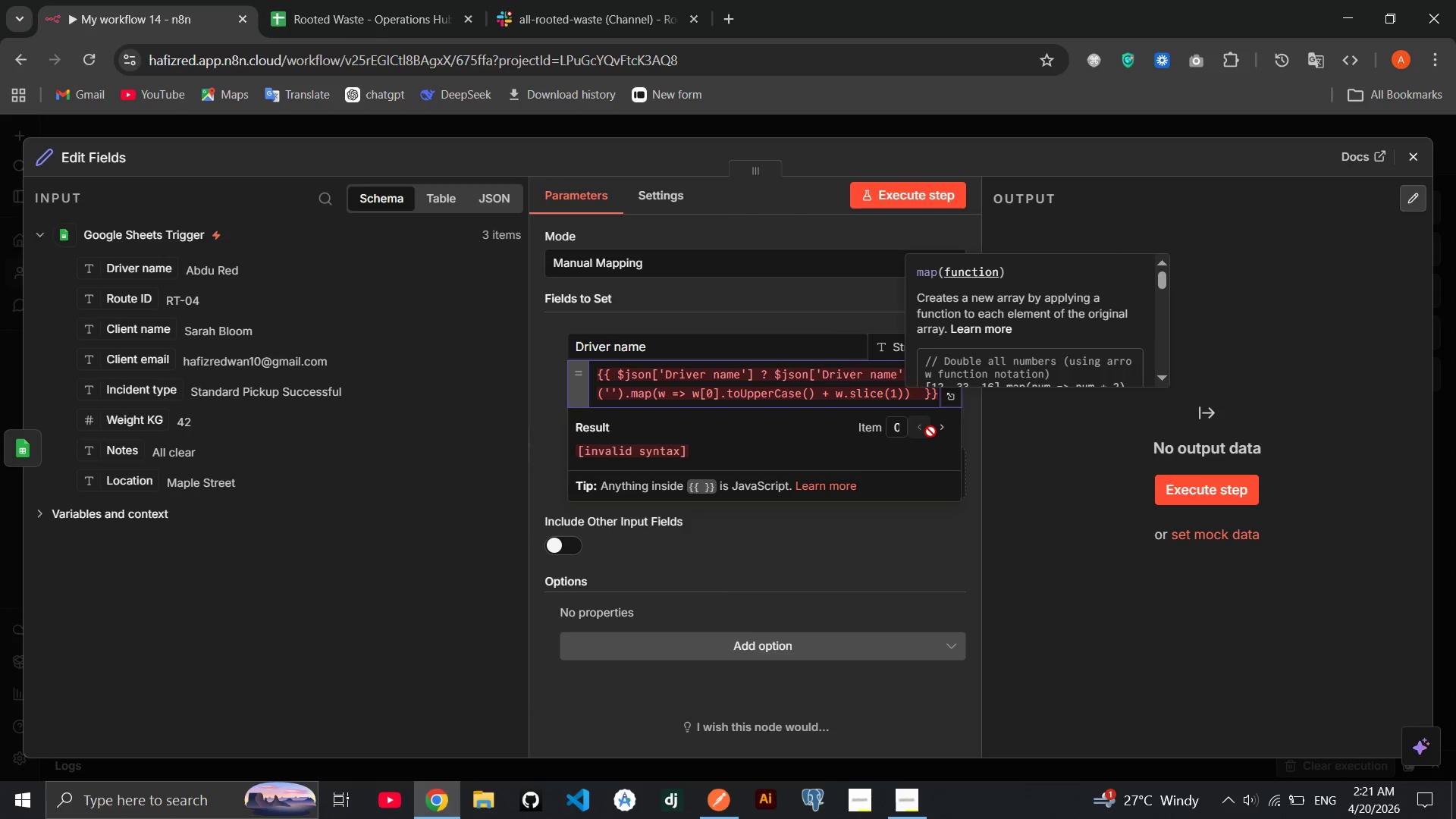 
 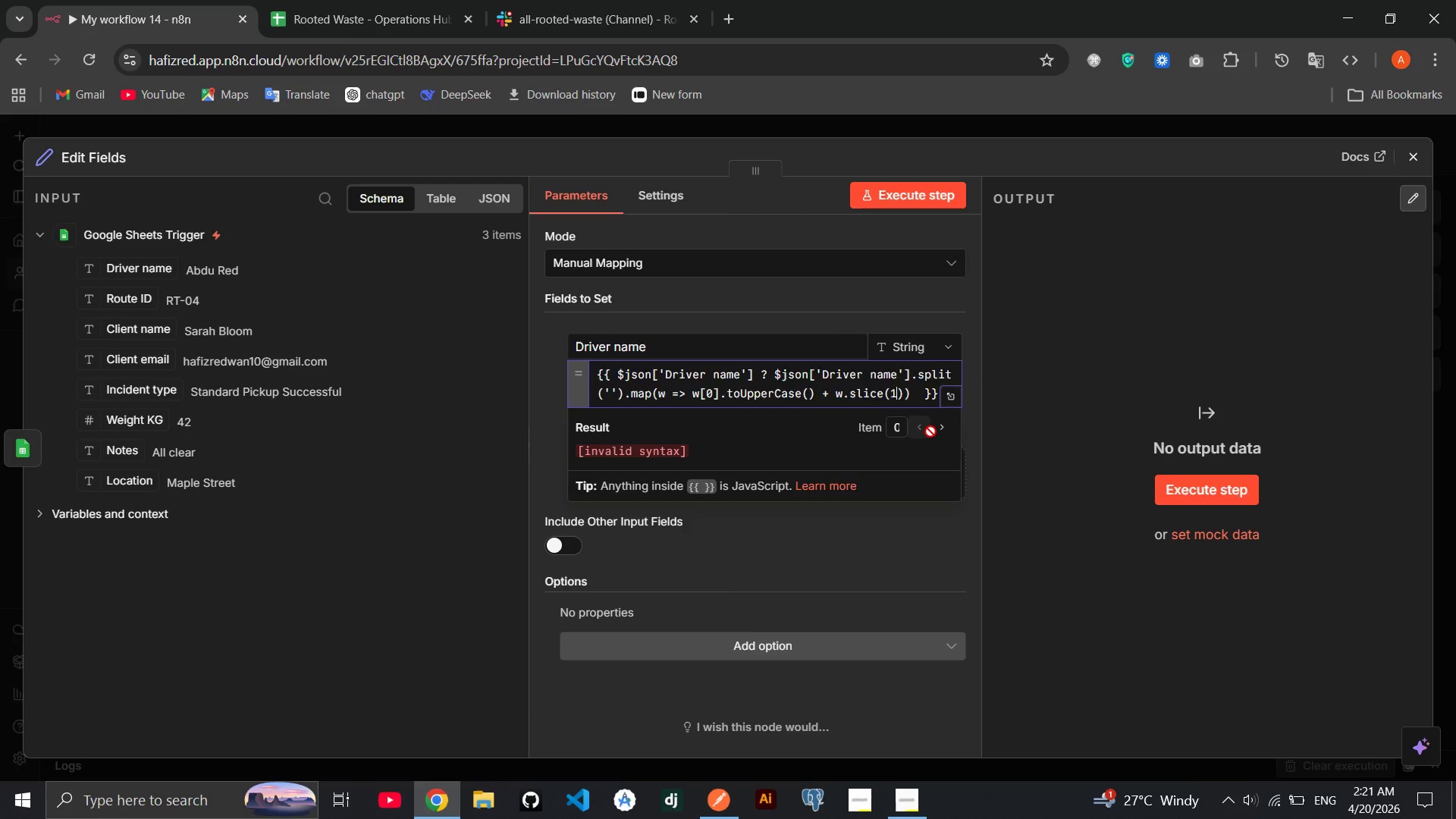 
key(ArrowRight)
 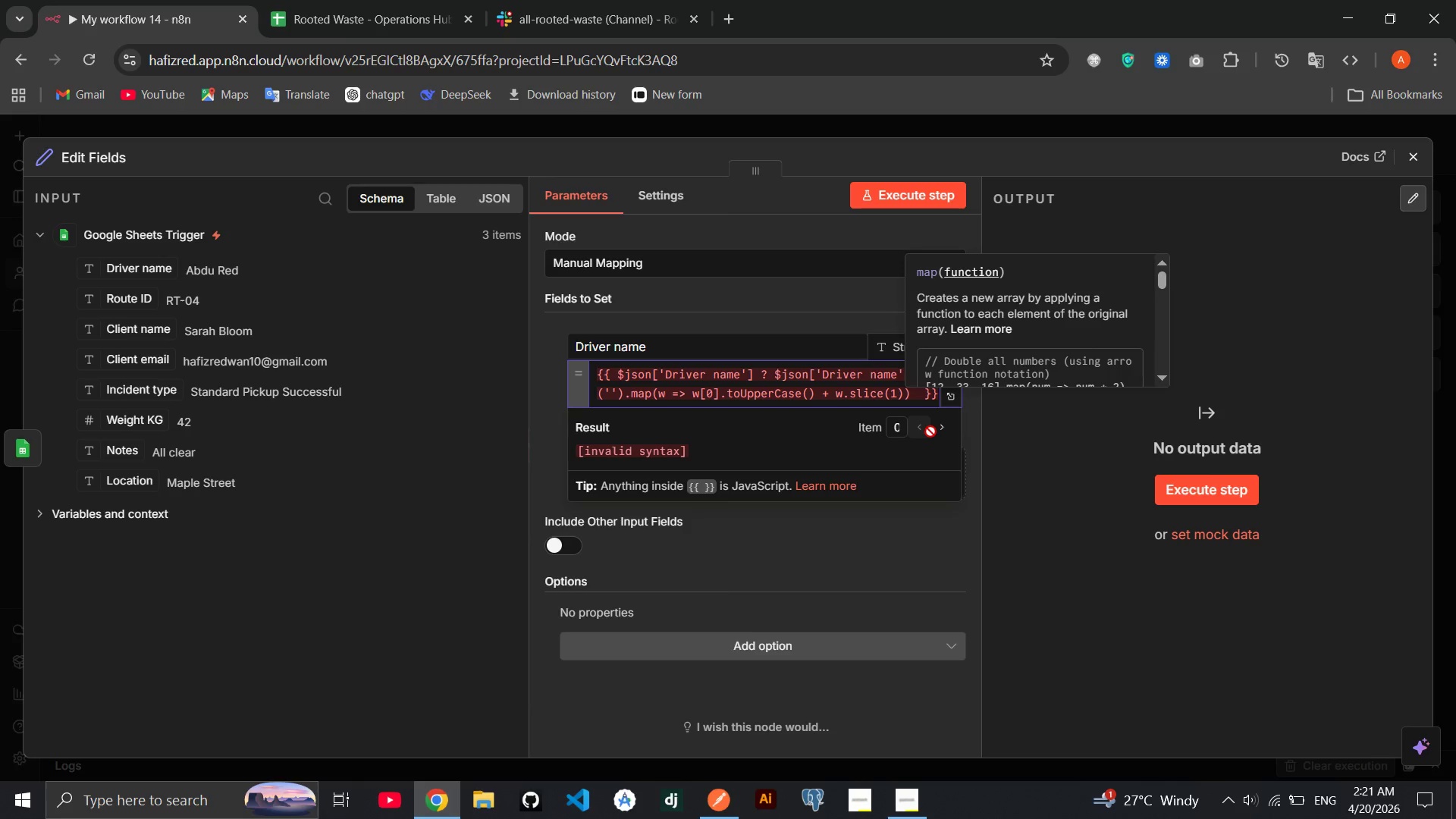 
wait(6.47)
 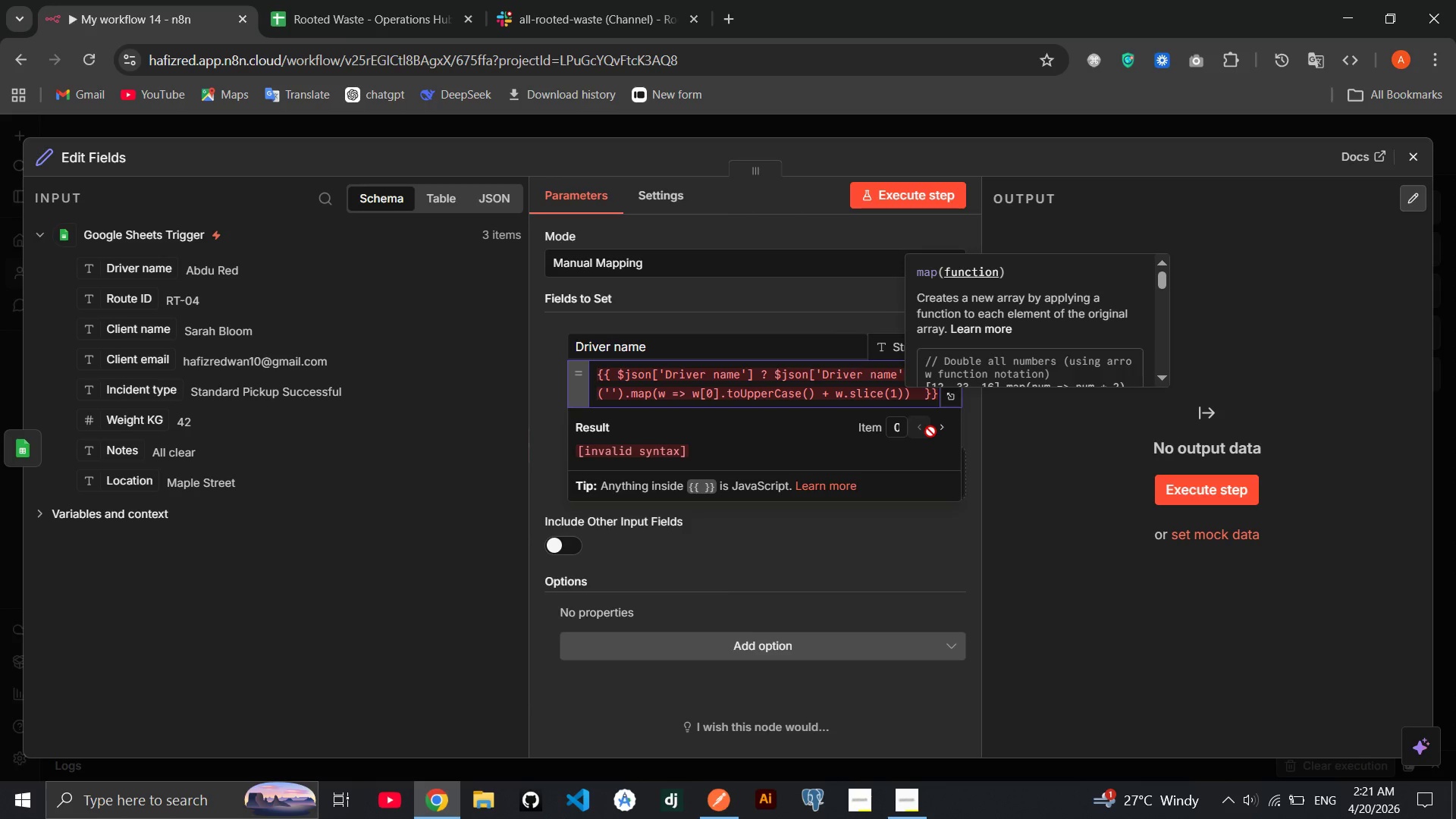 
type(.toLowerCase()
 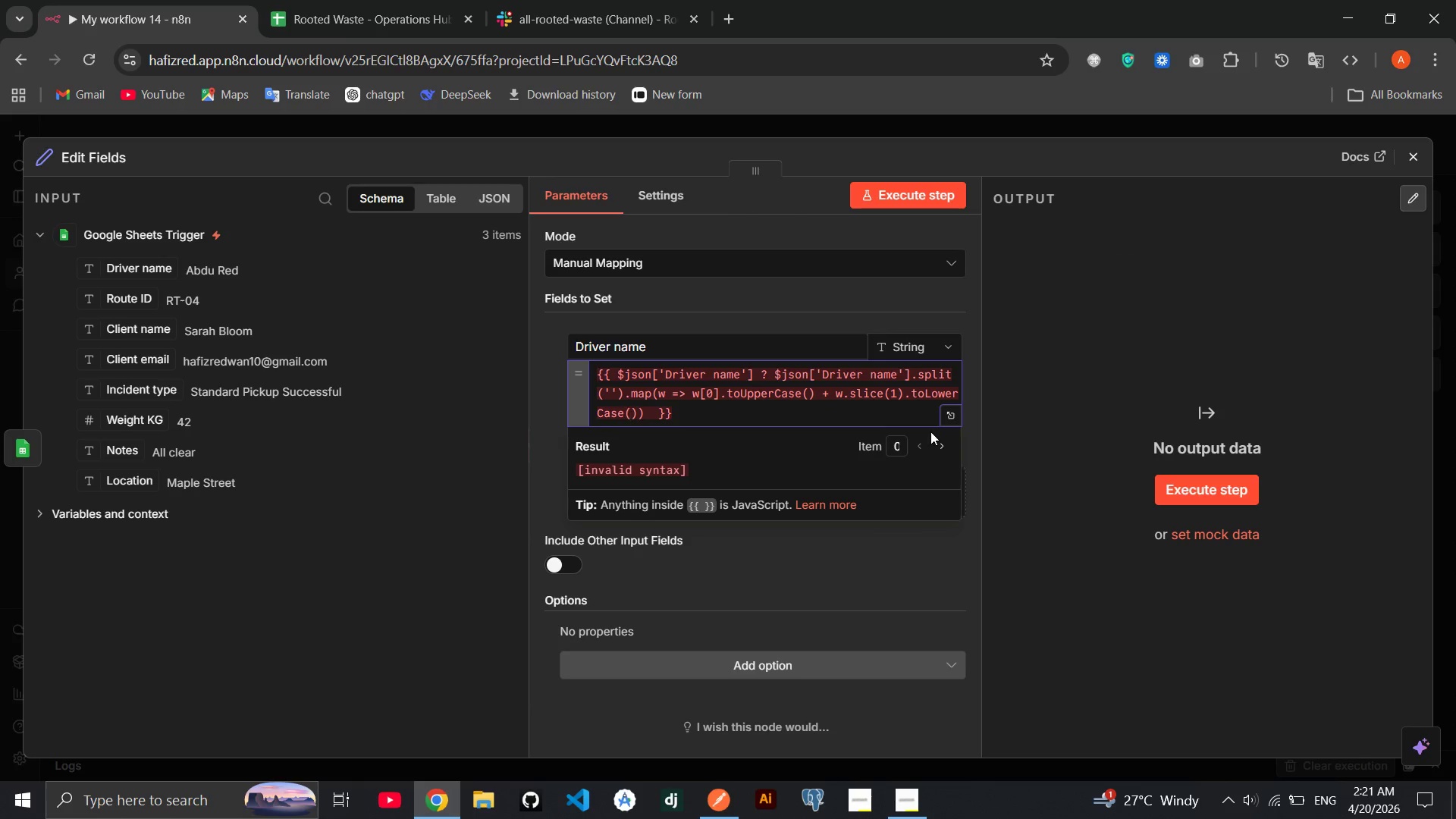 
key(ArrowRight)
 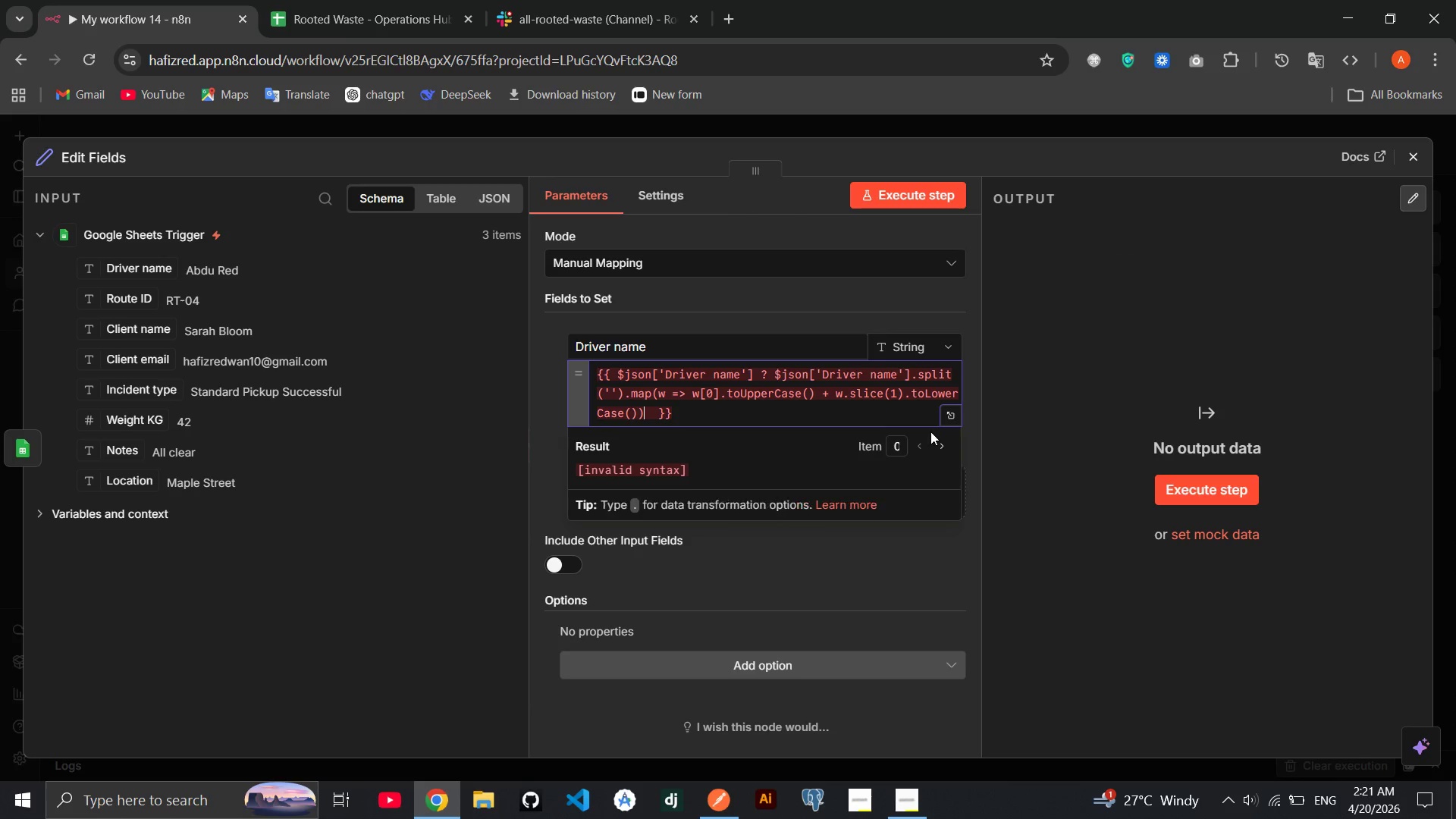 
key(ArrowRight)
 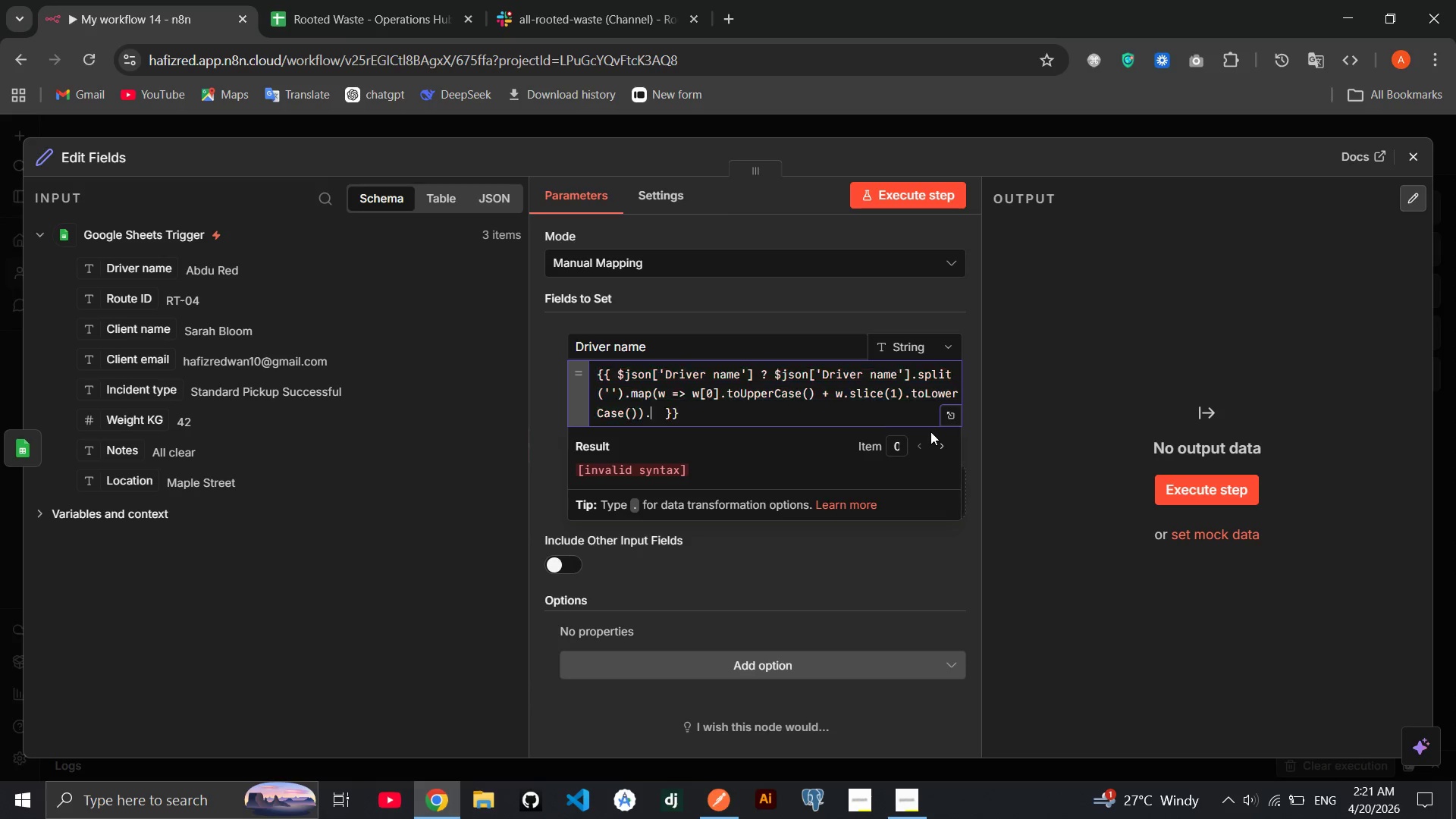 
type(.join)
 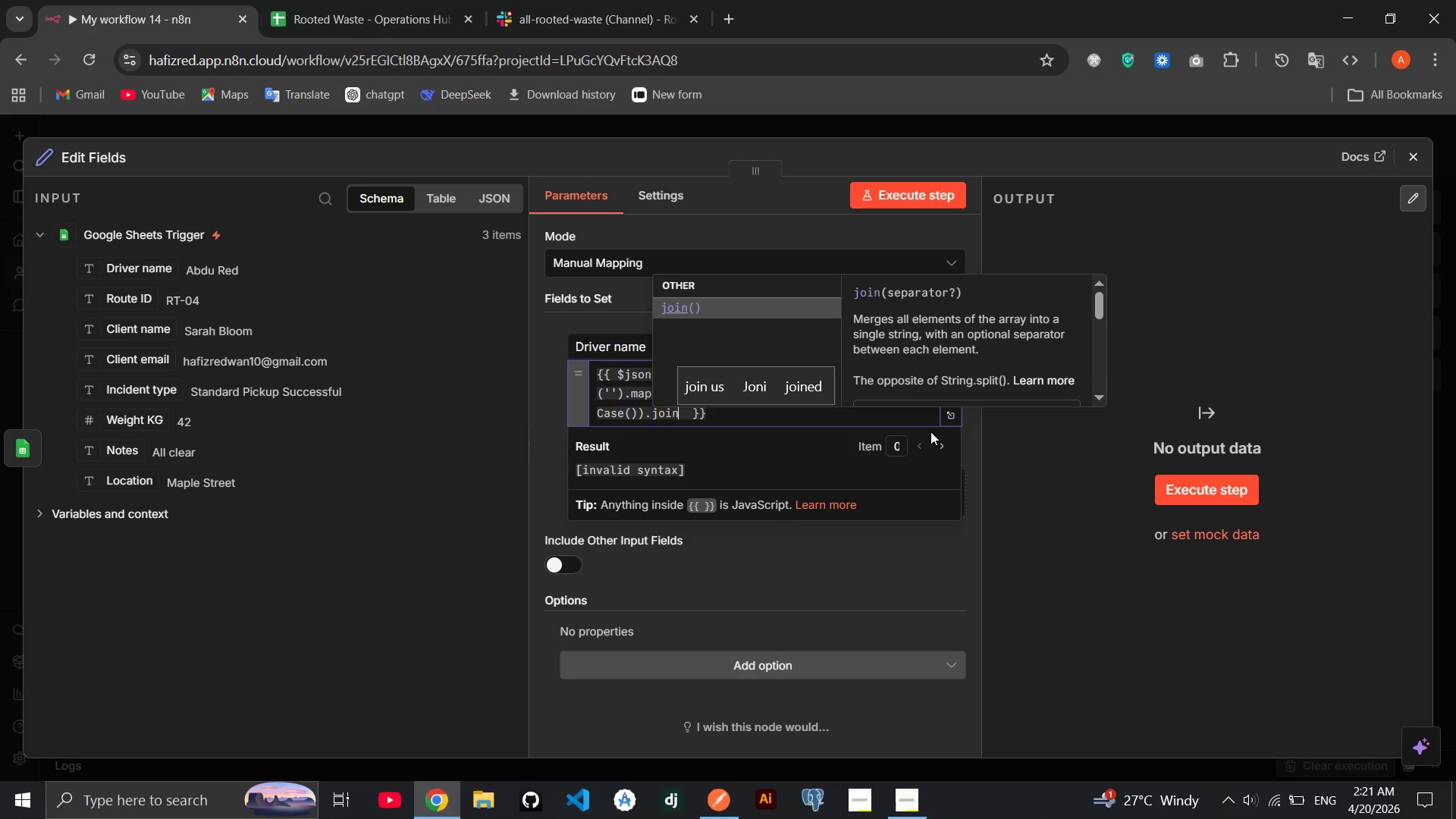 
key(Enter)
 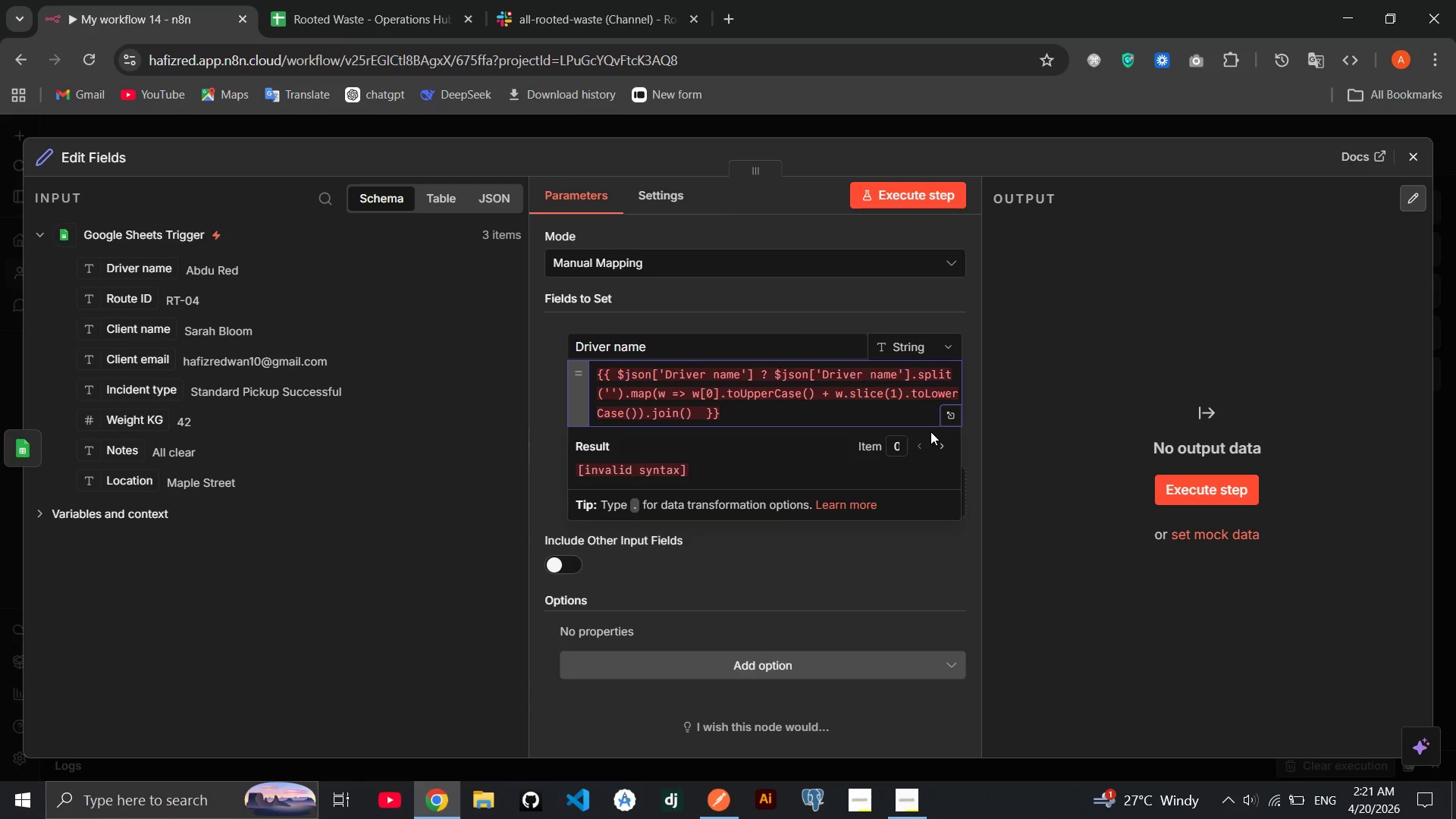 
key(ArrowLeft)
 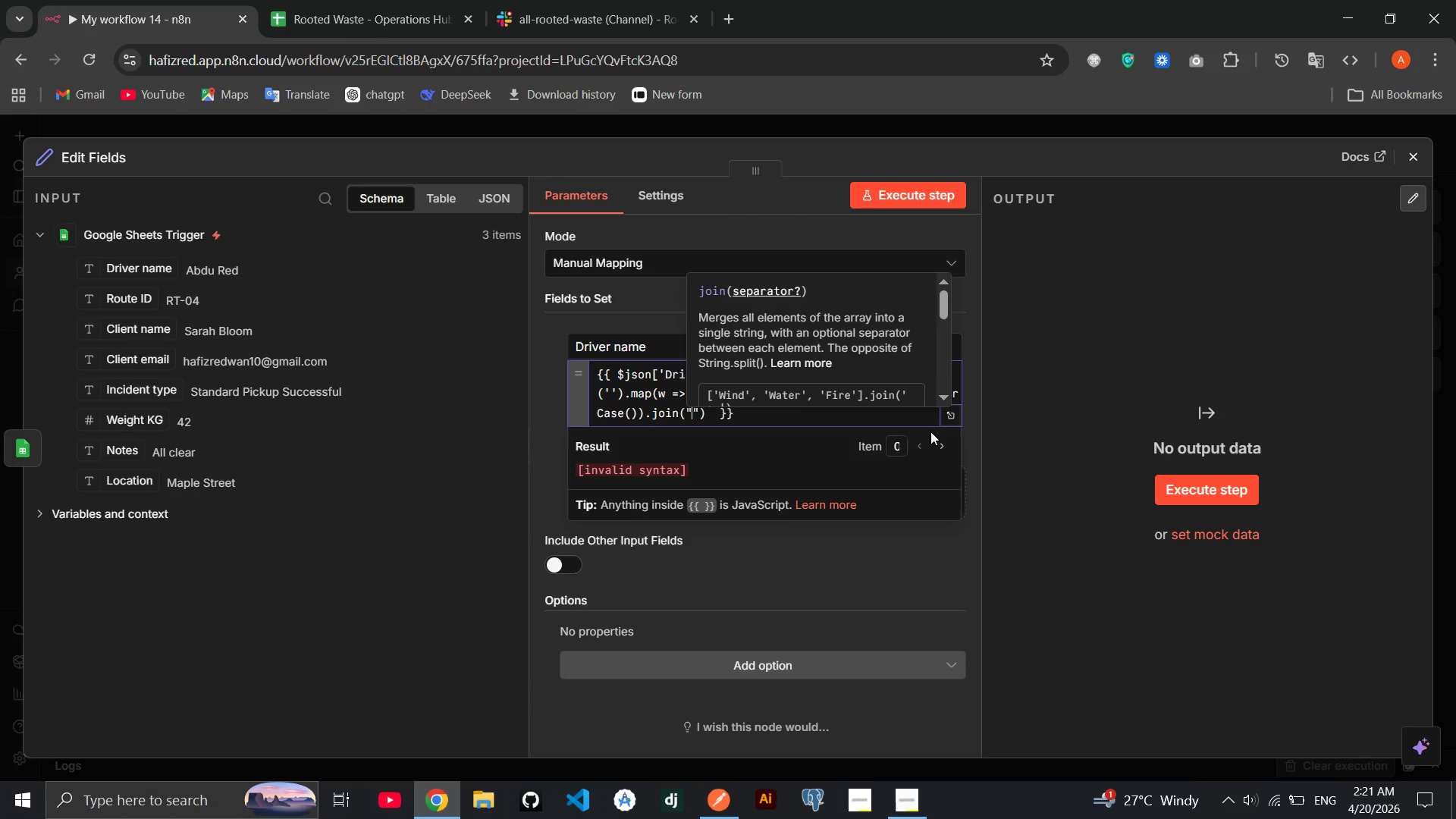 
key(Shift+Quote)
 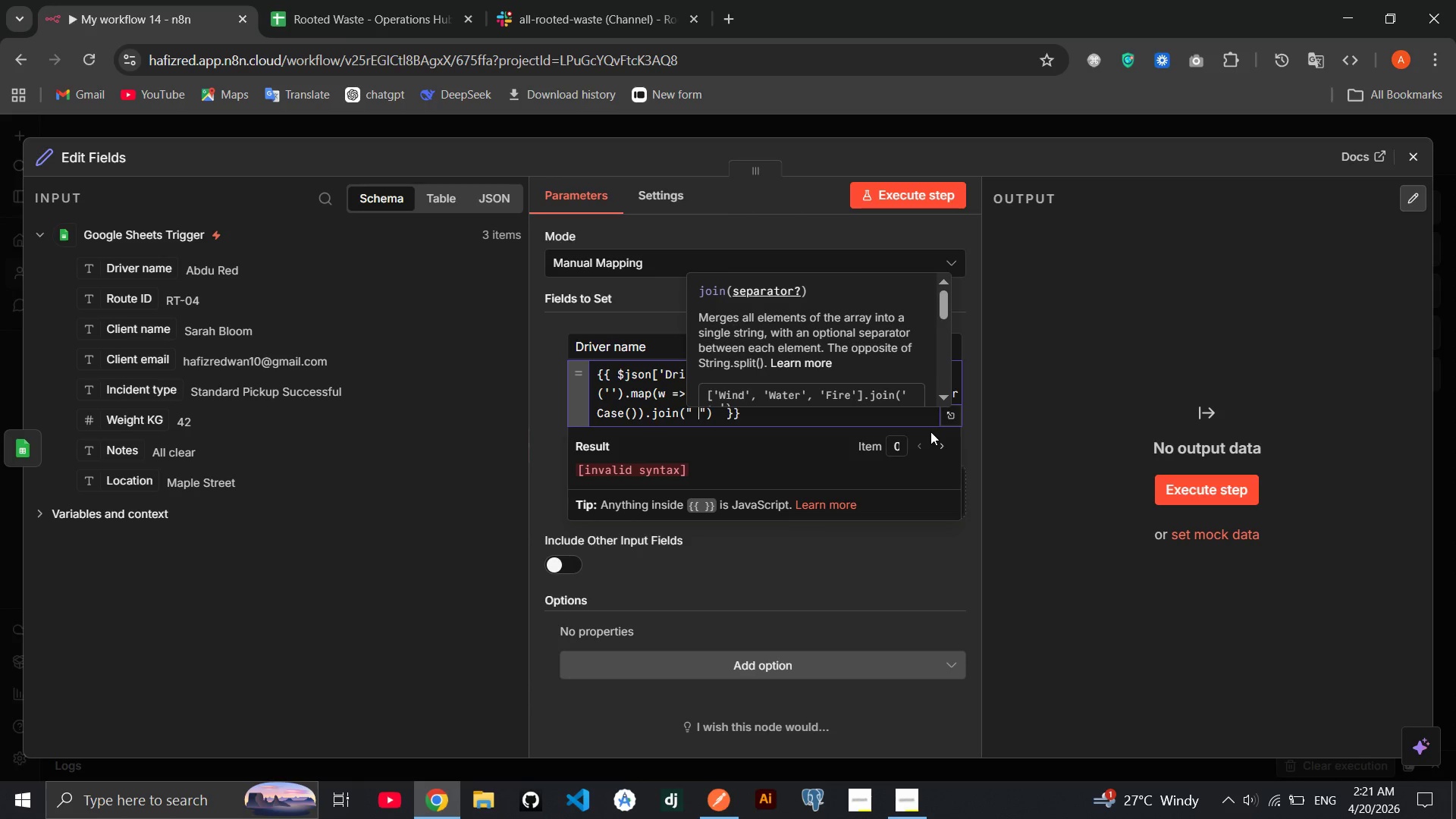 
key(Space)
 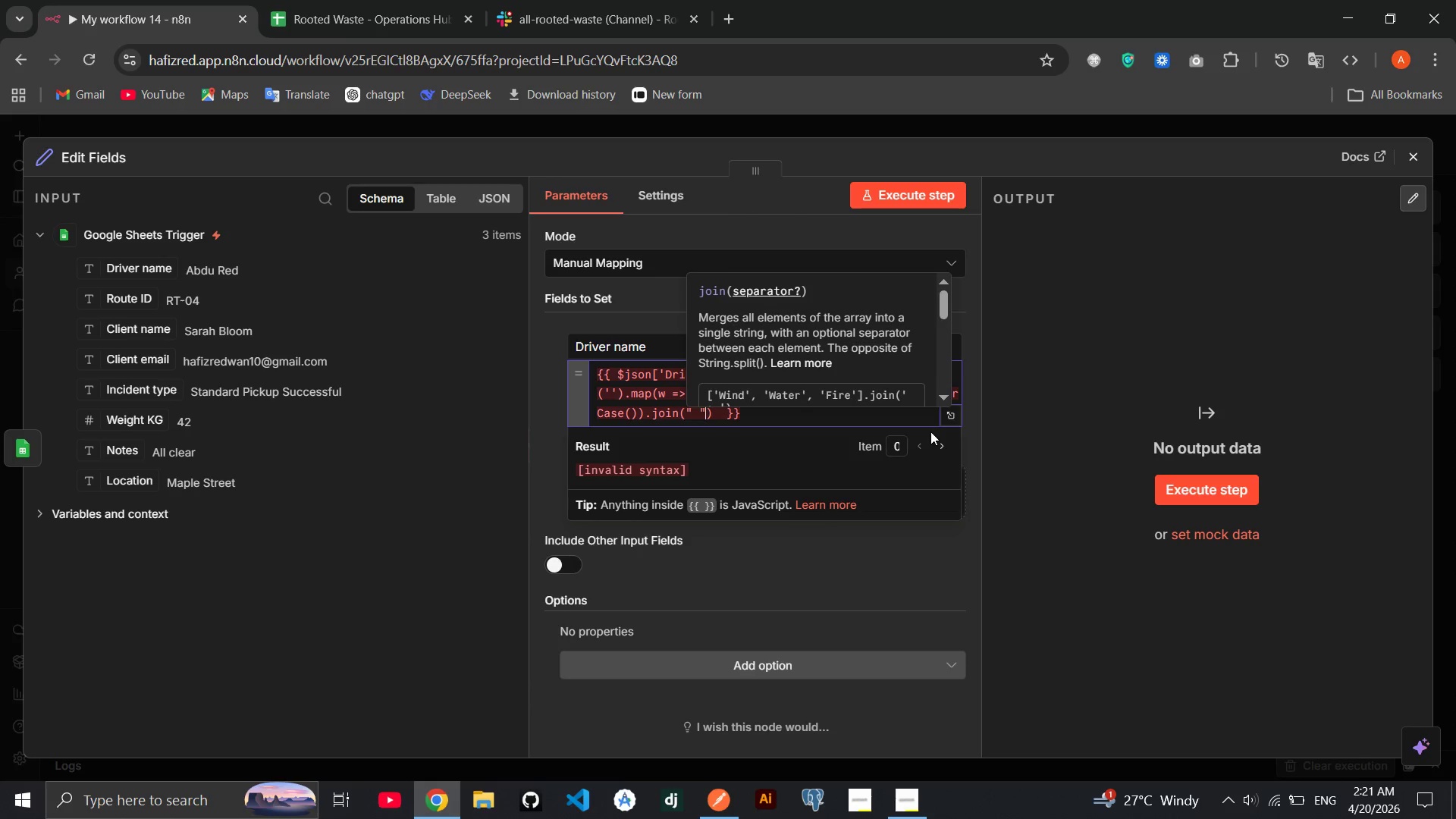 
key(ArrowRight)
 